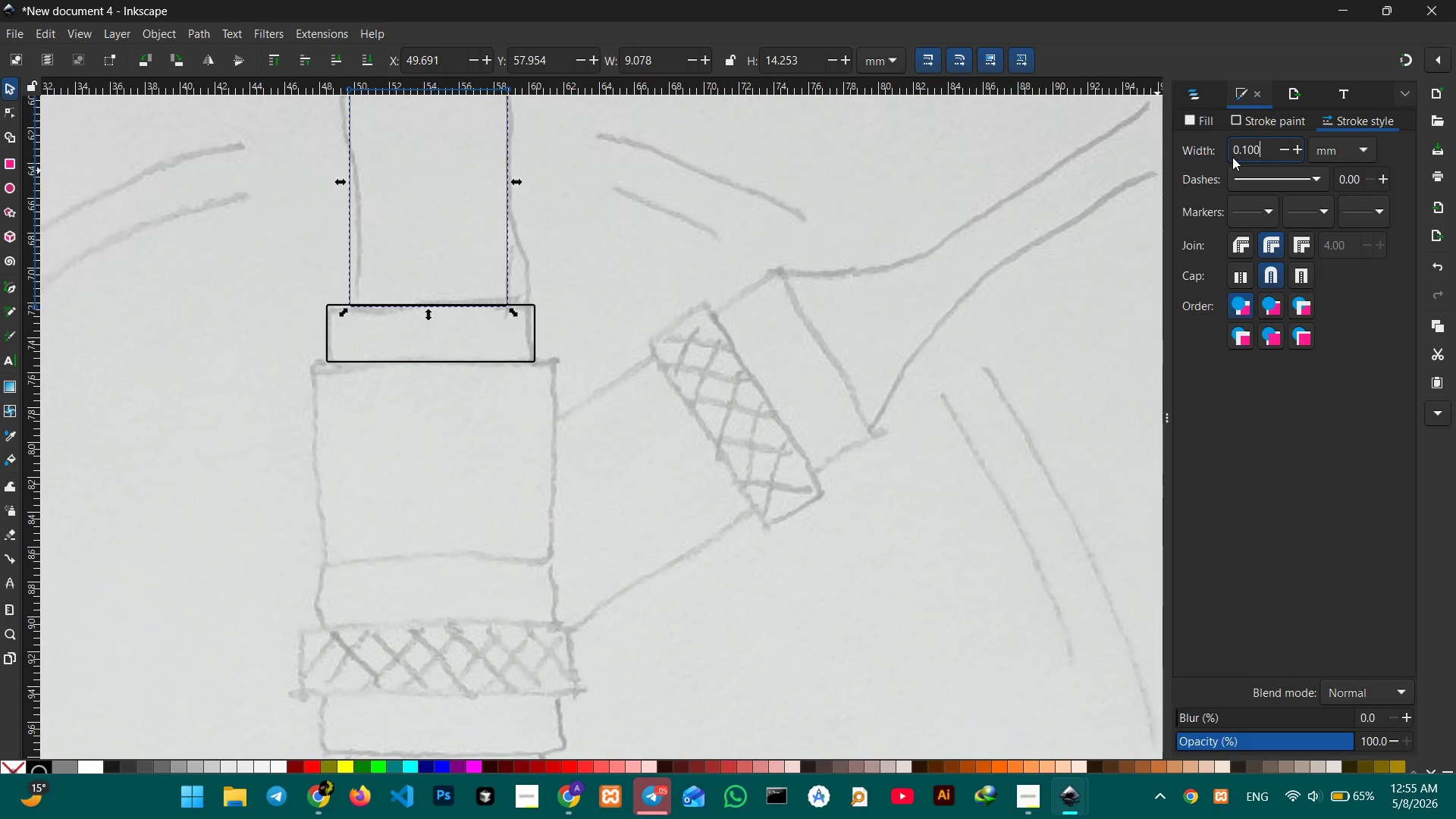 
key(Numpad0)
 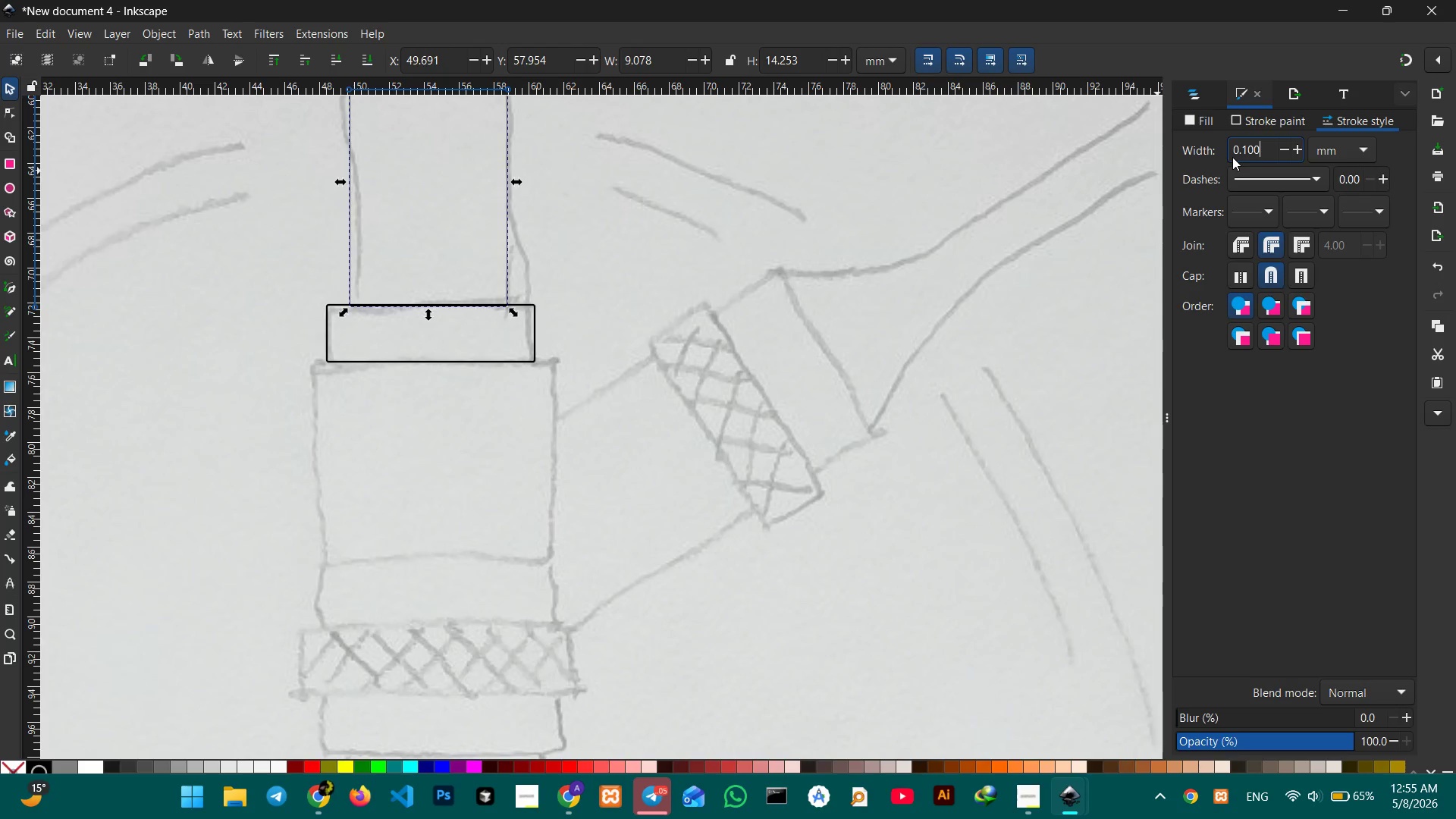 
key(Enter)
 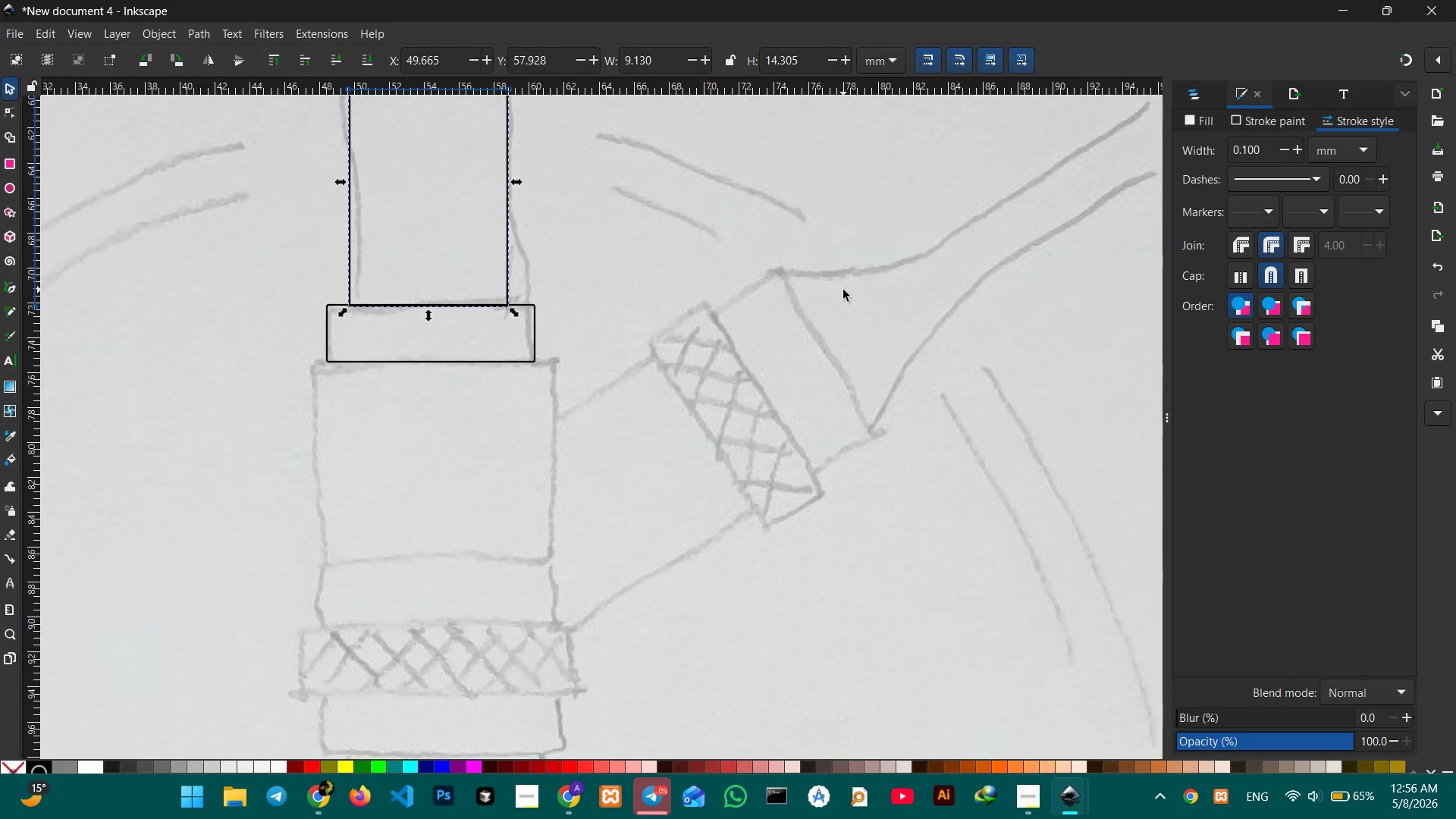 
wait(70.67)
 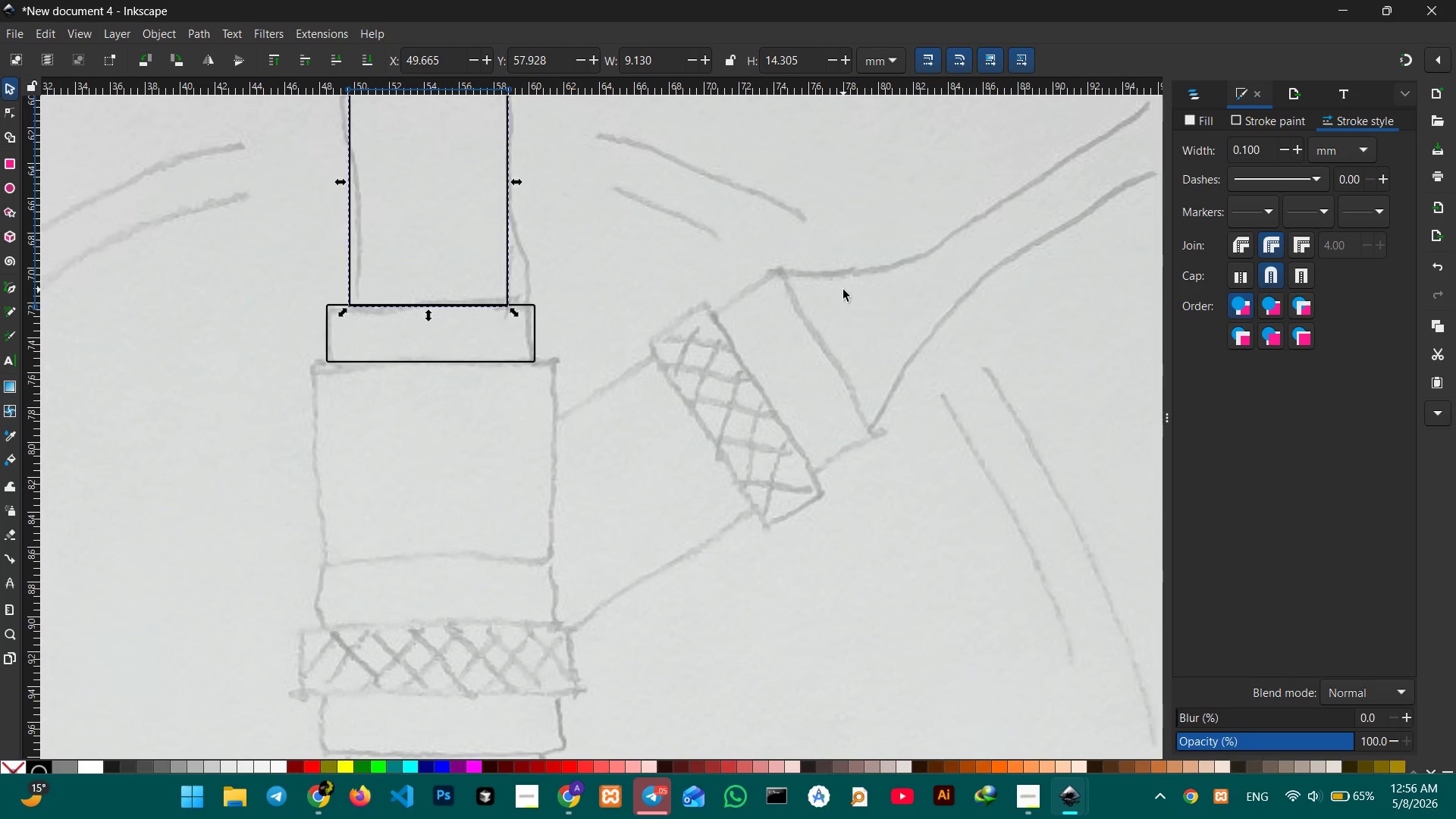 
left_click([12, 167])
 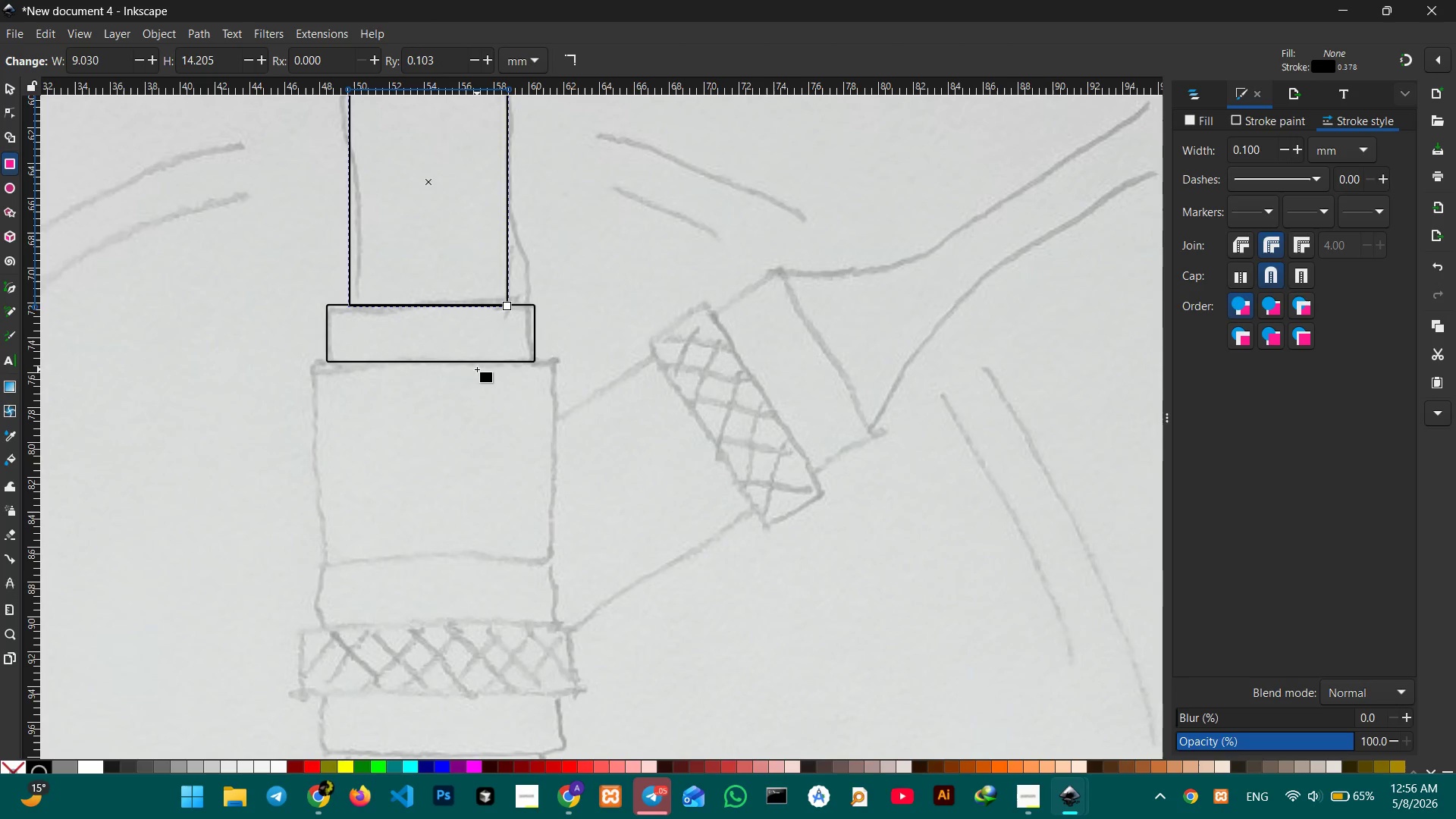 
scroll: coordinate [477, 369], scroll_direction: down, amount: 2.0
 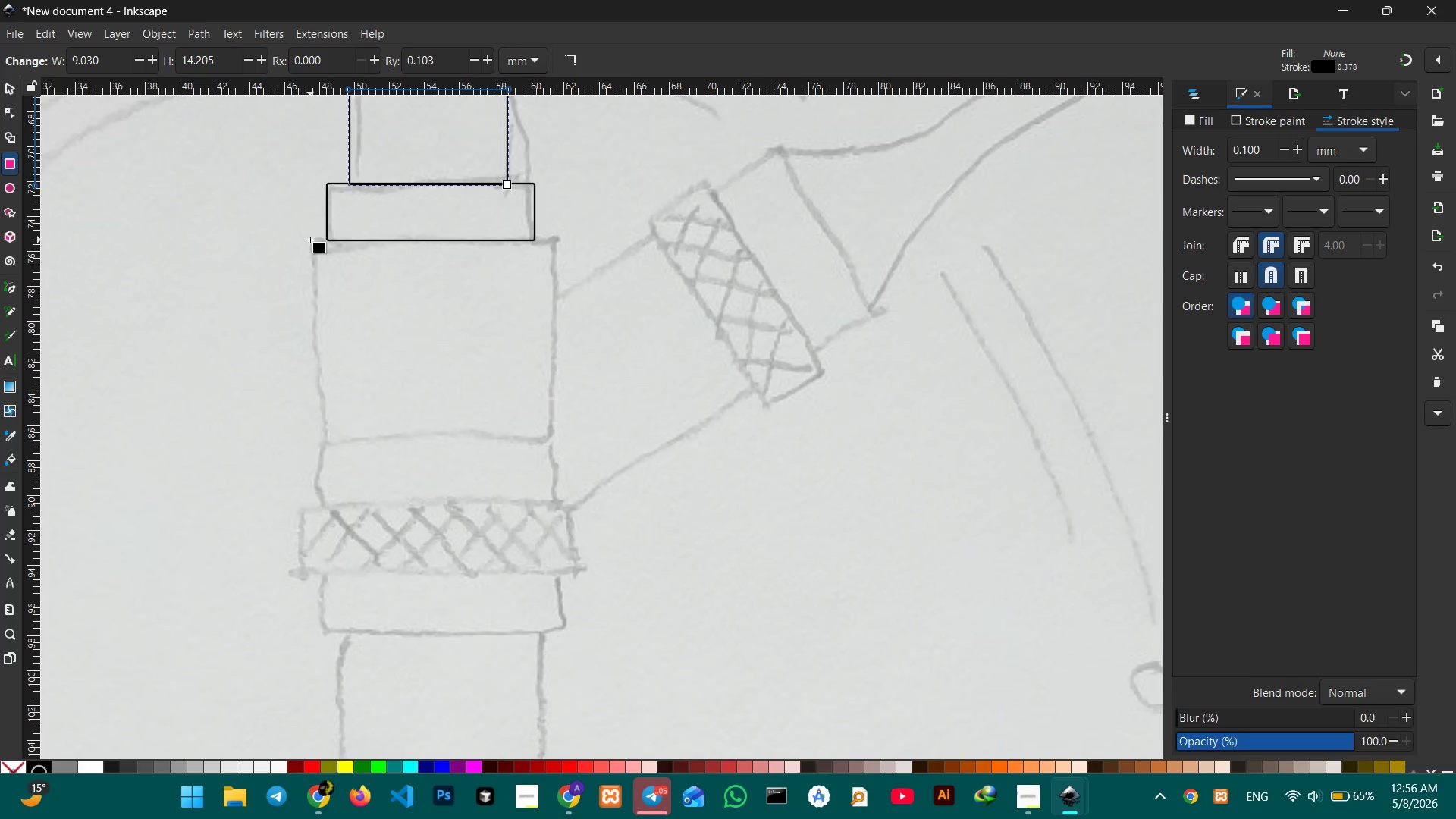 
left_click_drag(start_coordinate=[310, 240], to_coordinate=[555, 438])
 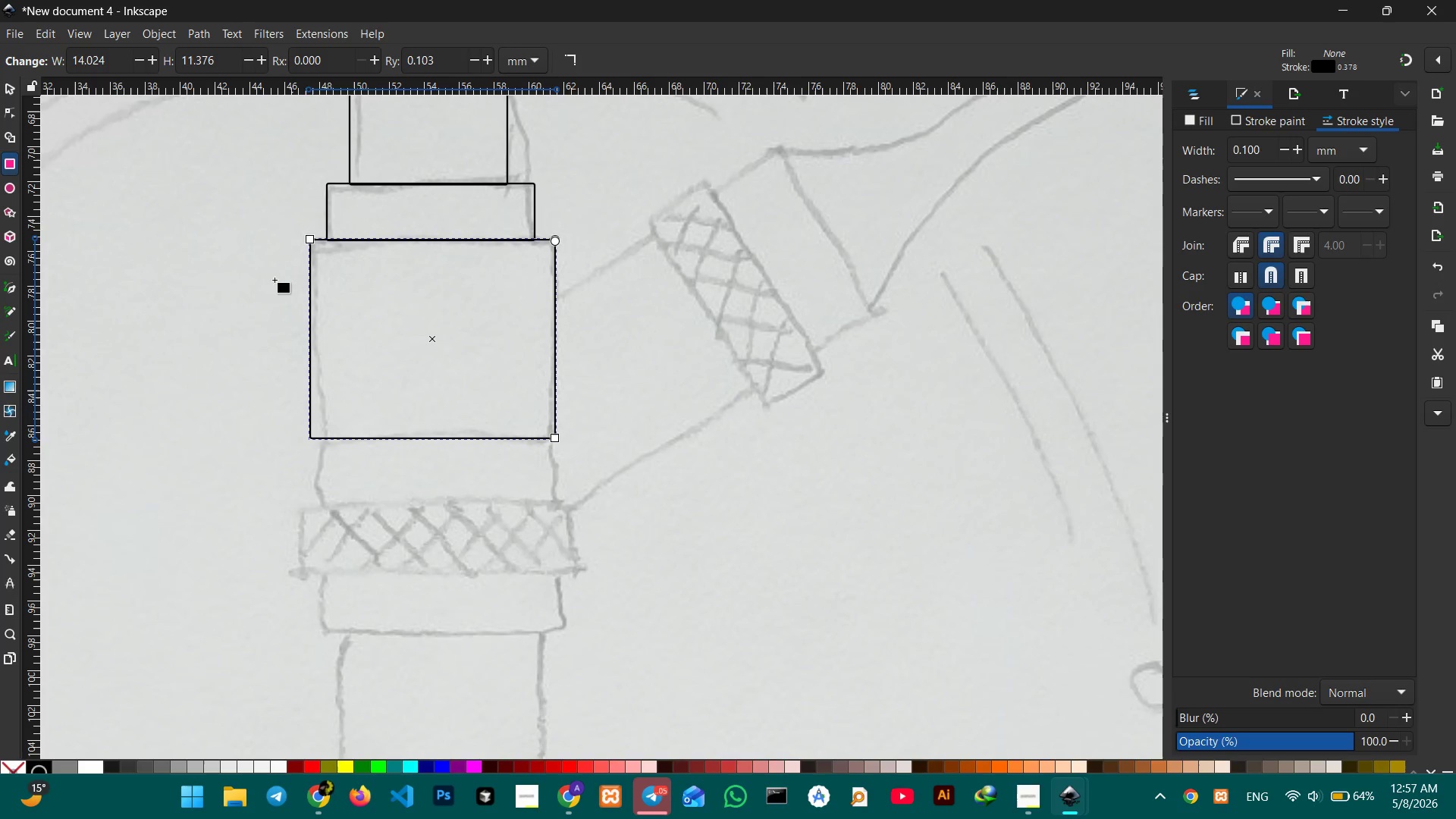 
hold_key(key=ControlLeft, duration=1.0)
 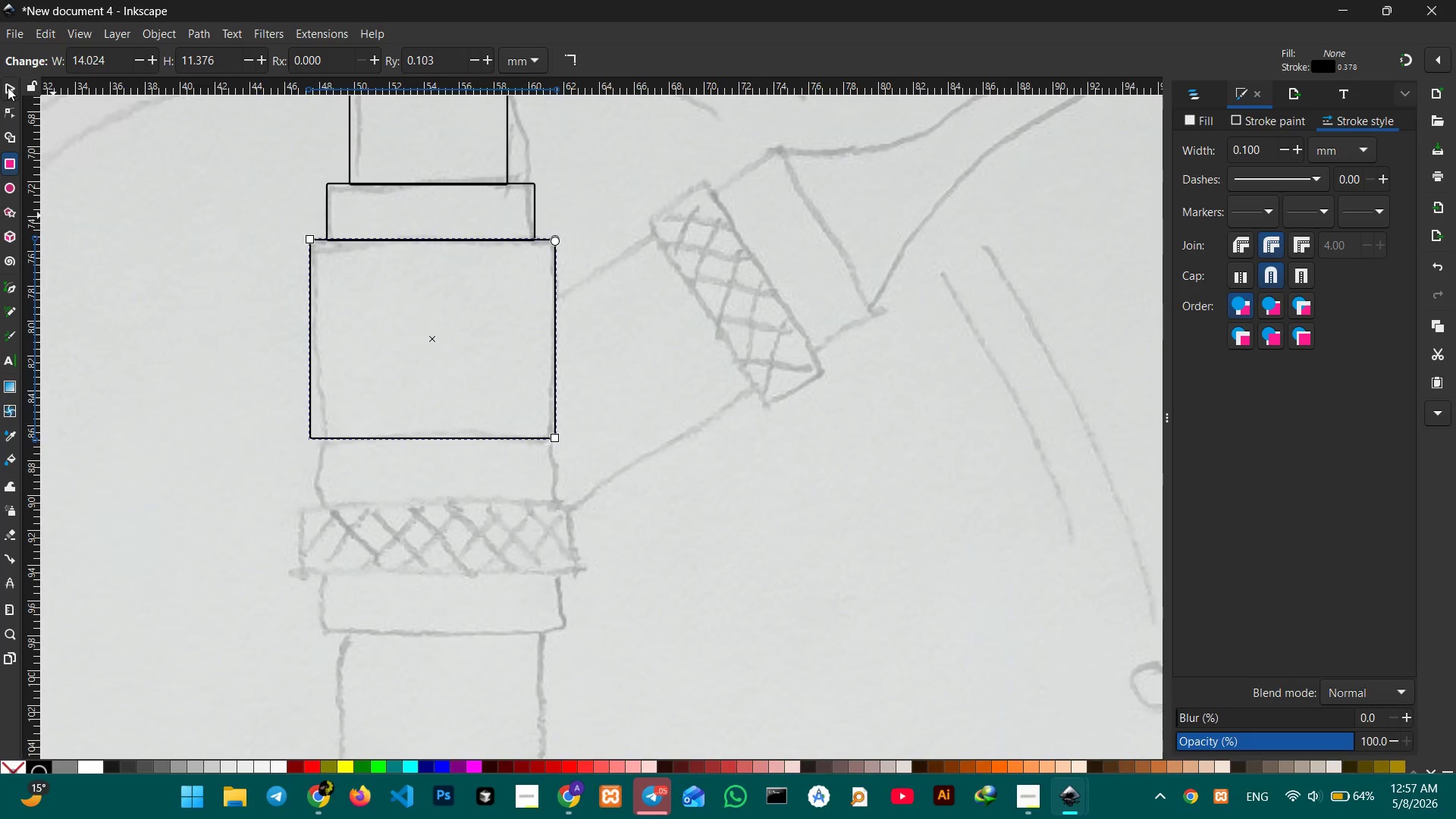 
left_click_drag(start_coordinate=[322, 438], to_coordinate=[554, 502])
 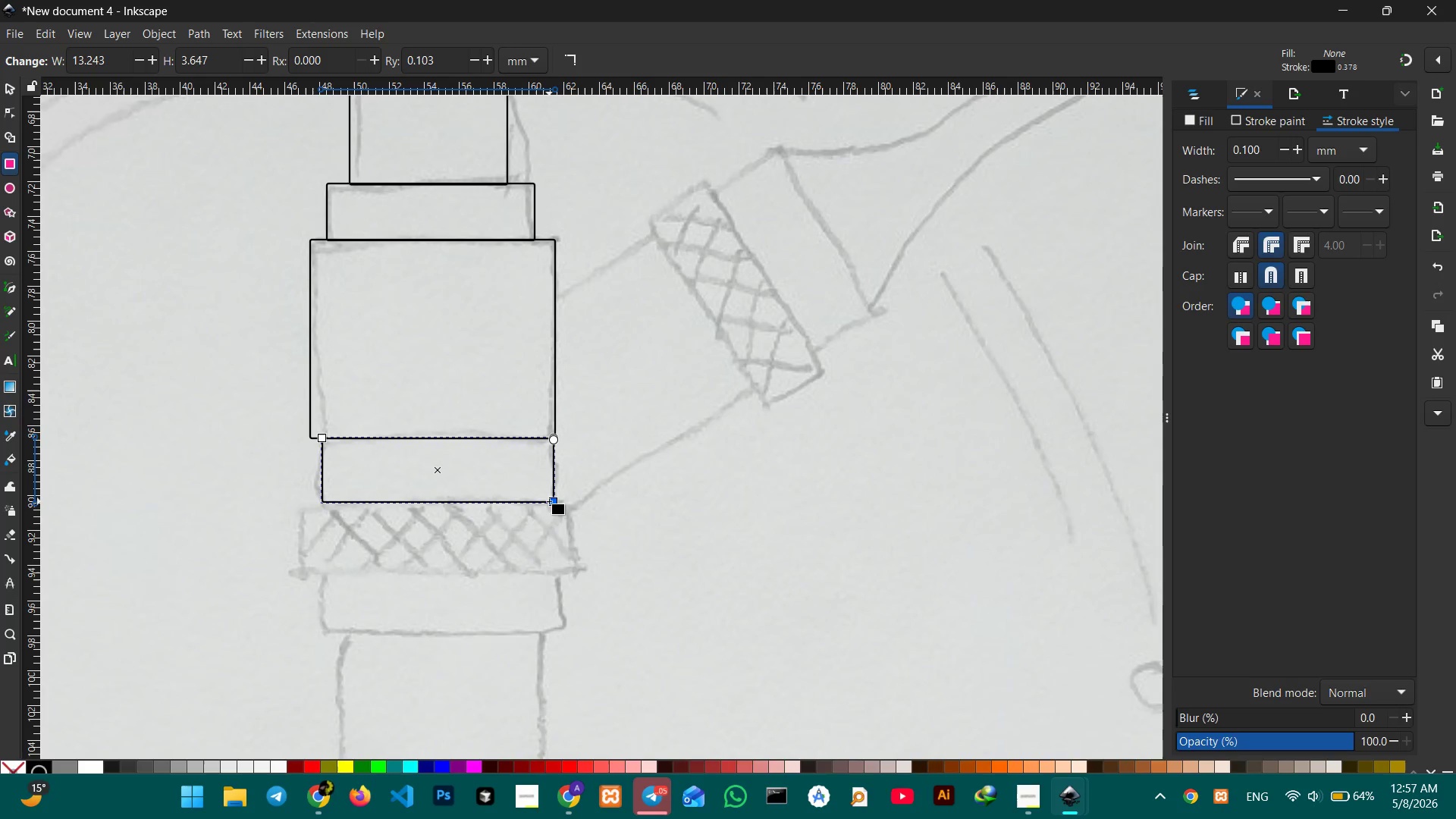 
wait(24.53)
 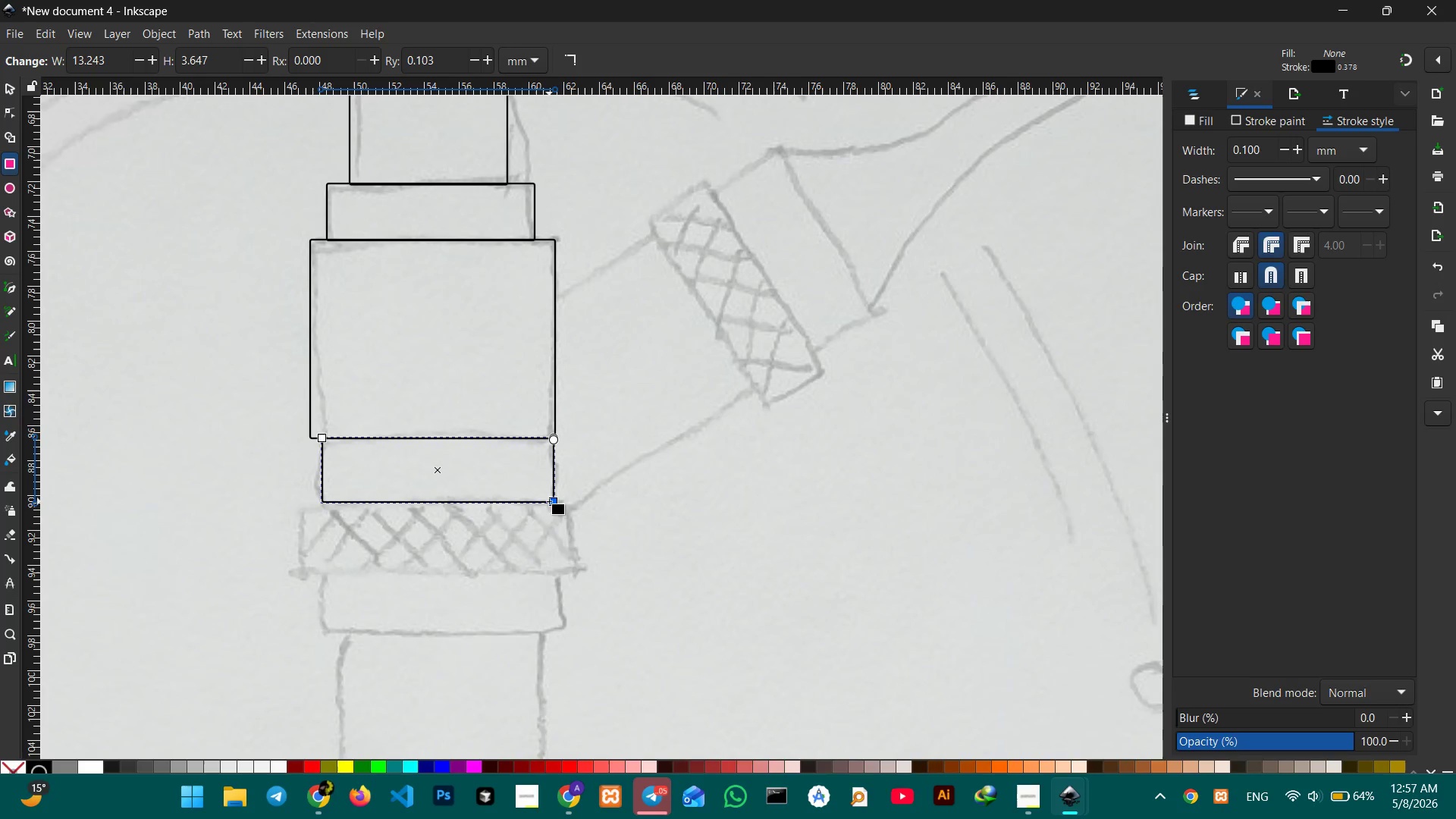 
left_click([1, 95])
 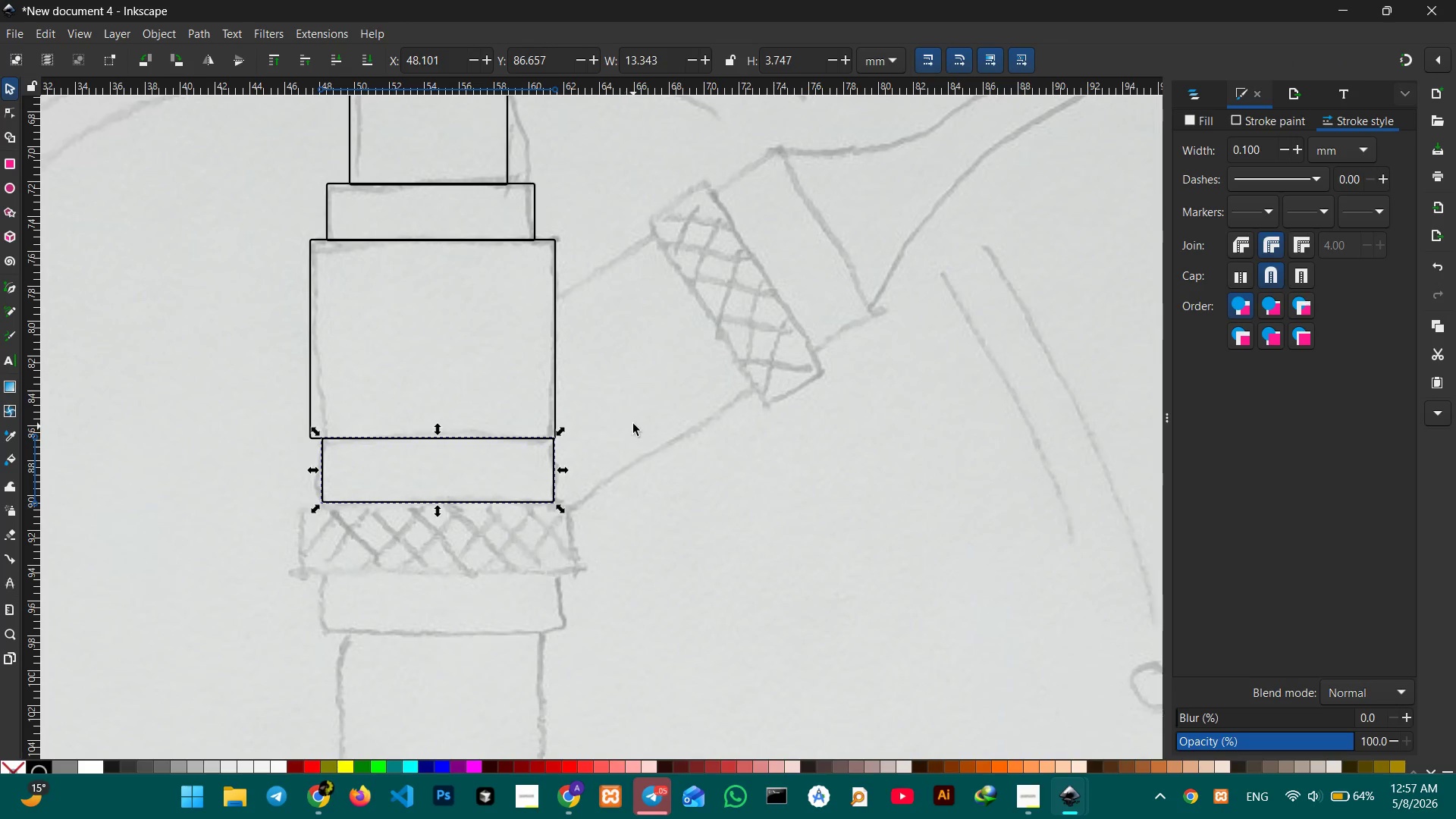 
left_click([634, 421])
 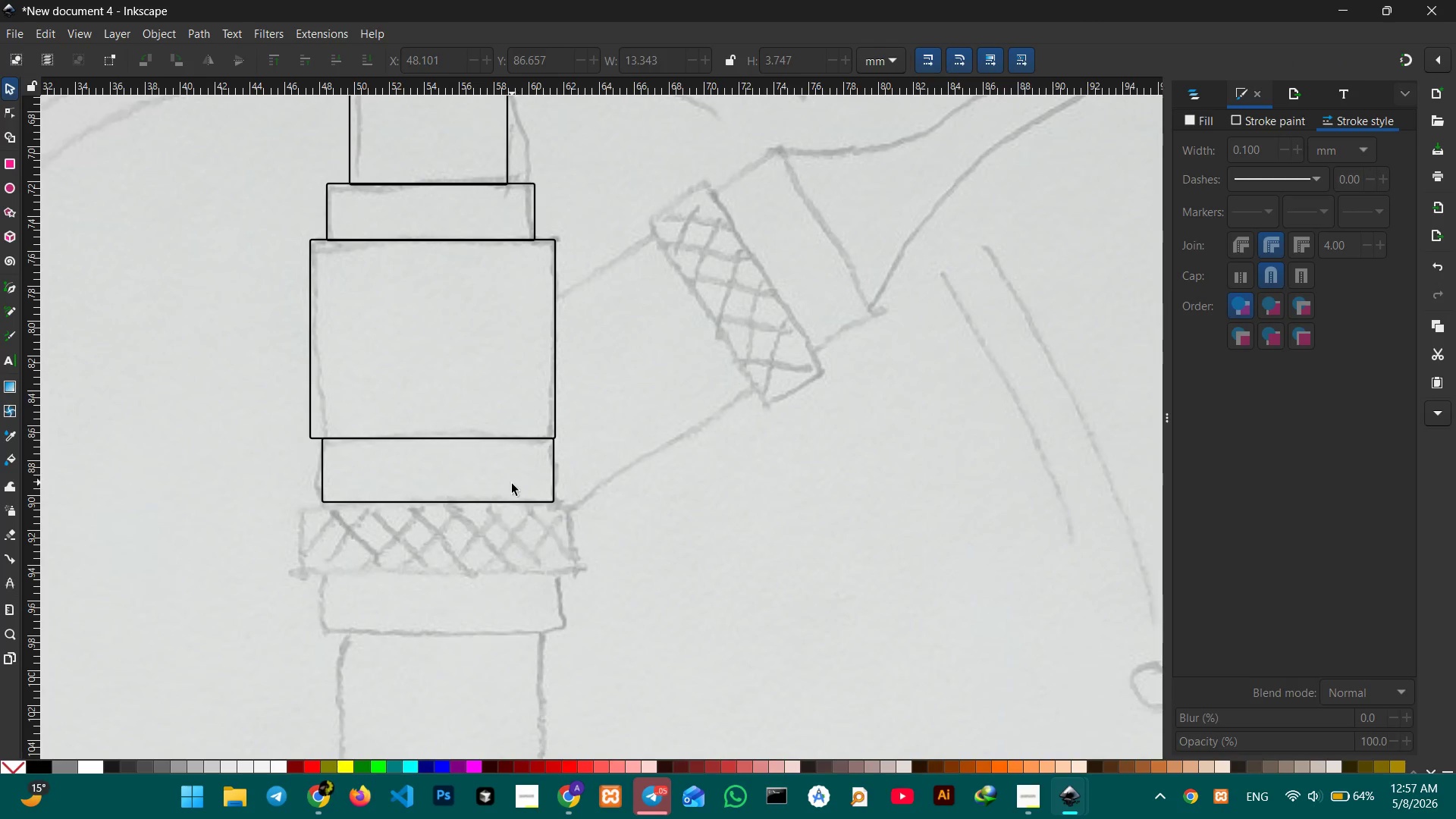 
left_click([512, 493])
 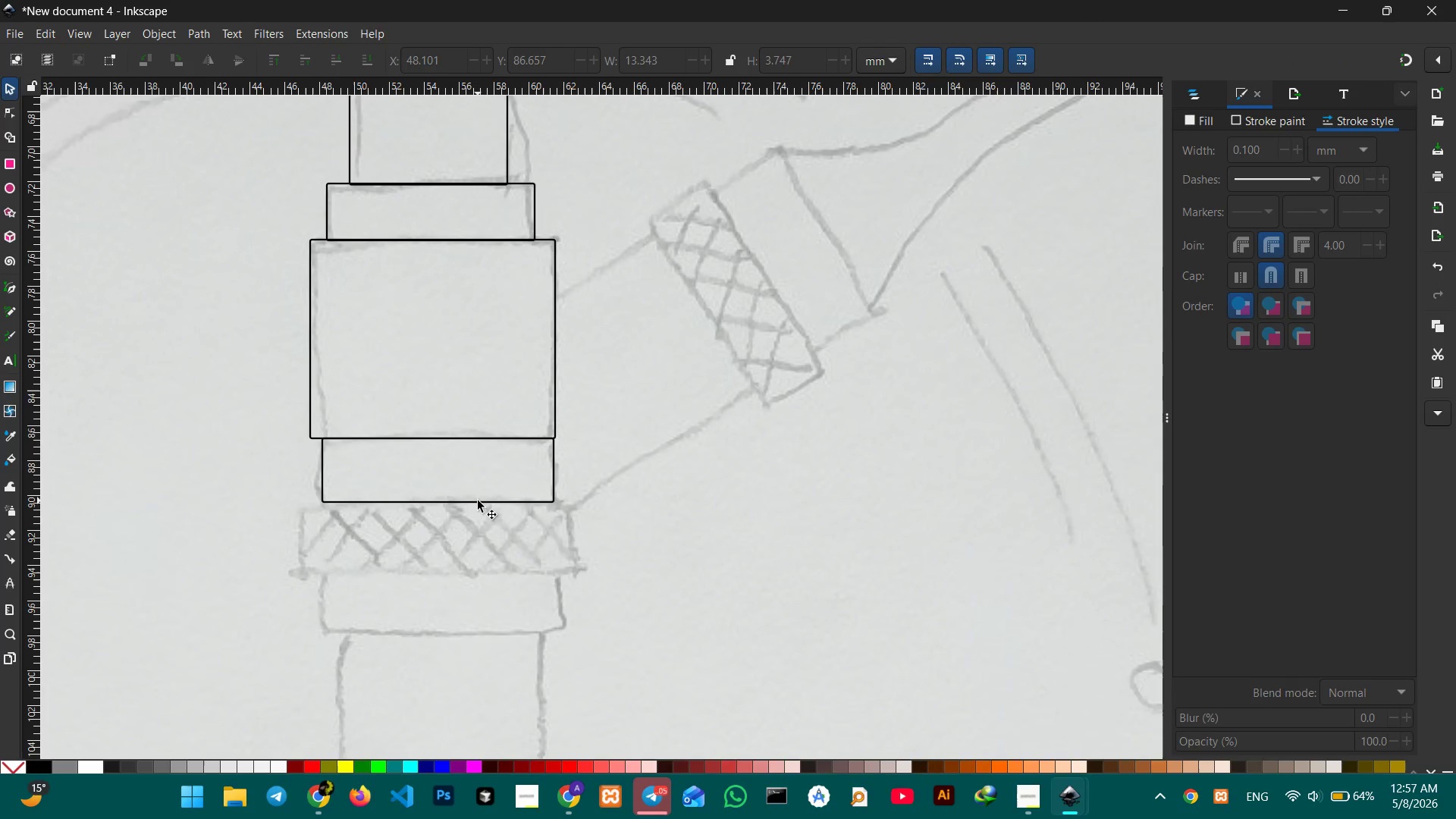 
left_click([478, 500])
 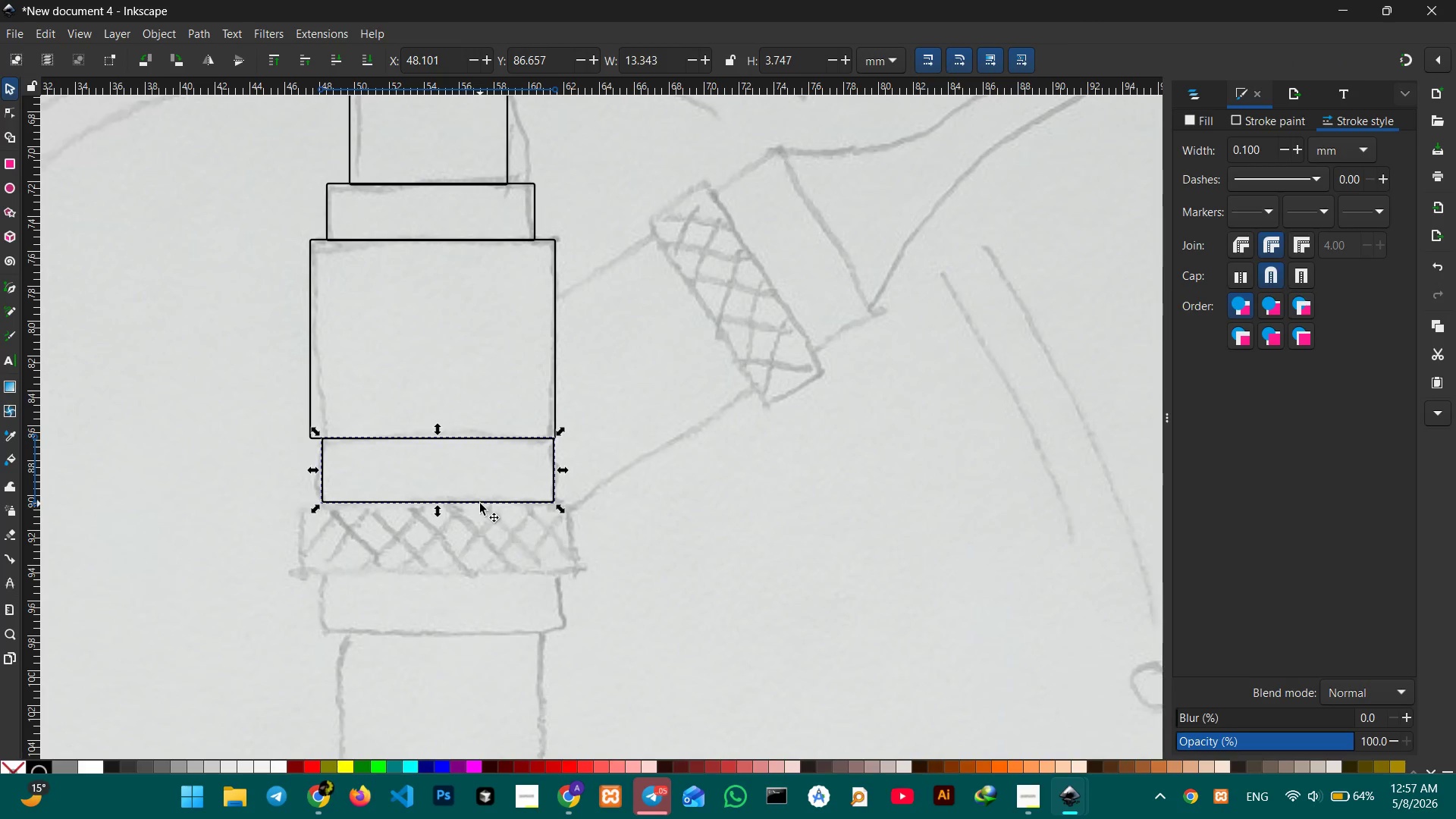 
left_click_drag(start_coordinate=[480, 504], to_coordinate=[474, 504])
 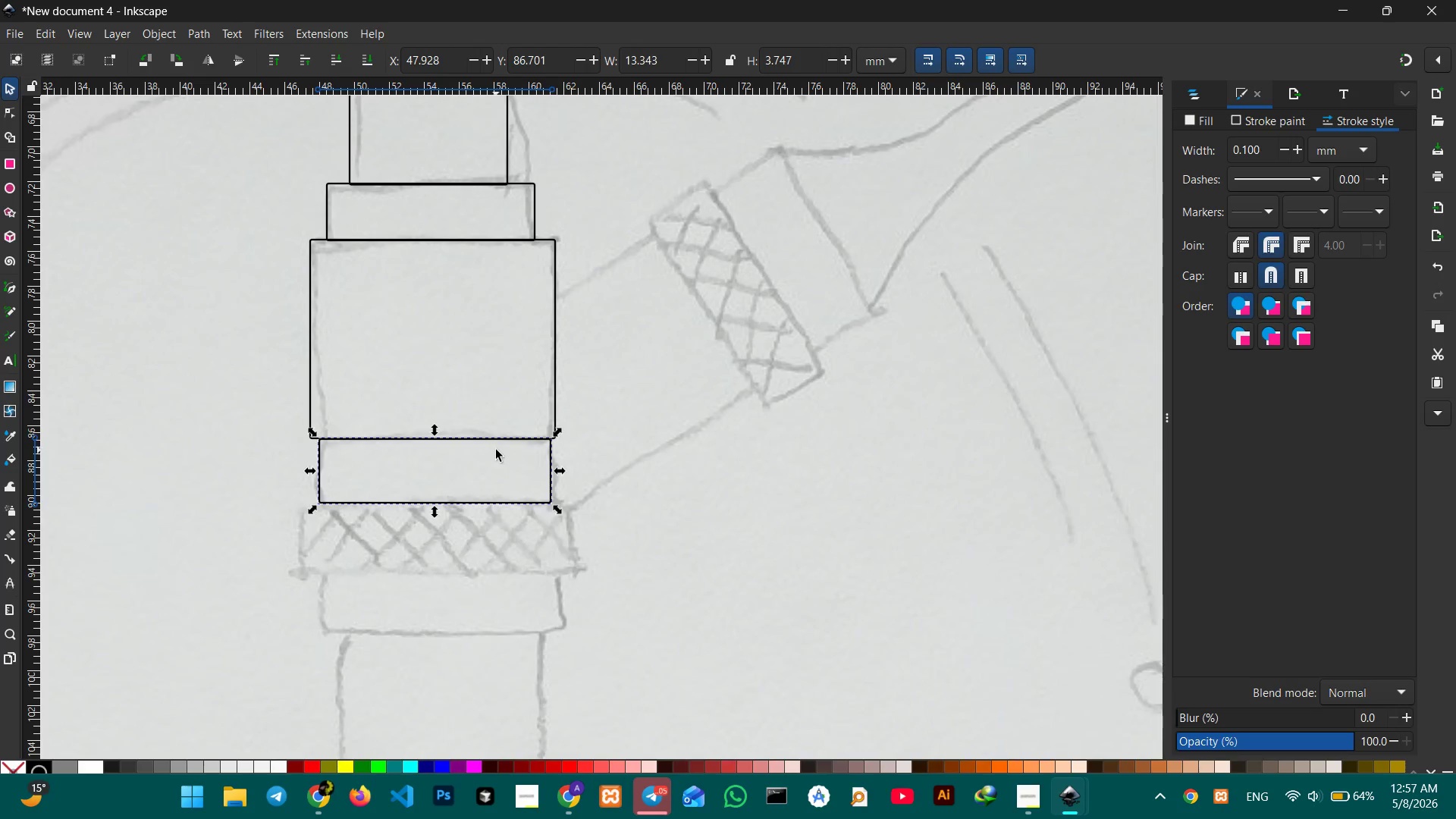 
scroll: coordinate [496, 450], scroll_direction: down, amount: 2.0
 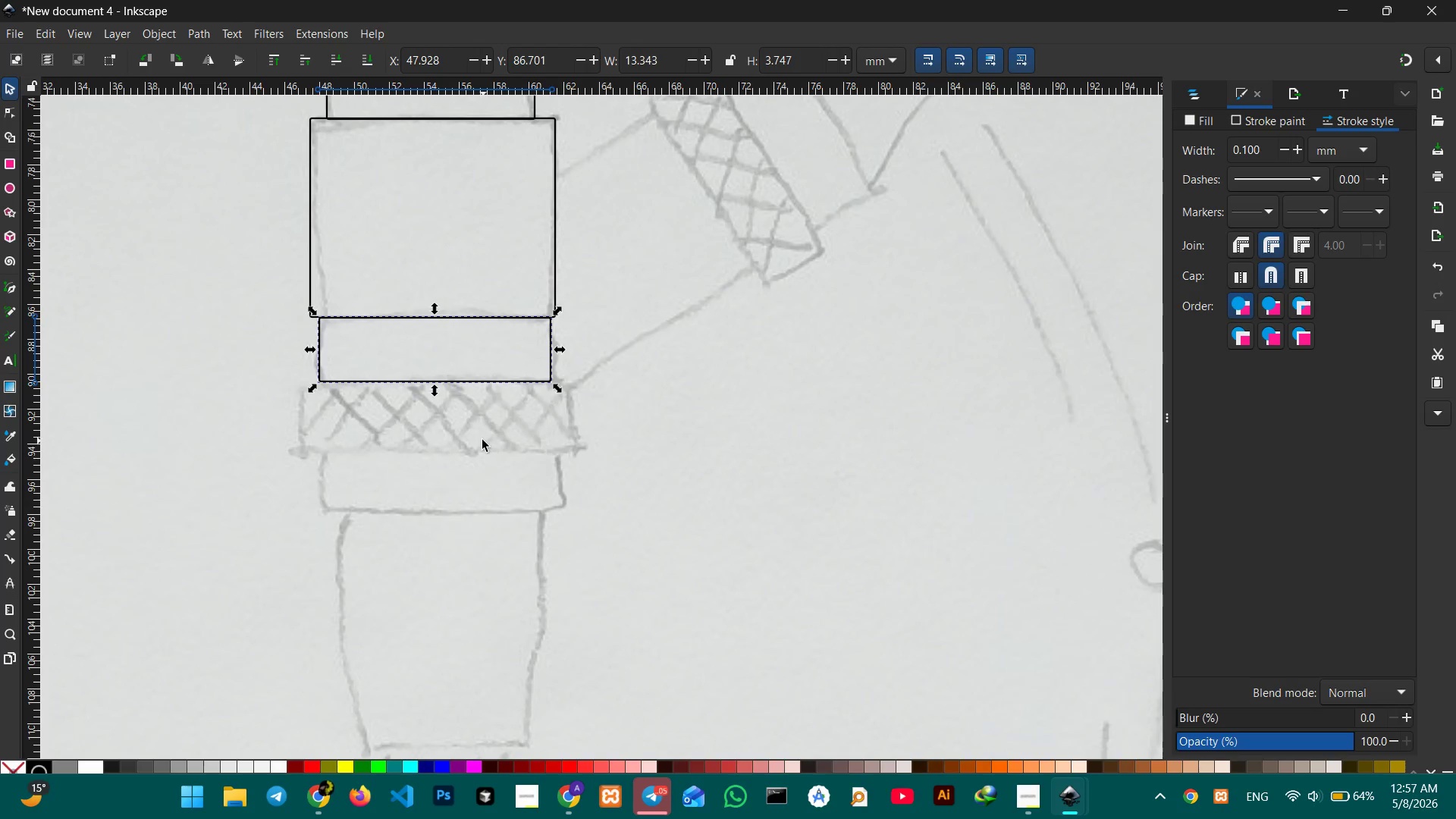 
key(Control+C)
 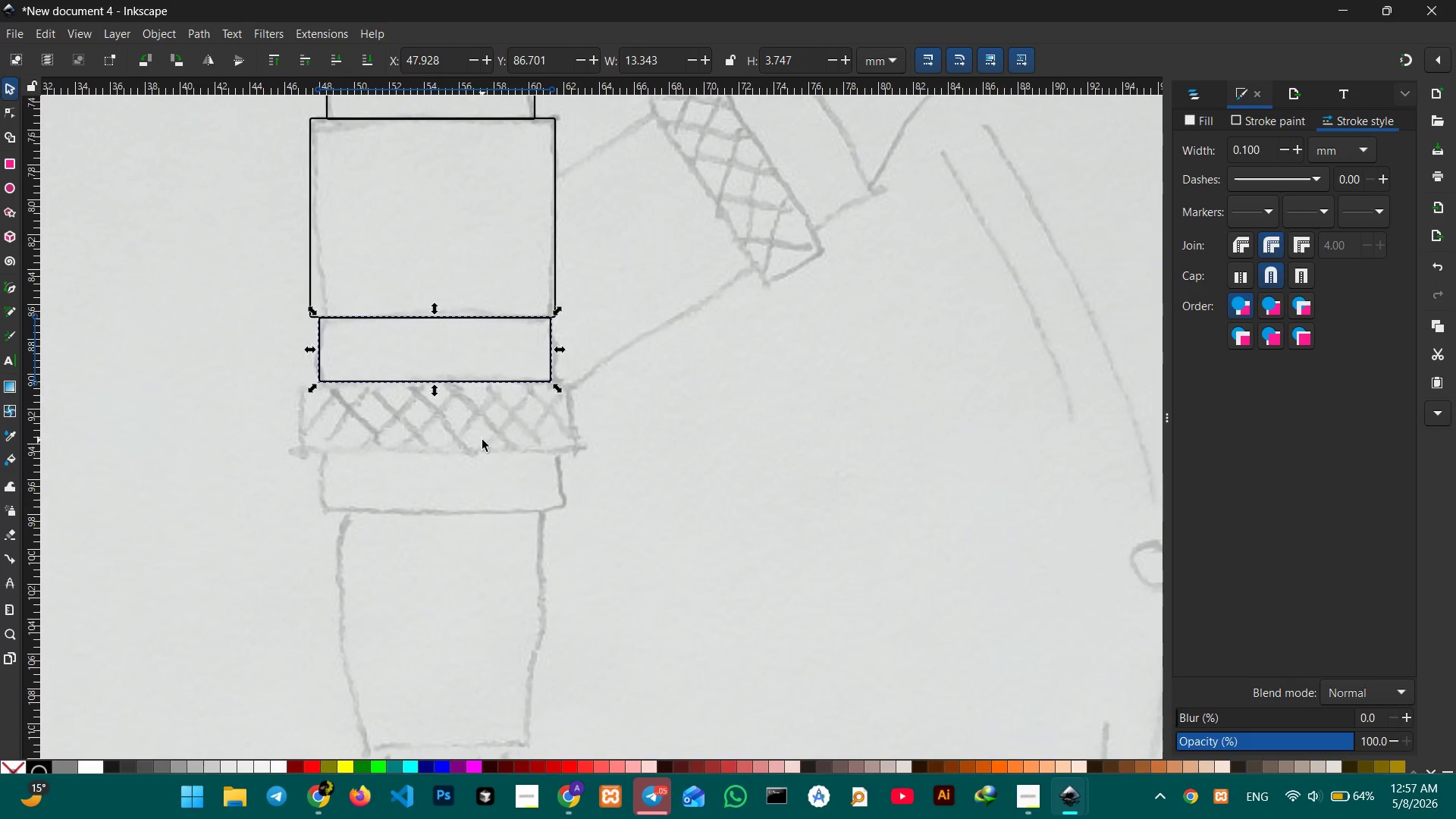 
key(Control+V)
 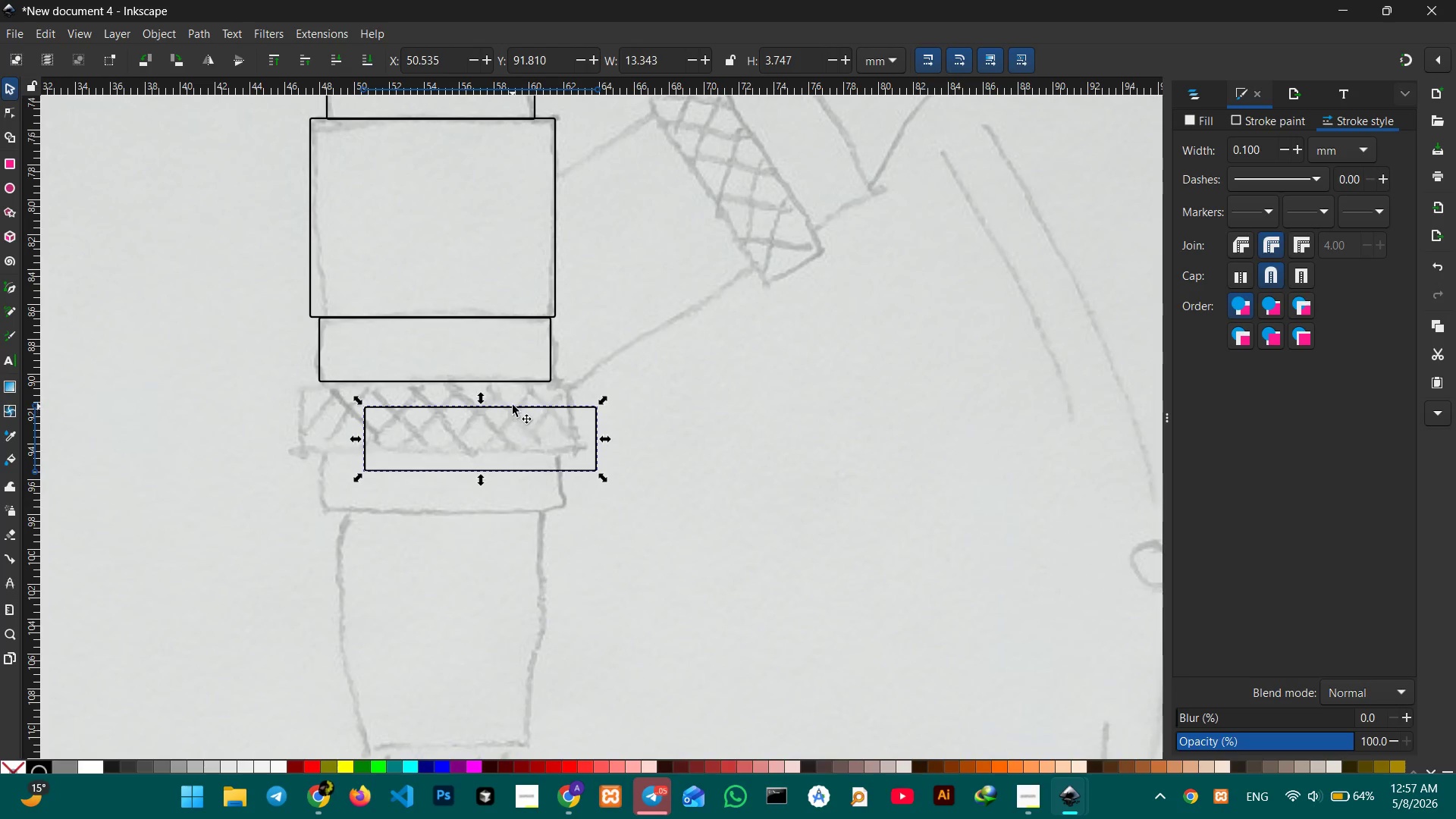 
left_click_drag(start_coordinate=[513, 405], to_coordinate=[444, 378])
 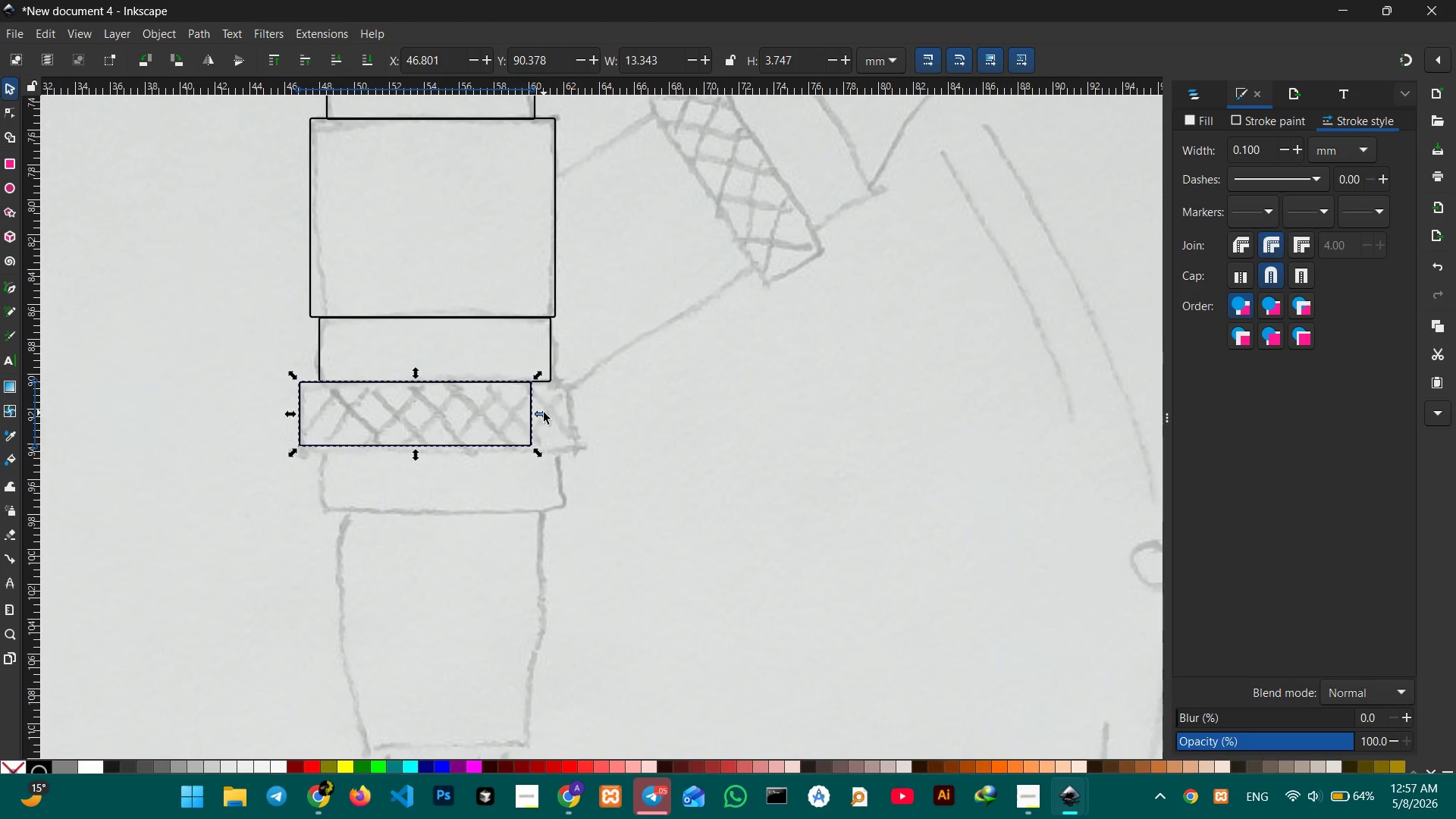 
left_click_drag(start_coordinate=[544, 413], to_coordinate=[591, 416])
 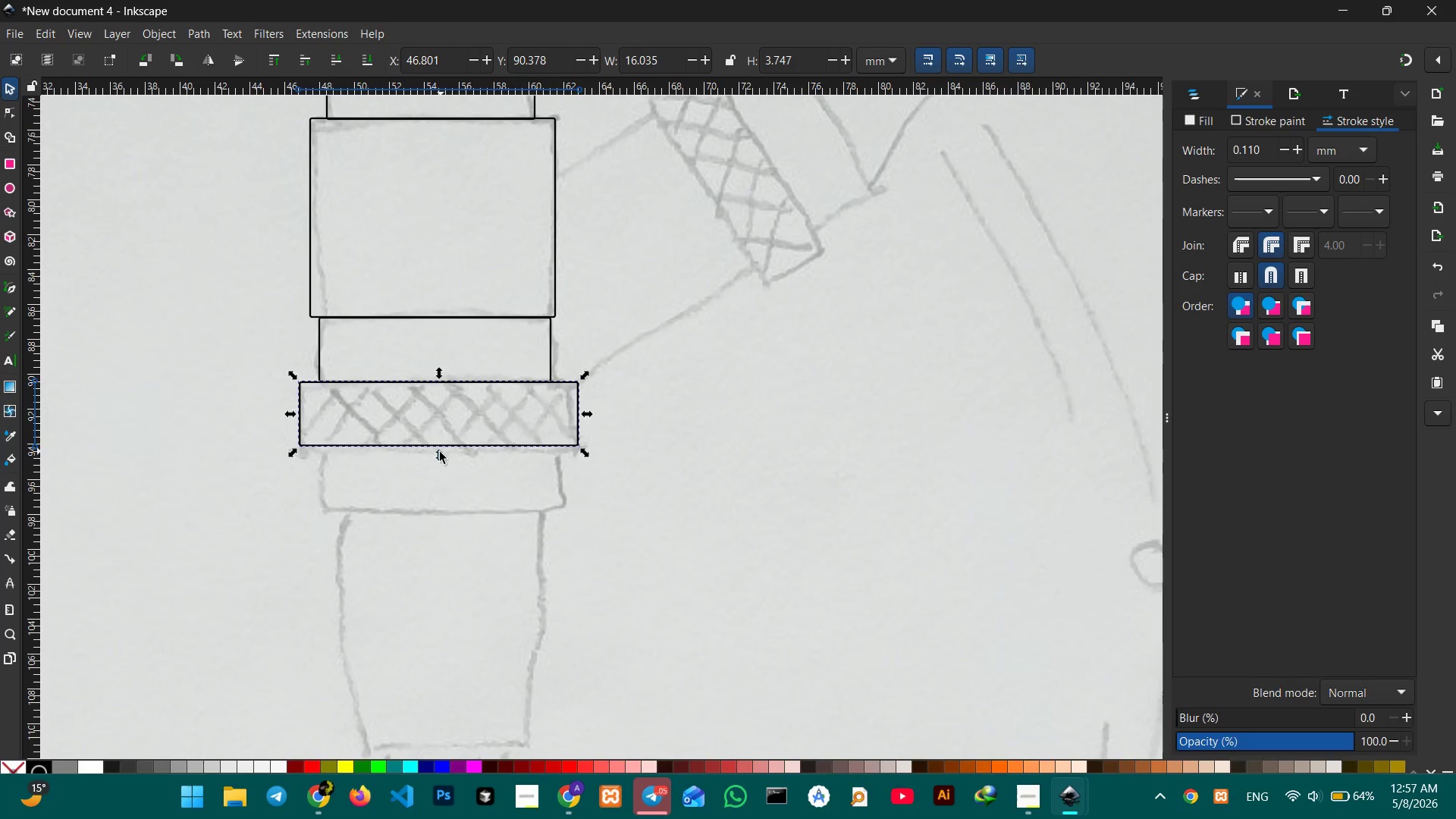 
left_click_drag(start_coordinate=[439, 455], to_coordinate=[439, 459])
 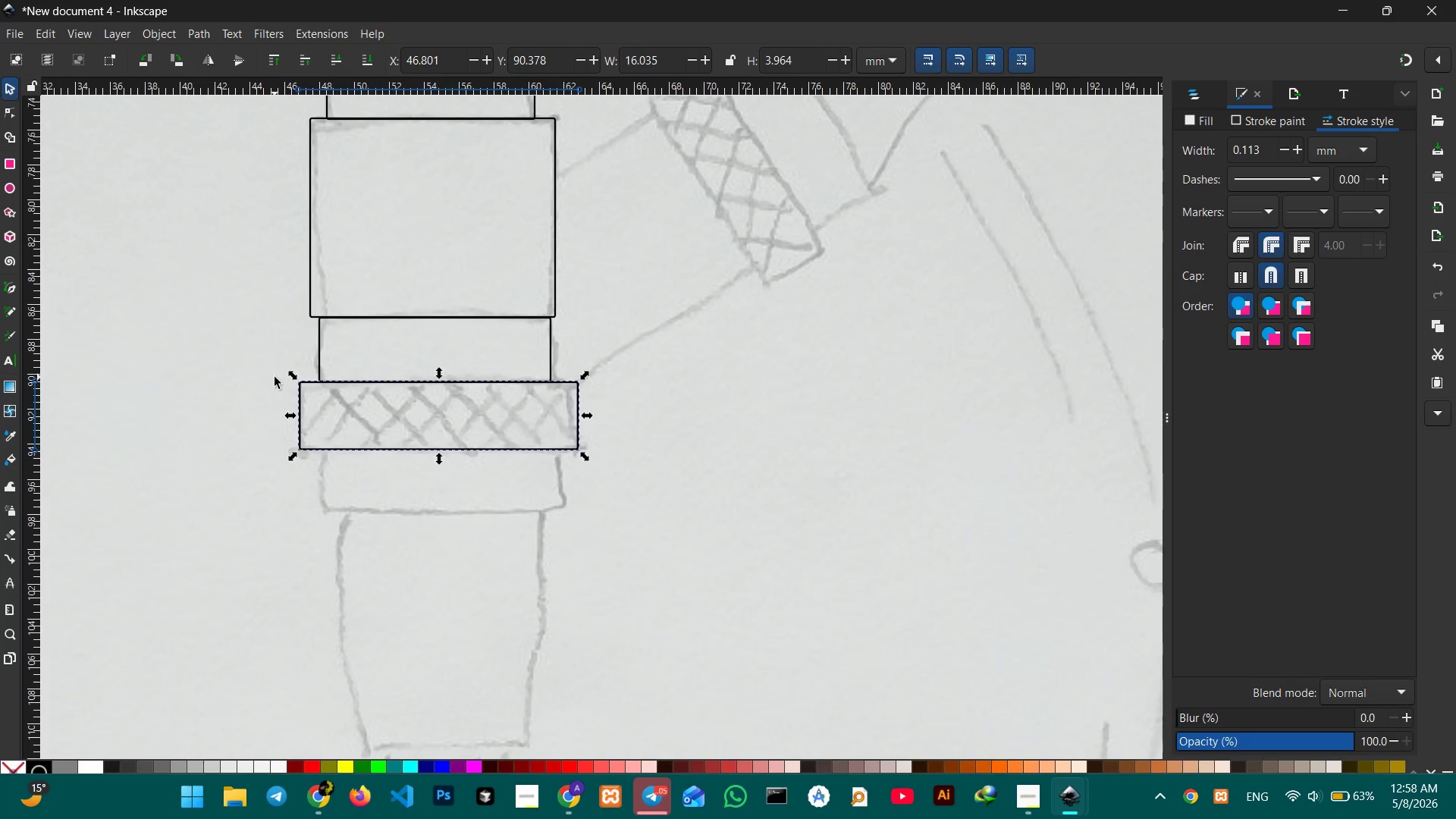 
wait(46.83)
 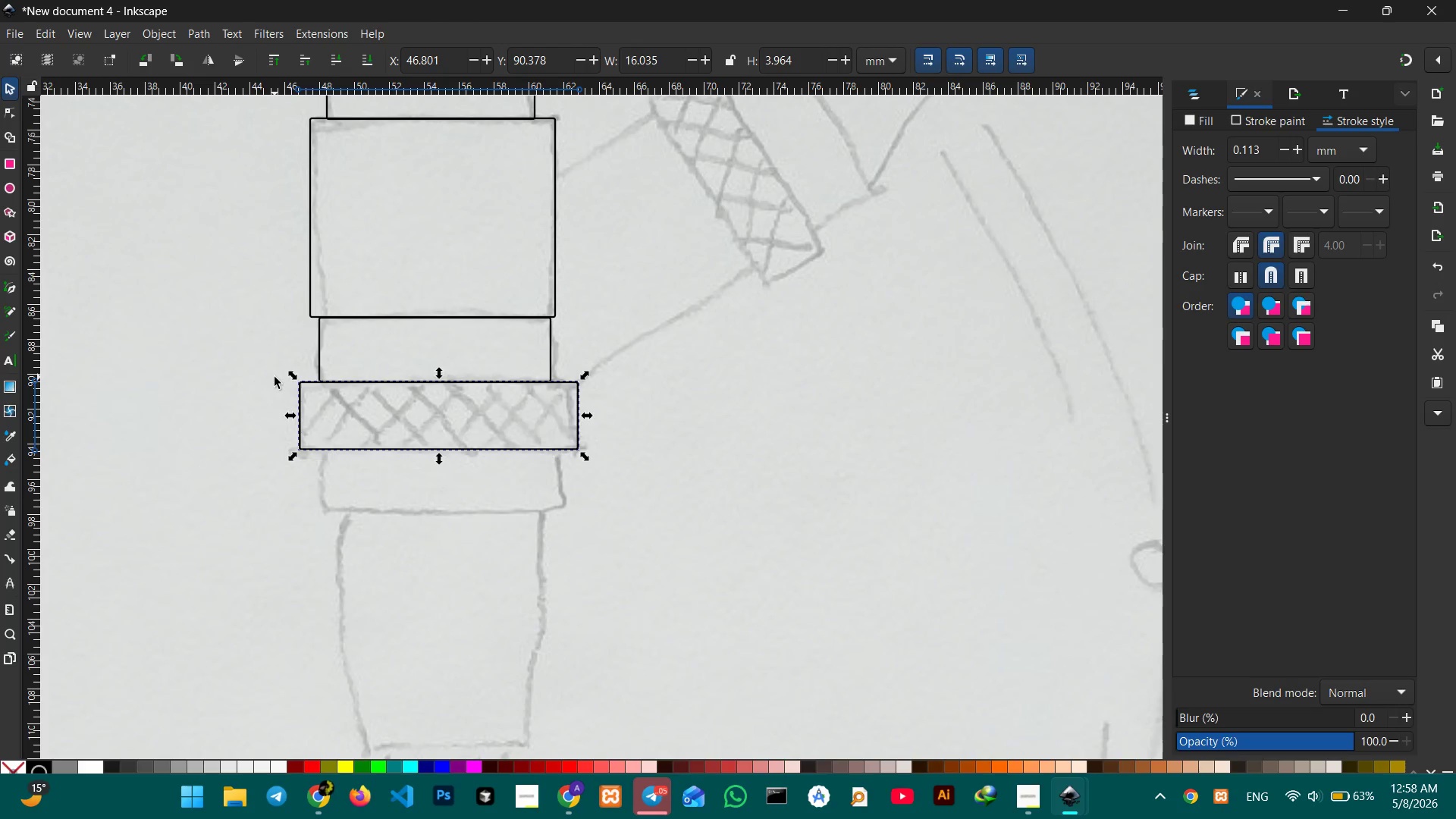 
left_click([4, 159])
 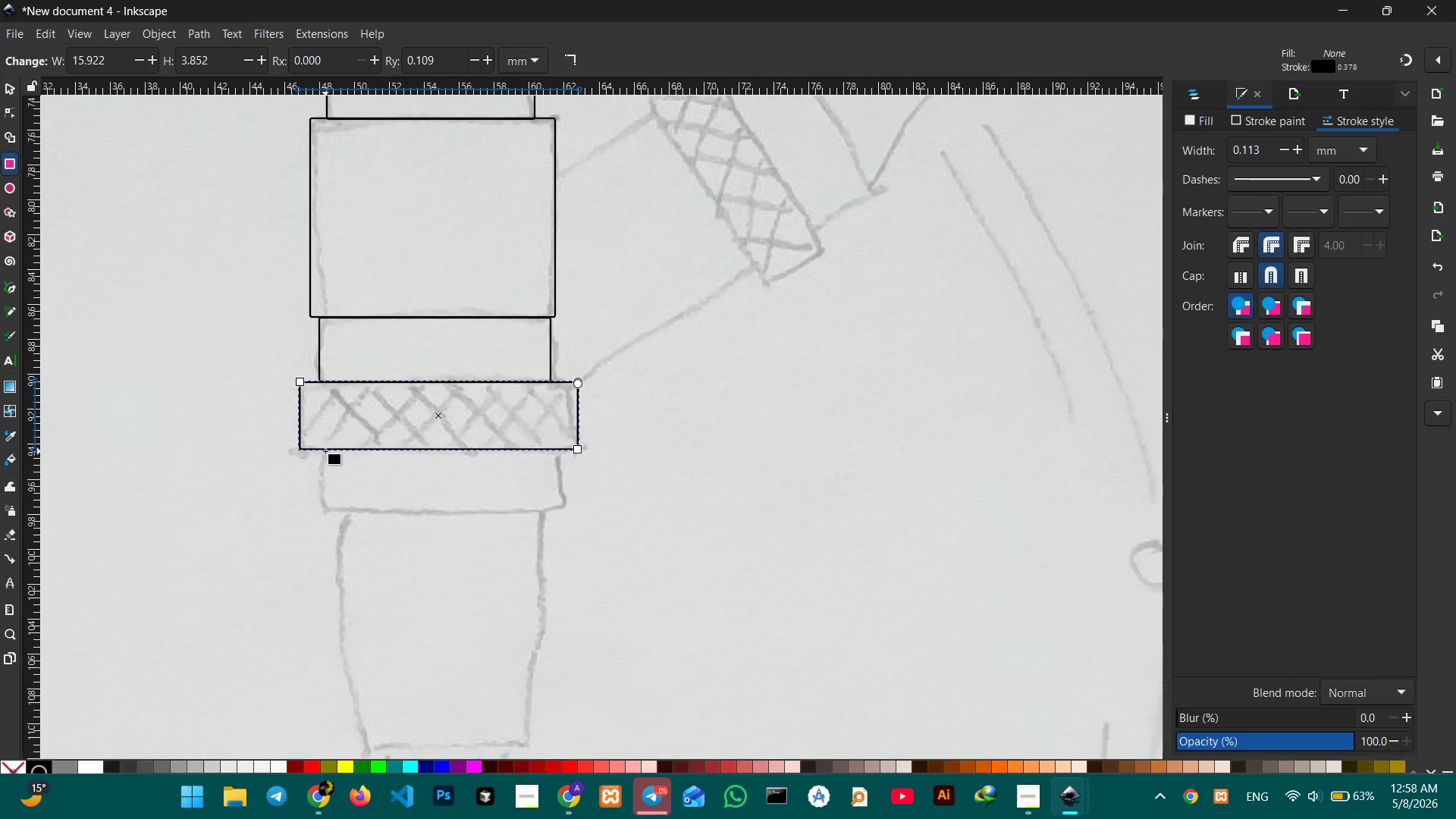 
left_click_drag(start_coordinate=[325, 451], to_coordinate=[560, 508])
 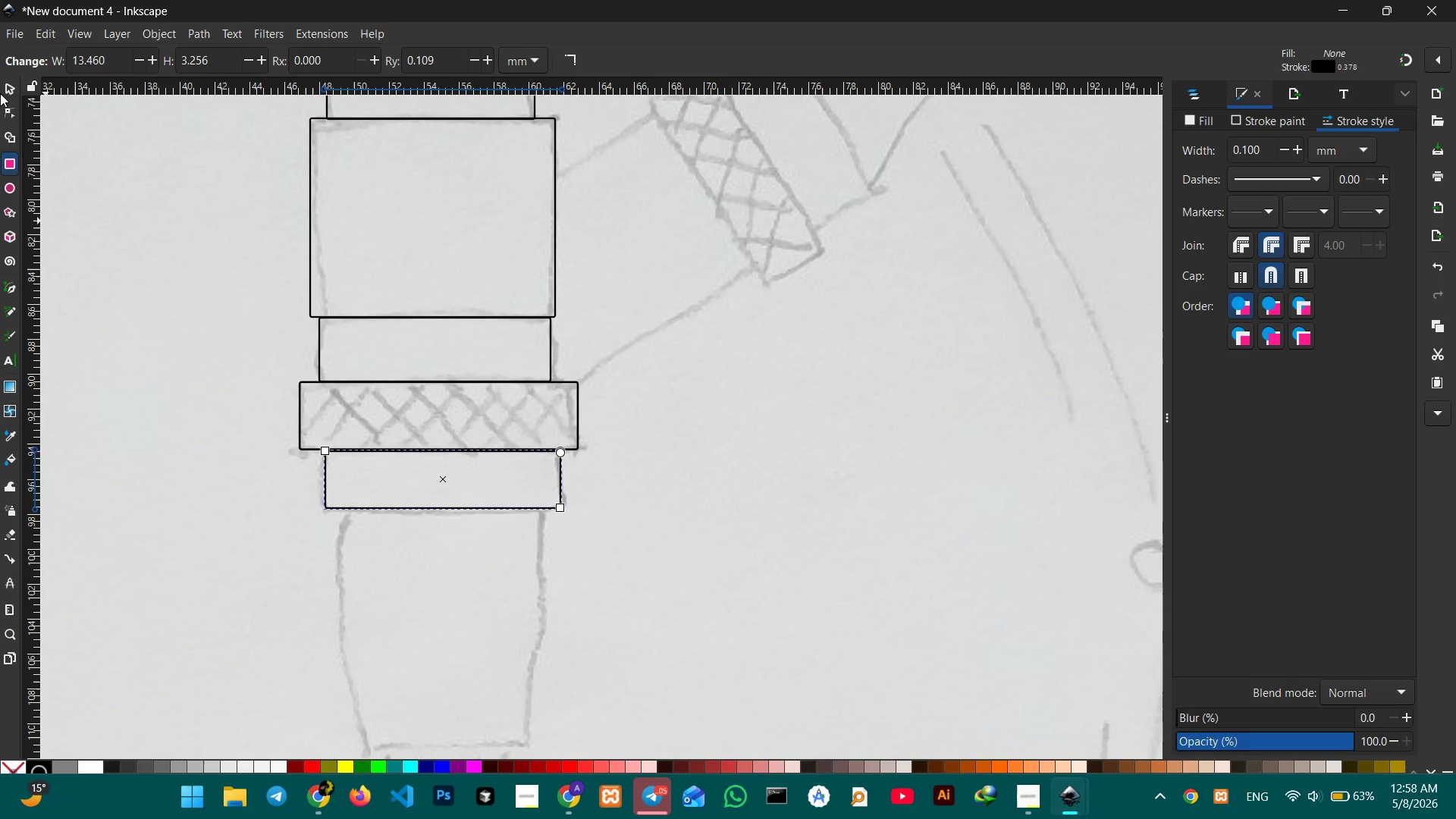 
left_click([4, 81])
 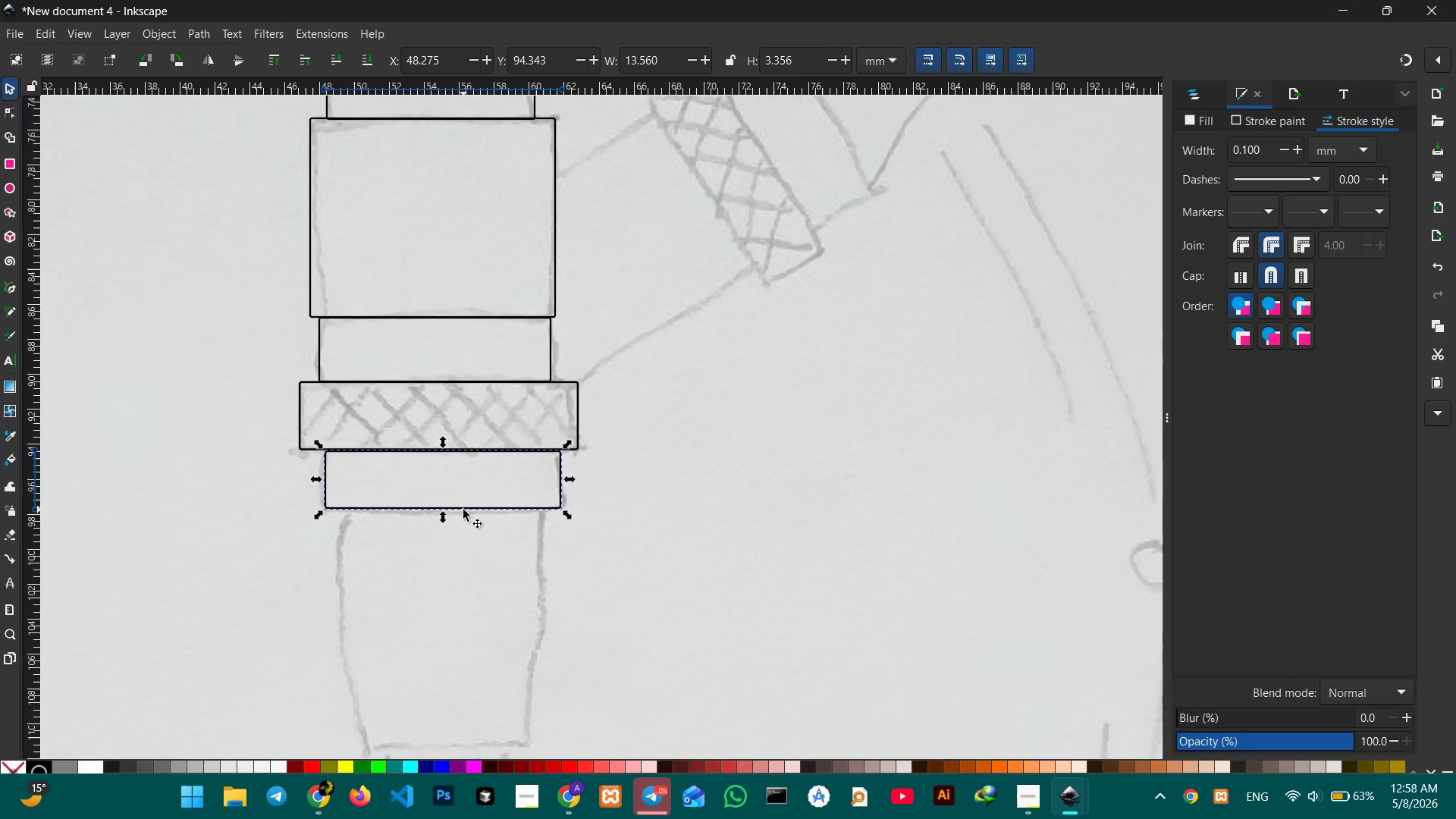 
left_click_drag(start_coordinate=[463, 509], to_coordinate=[463, 504])
 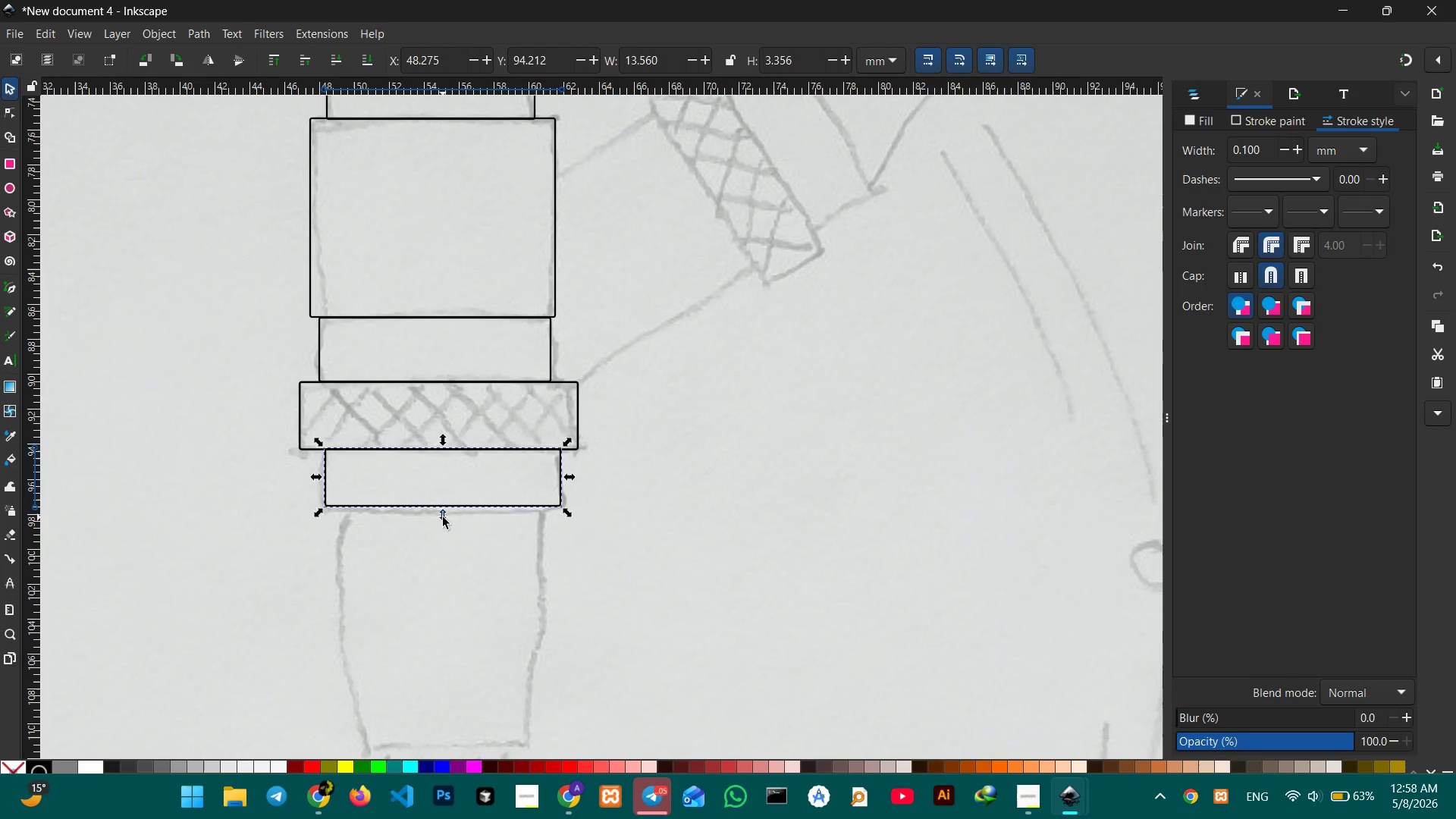 
left_click_drag(start_coordinate=[443, 517], to_coordinate=[444, 522])
 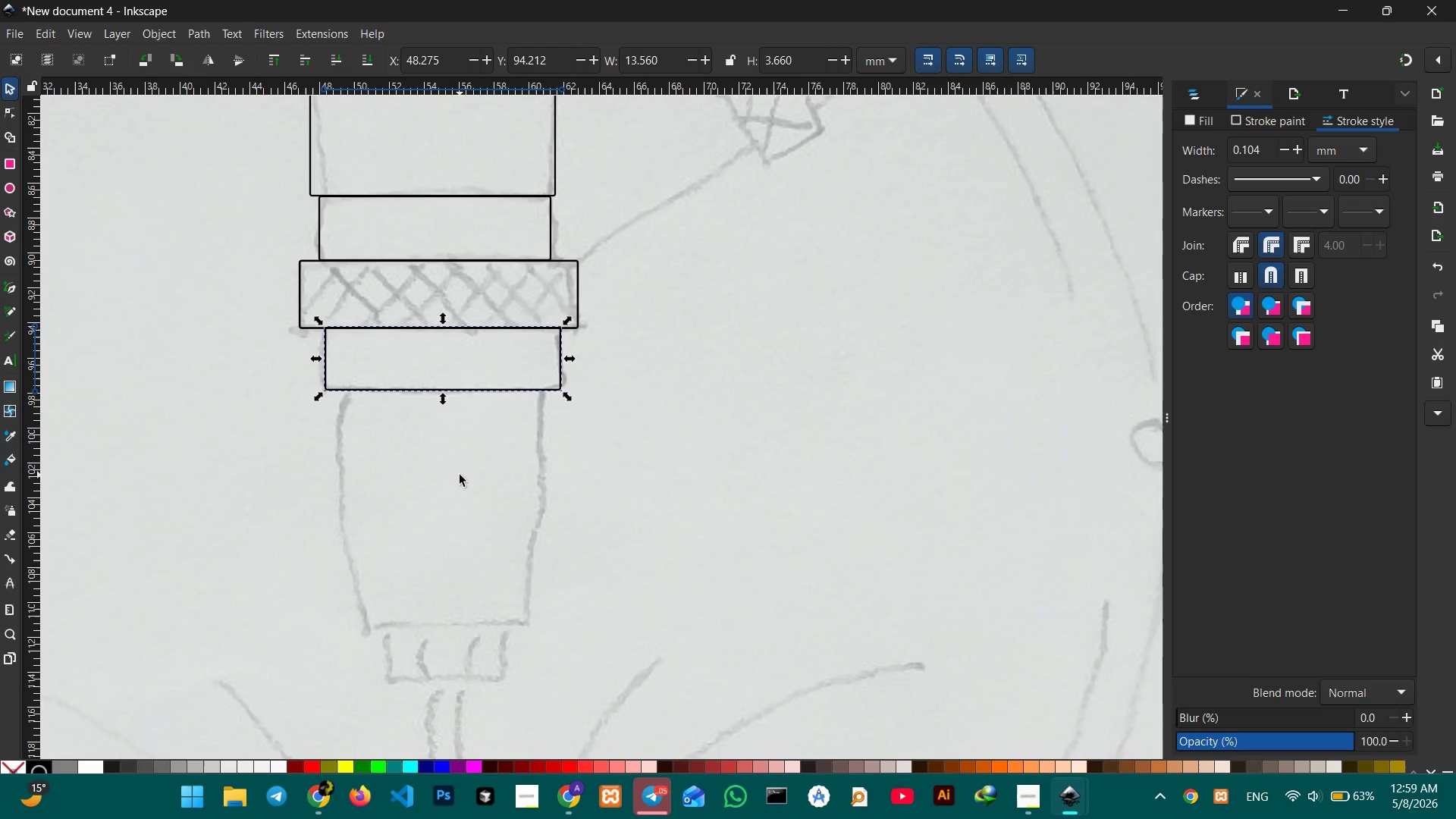 
scroll: coordinate [460, 475], scroll_direction: down, amount: 3.0
 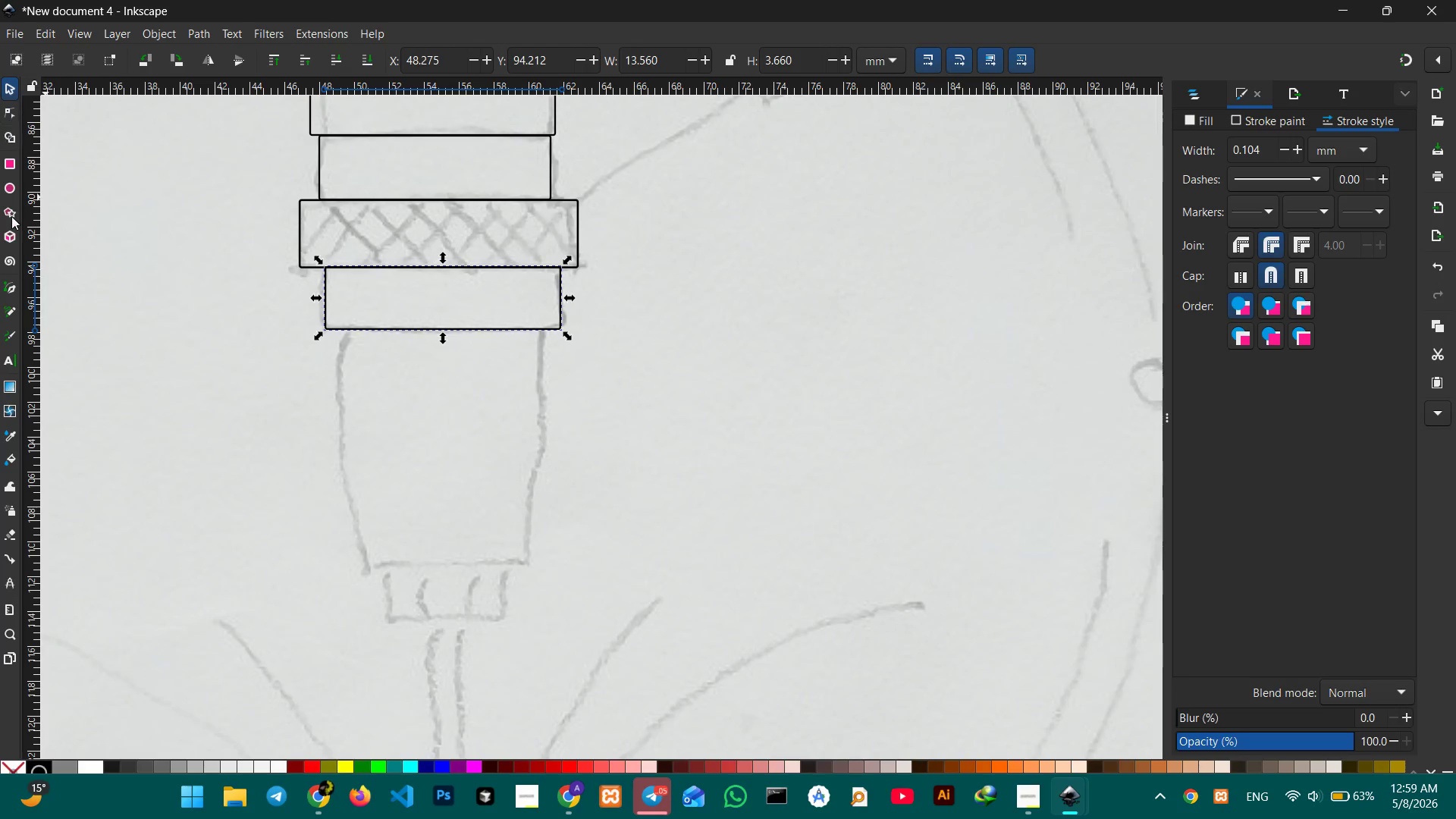 
left_click([11, 284])
 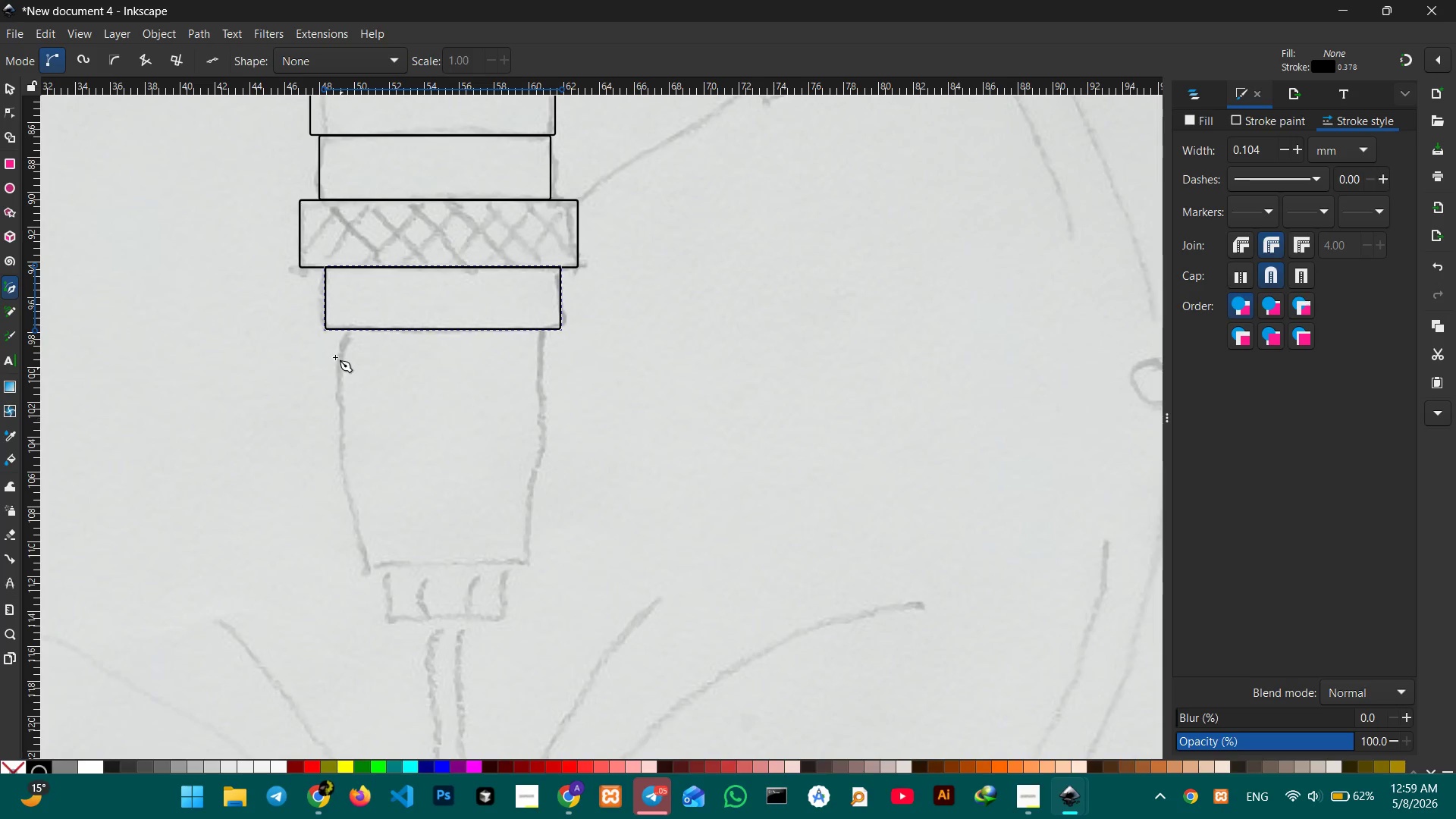 
left_click([346, 329])
 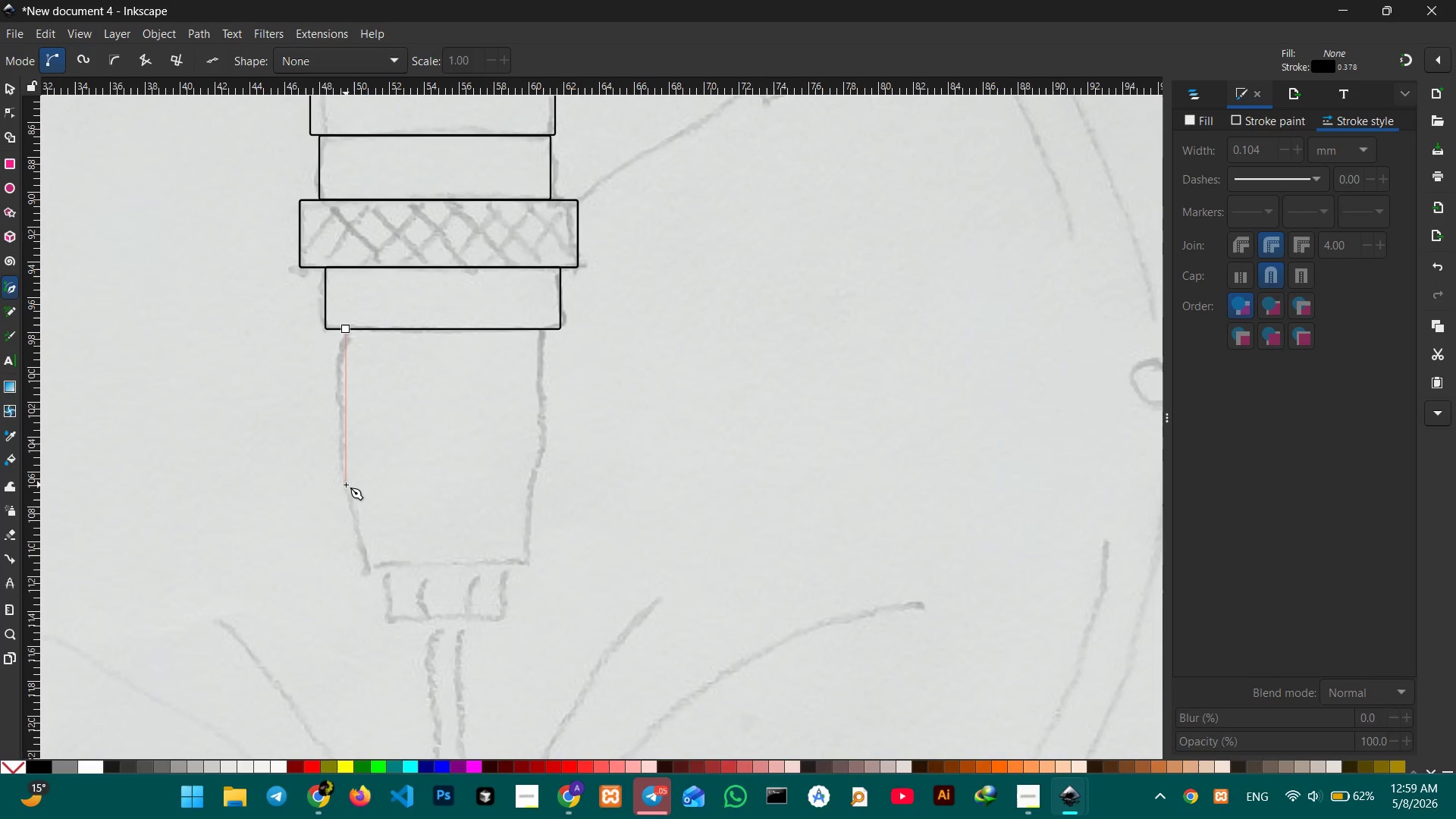 
left_click([346, 485])
 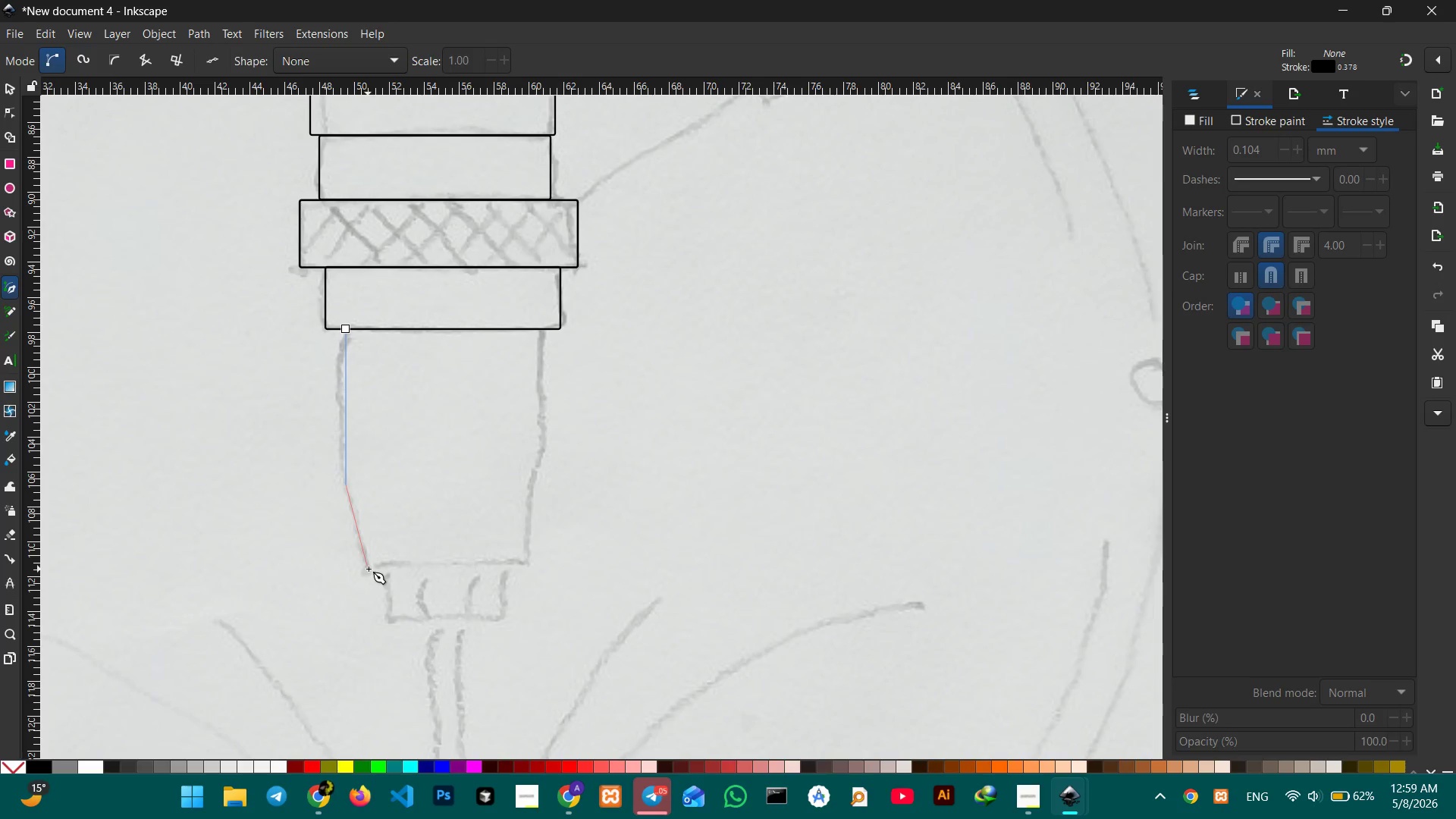 
left_click([369, 568])
 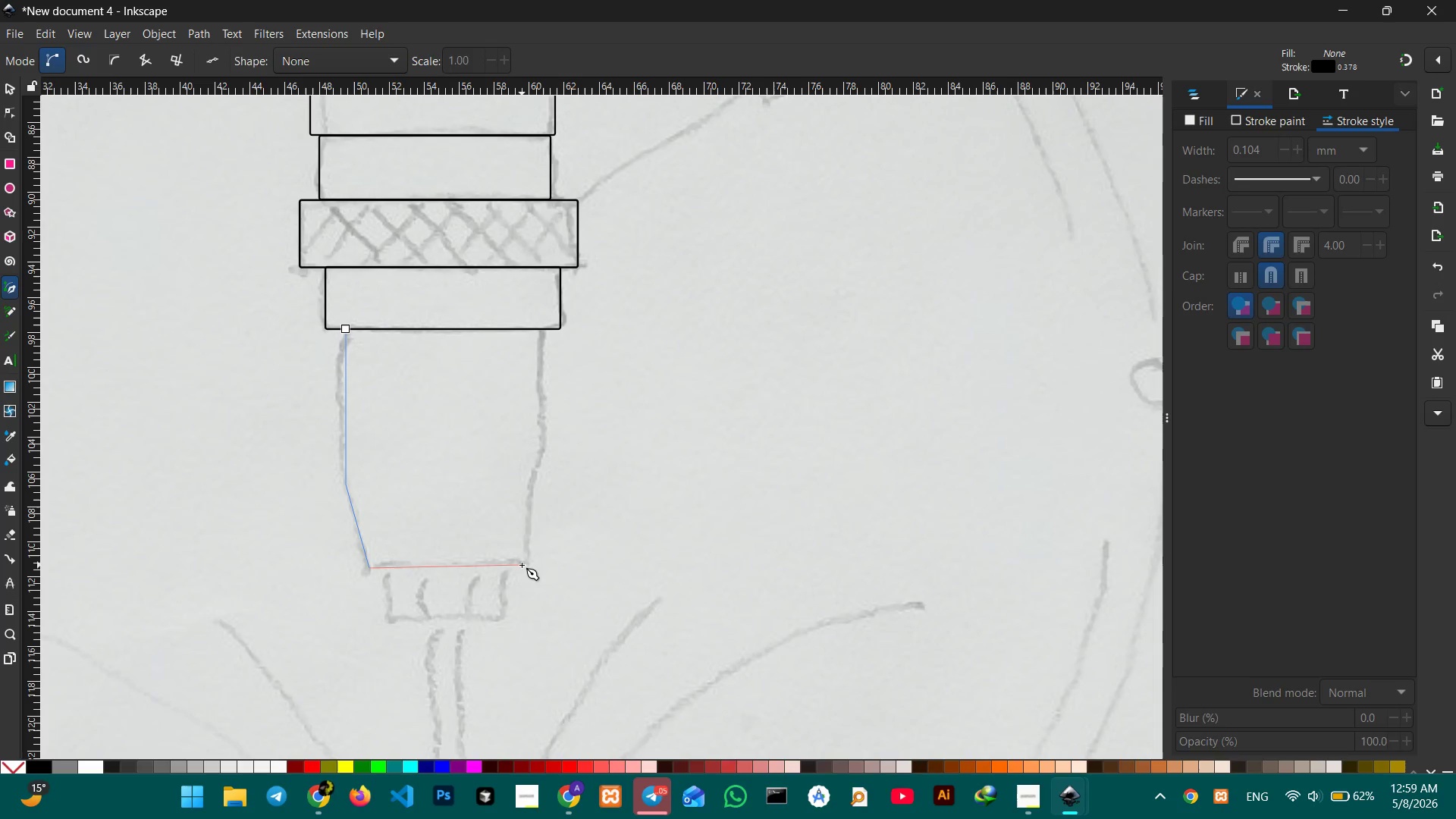 
hold_key(key=ControlLeft, duration=2.09)
left_click([526, 566])
 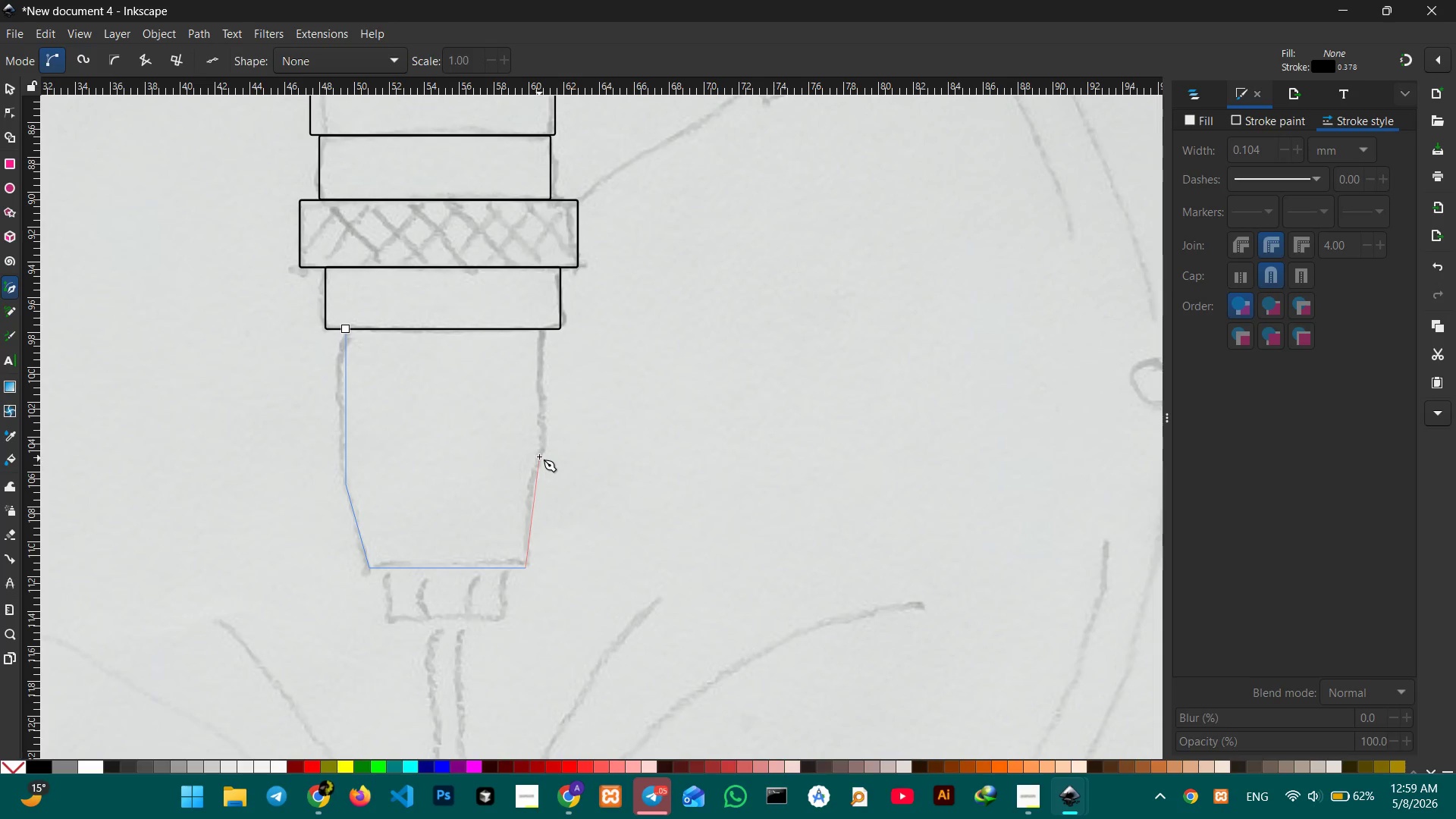 
left_click([539, 454])
 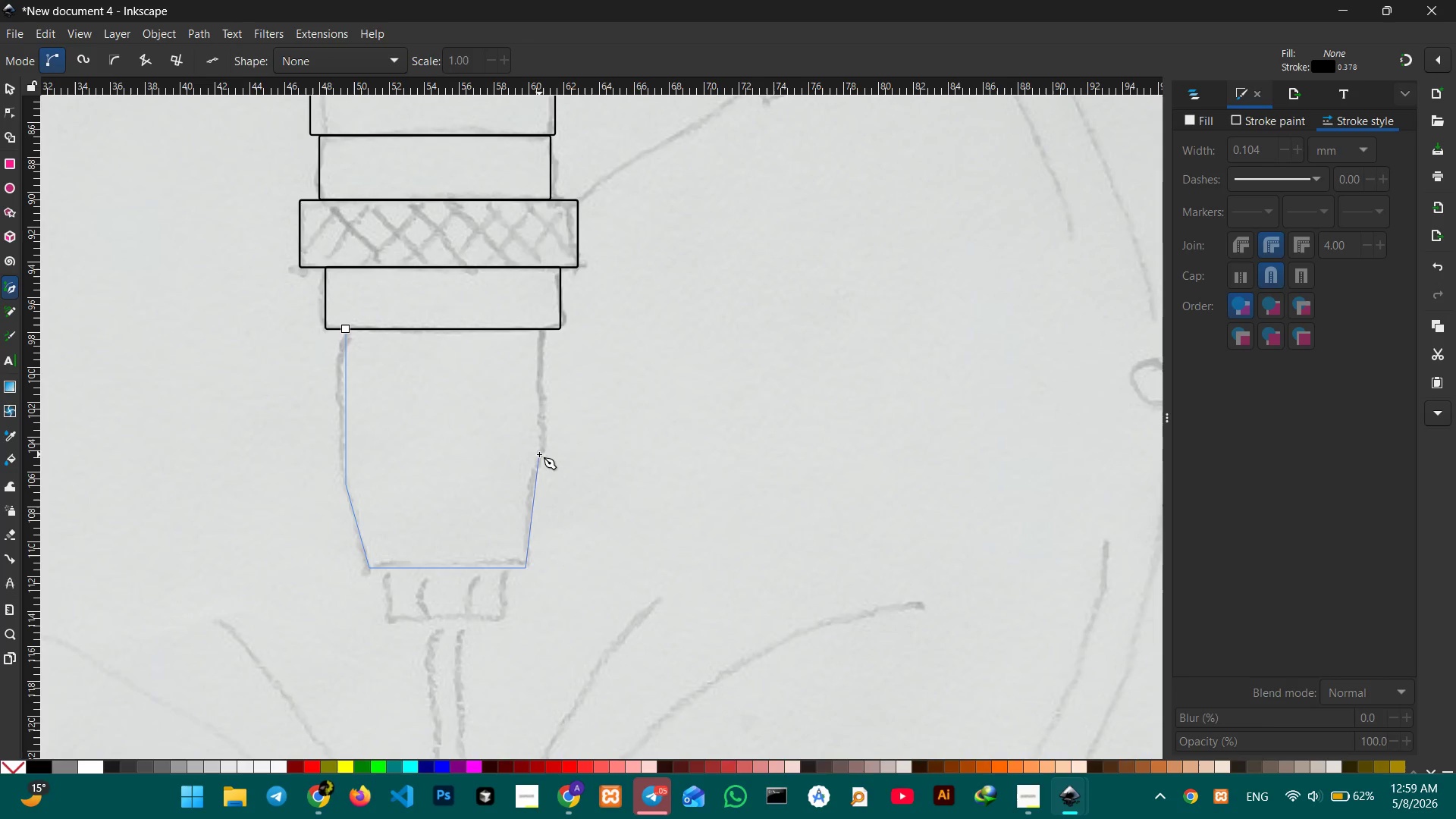 
wait(20.95)
 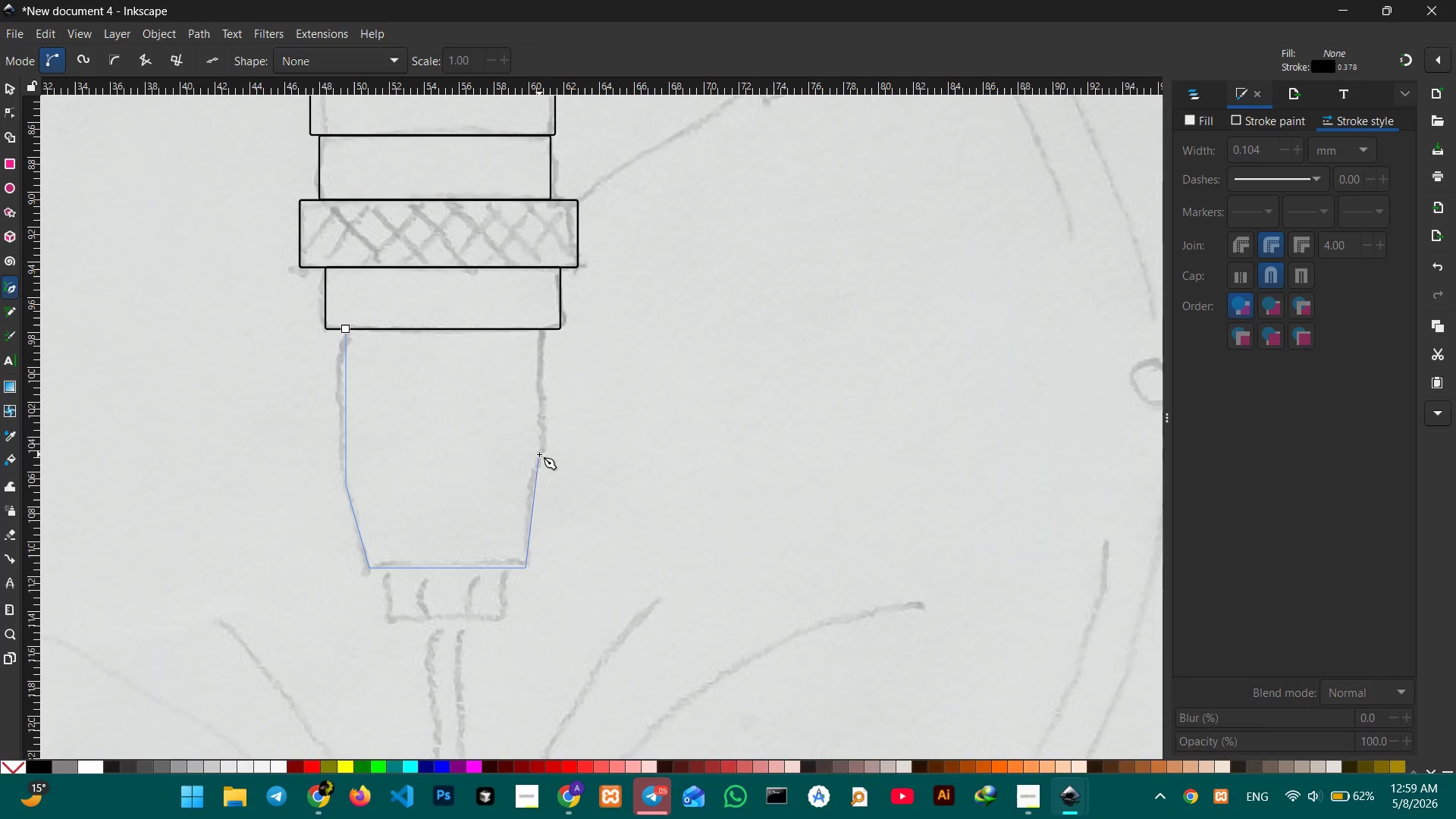 
left_click([540, 329])
 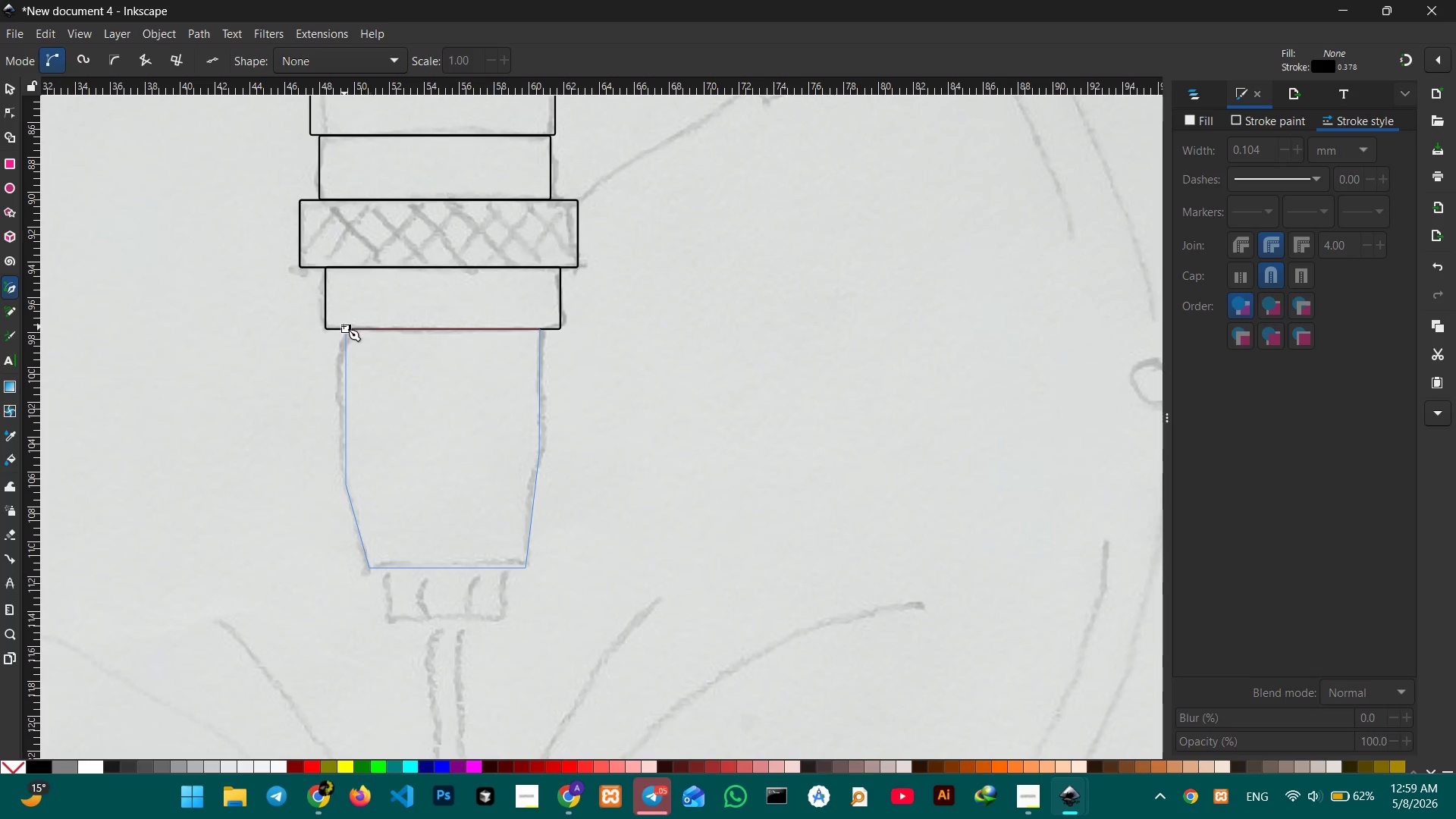 
left_click([344, 326])
 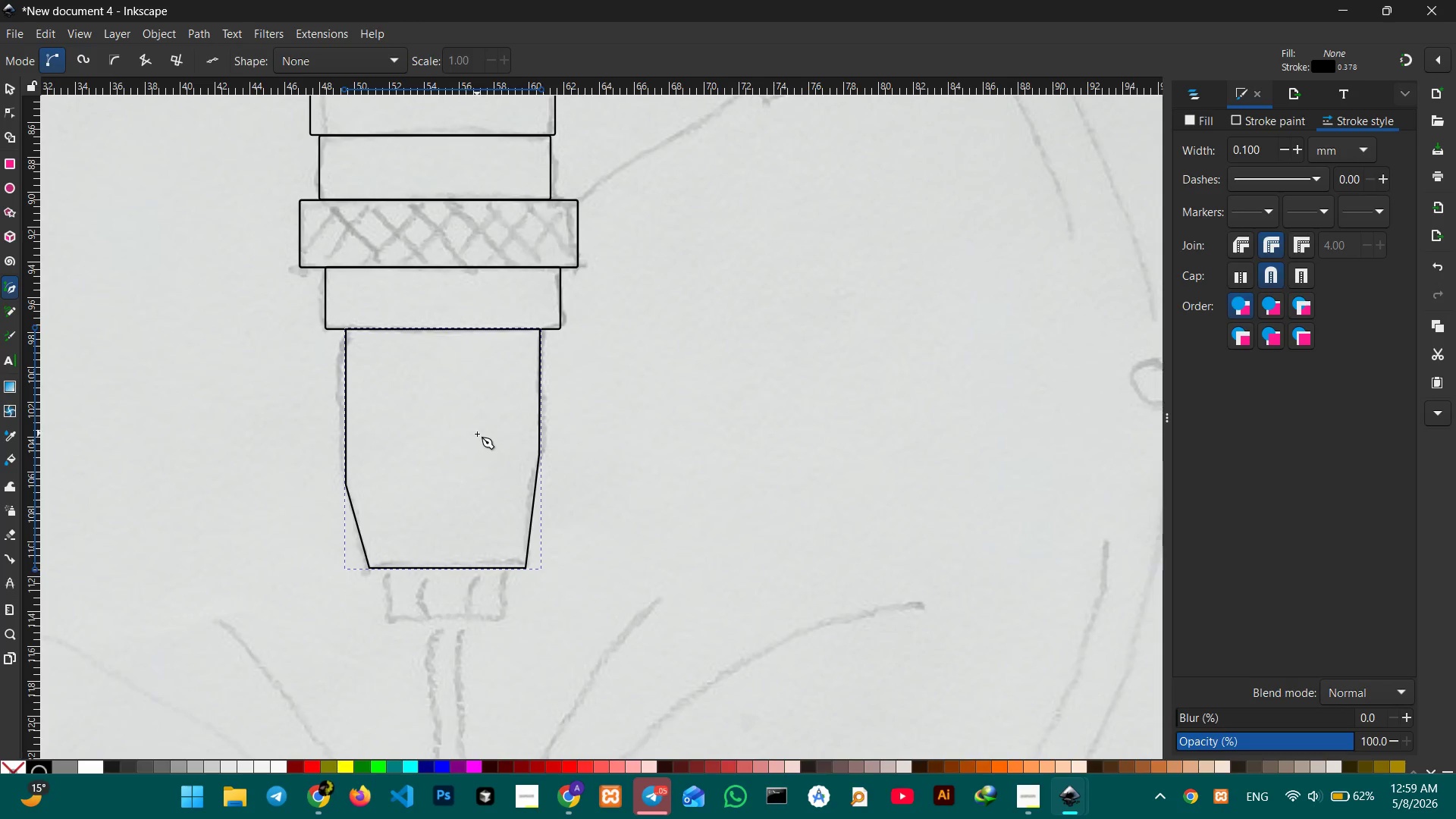 
scroll: coordinate [482, 435], scroll_direction: down, amount: 2.0
 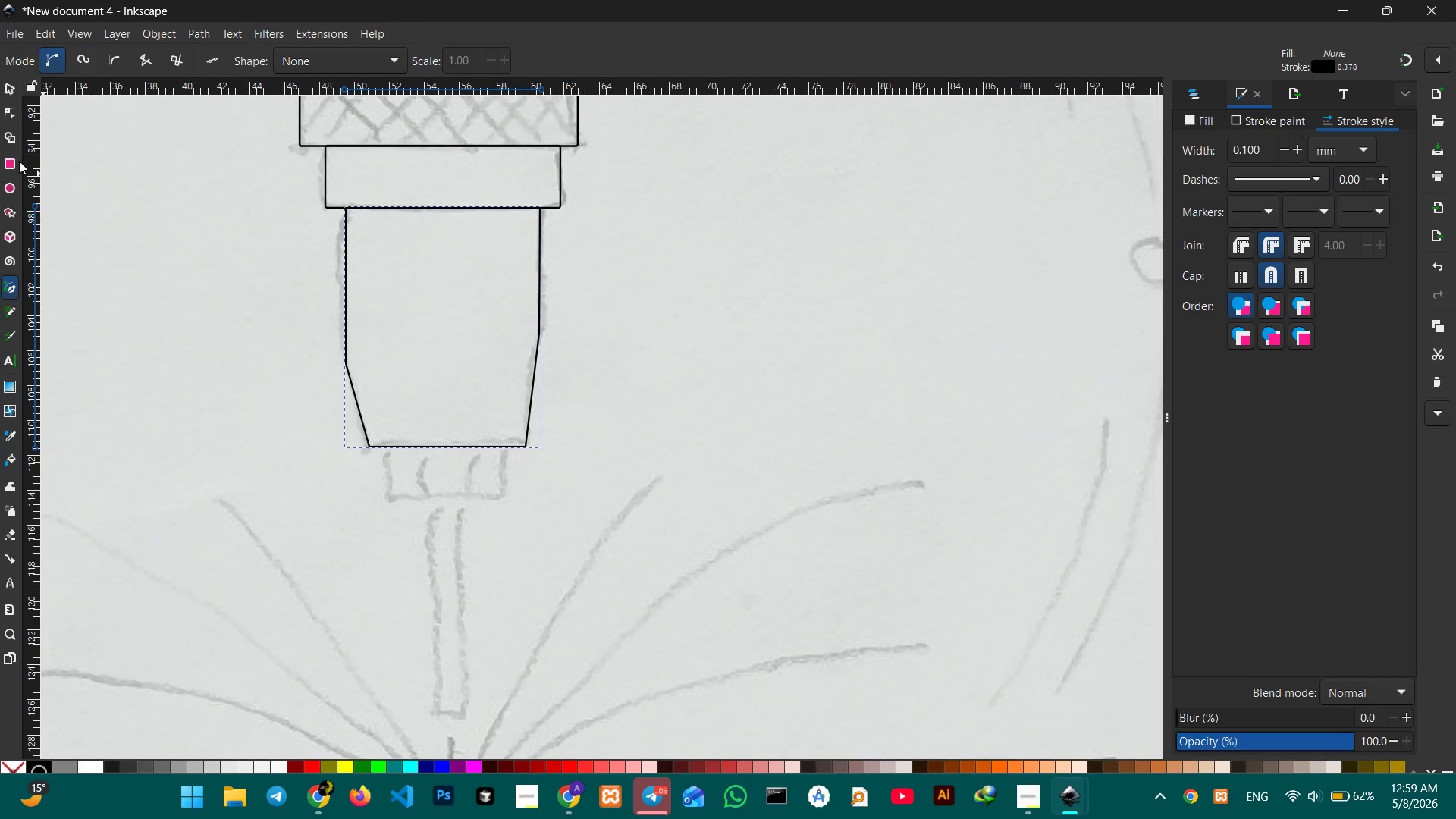 
left_click([13, 166])
 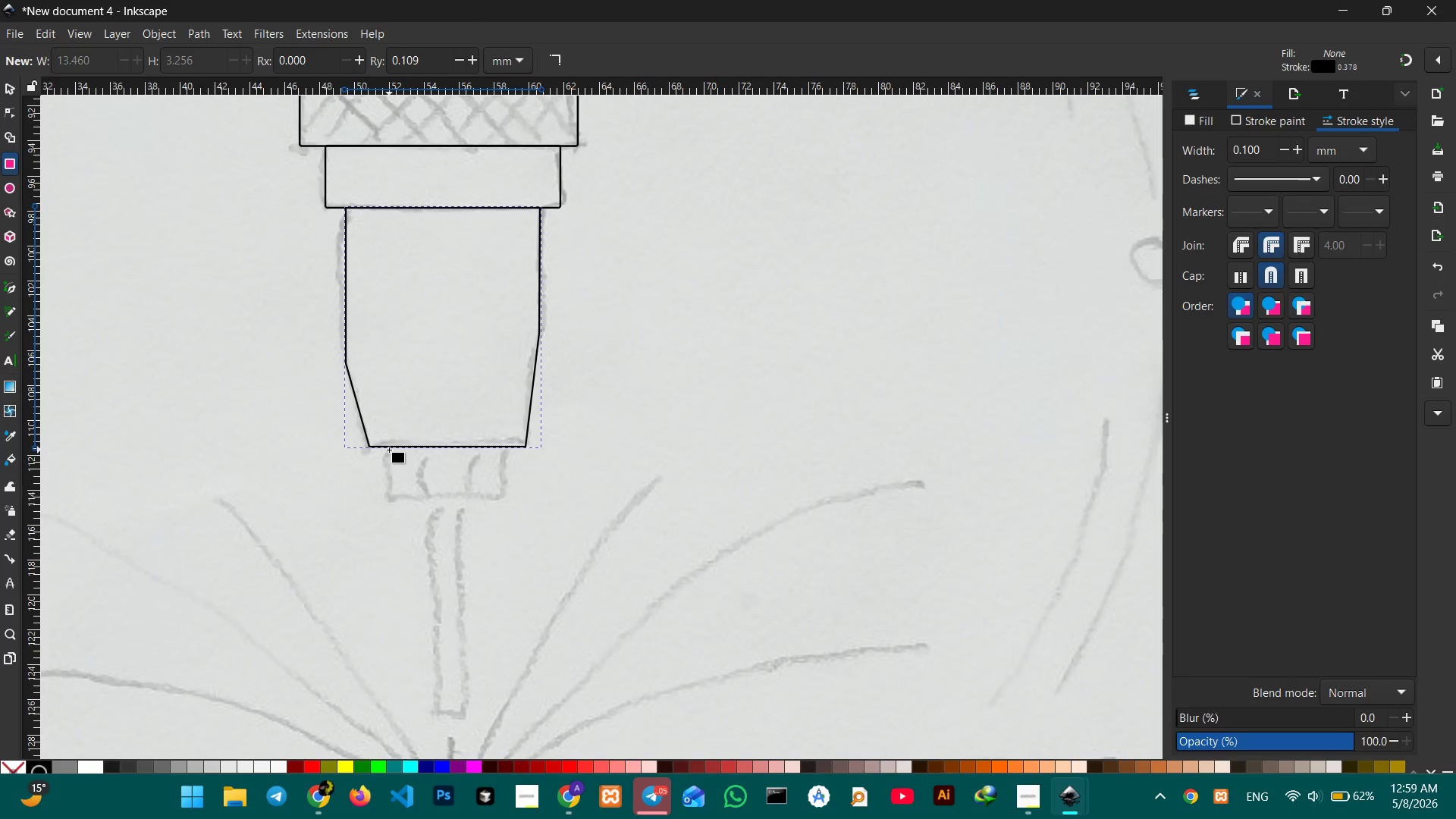 
left_click_drag(start_coordinate=[388, 450], to_coordinate=[507, 499])
 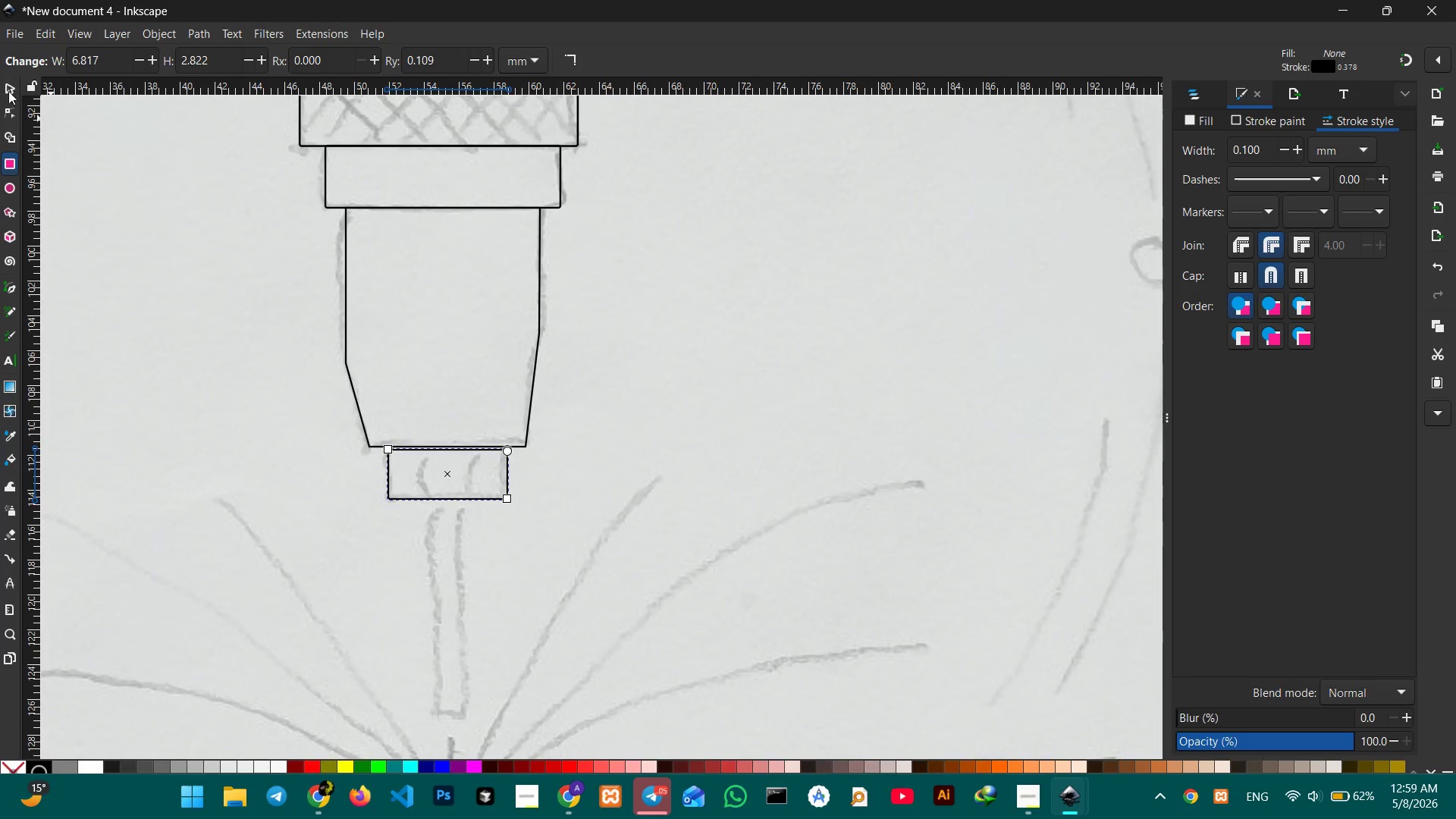 
left_click([10, 96])
 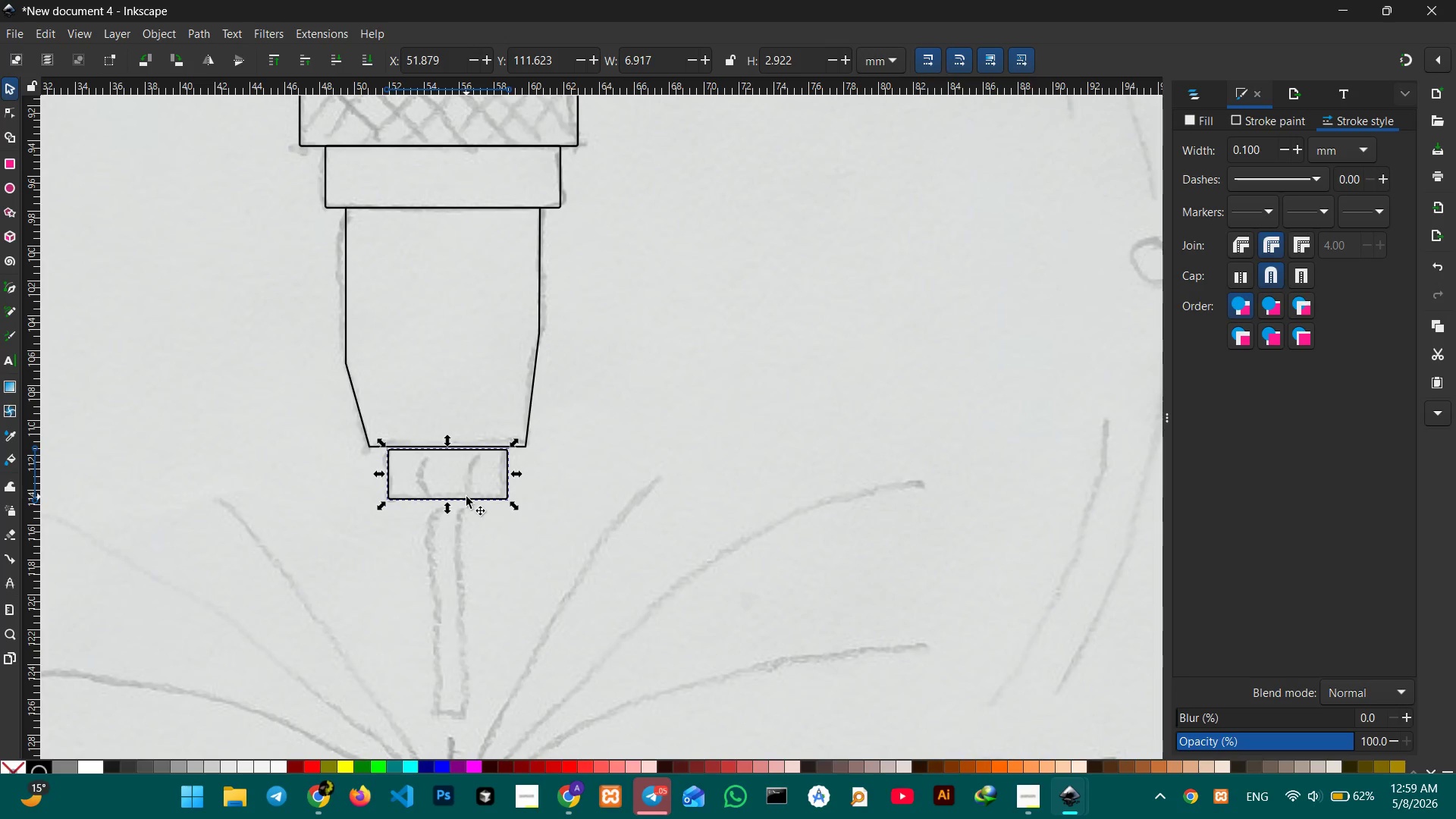 
left_click_drag(start_coordinate=[466, 498], to_coordinate=[466, 493])
 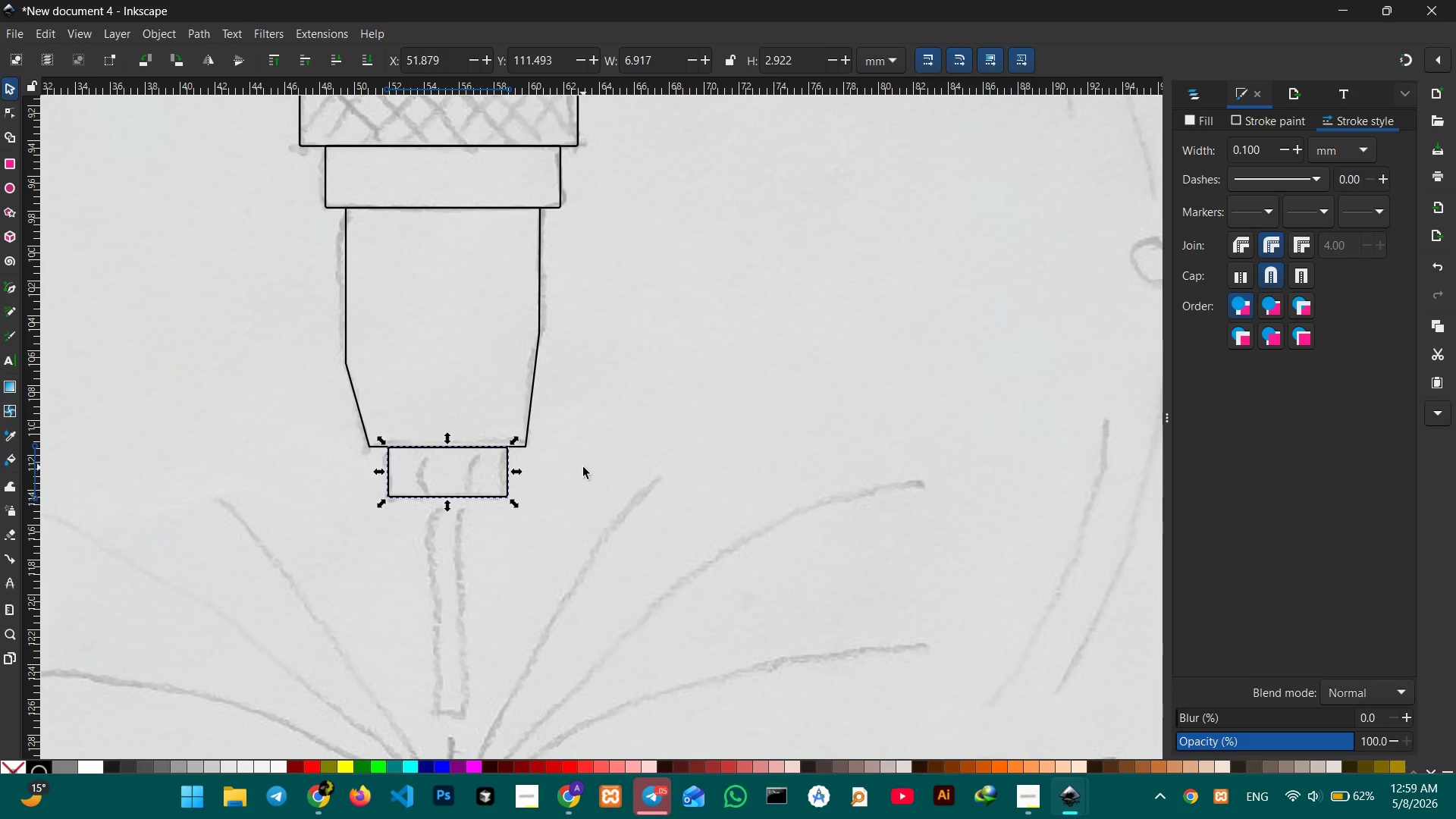 
left_click([583, 467])
 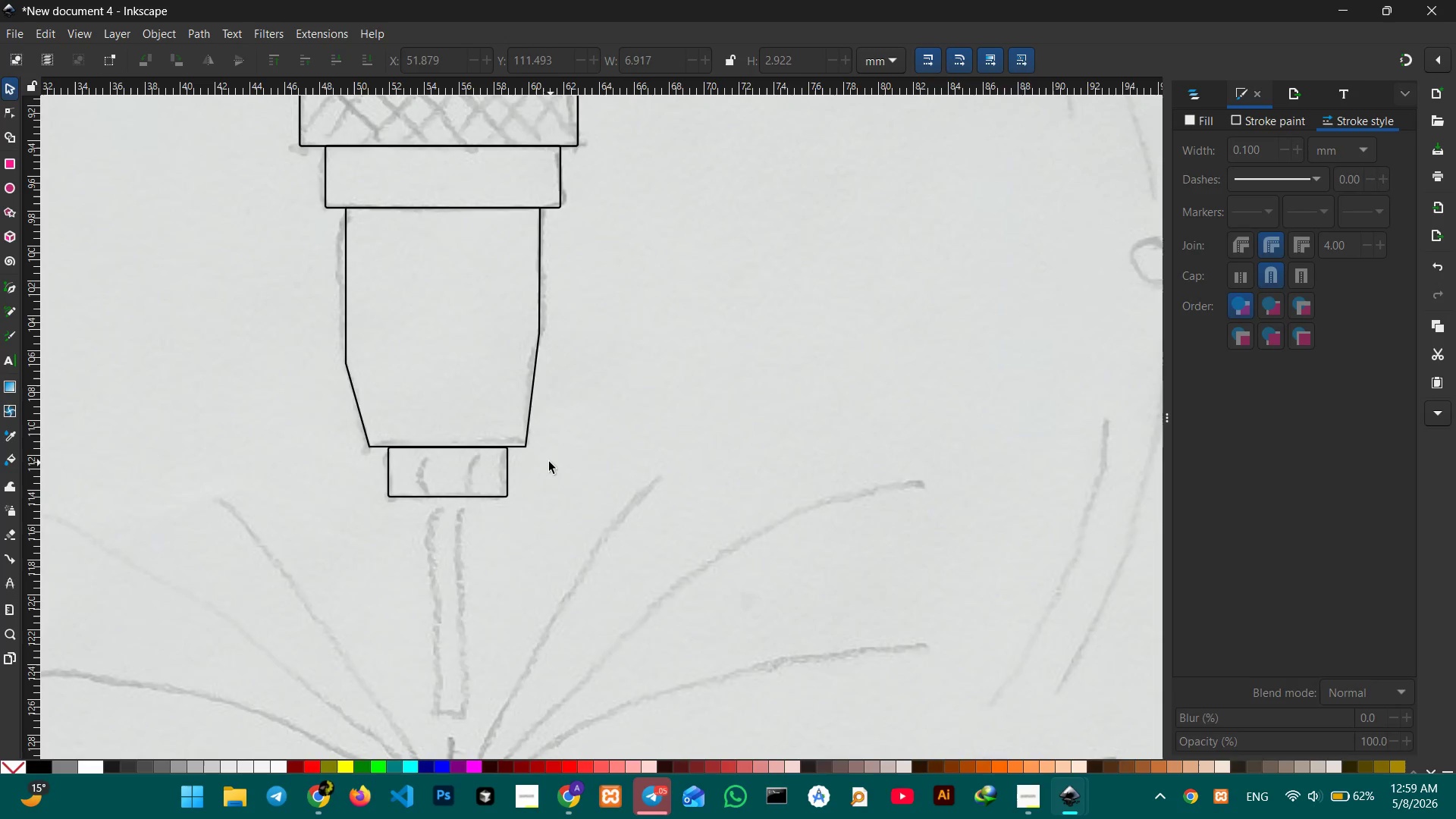 
scroll: coordinate [548, 462], scroll_direction: down, amount: 3.0
 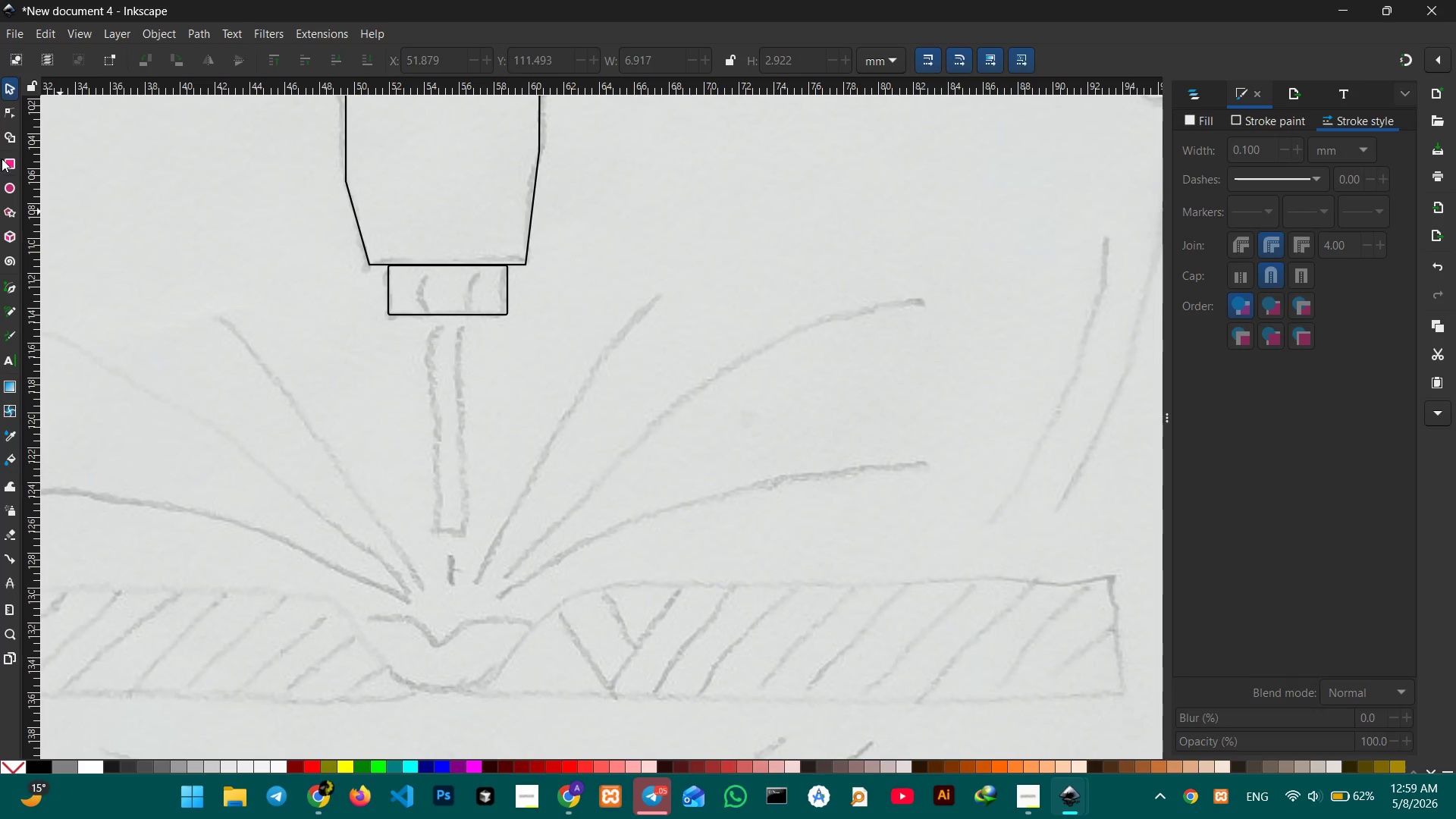 
left_click([2, 158])
 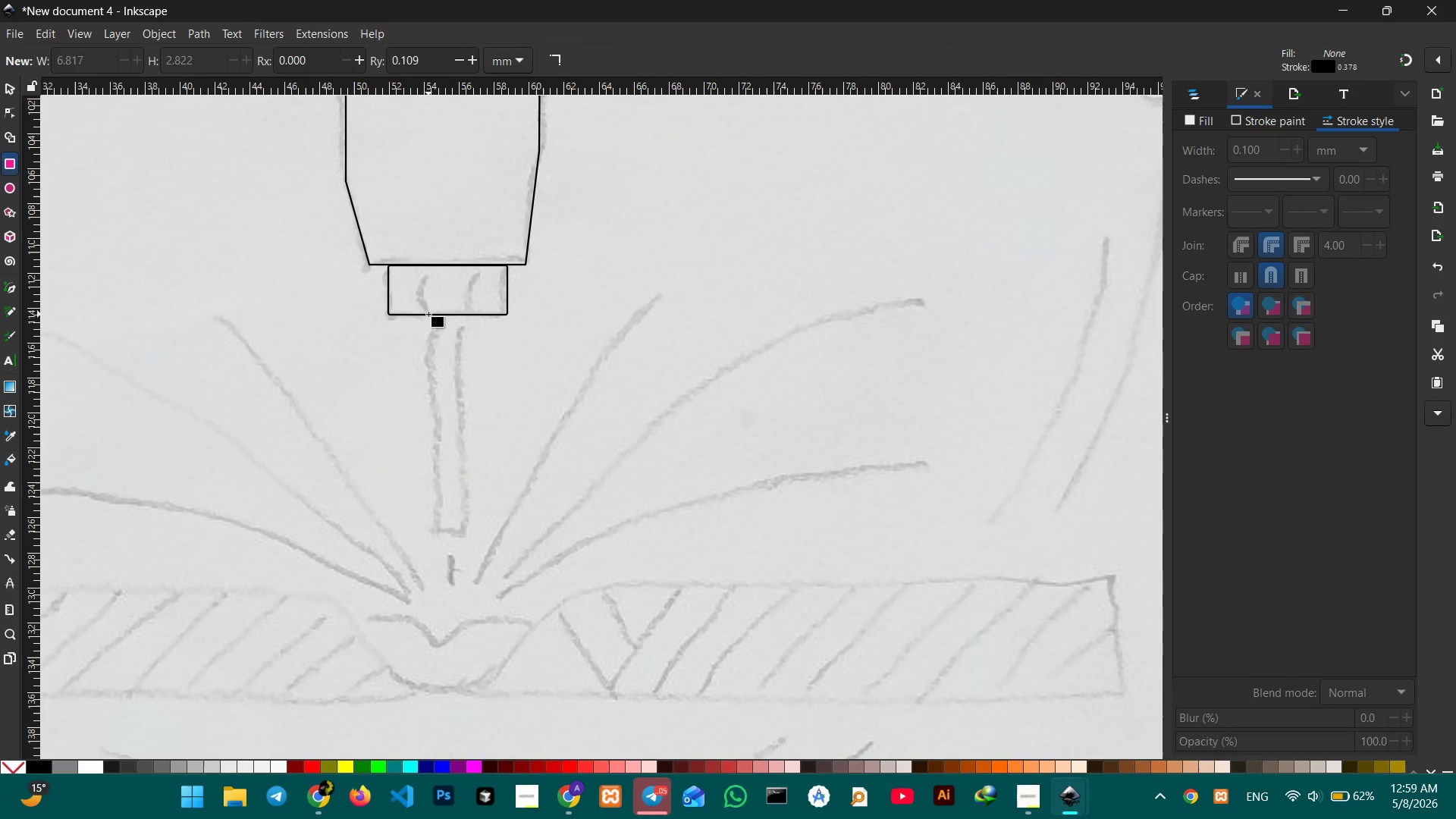 
left_click_drag(start_coordinate=[428, 314], to_coordinate=[455, 534])
 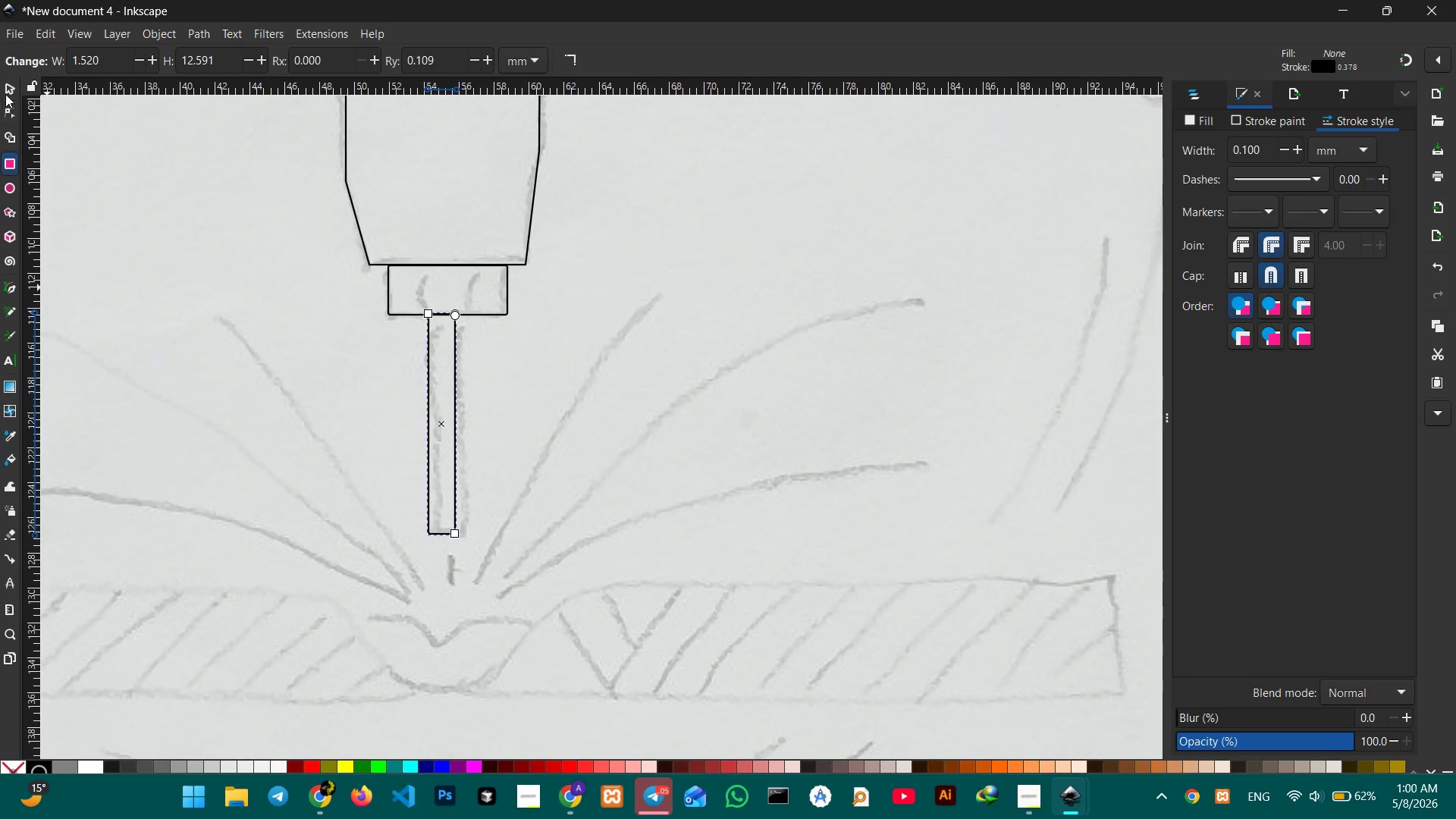 
left_click([6, 92])
 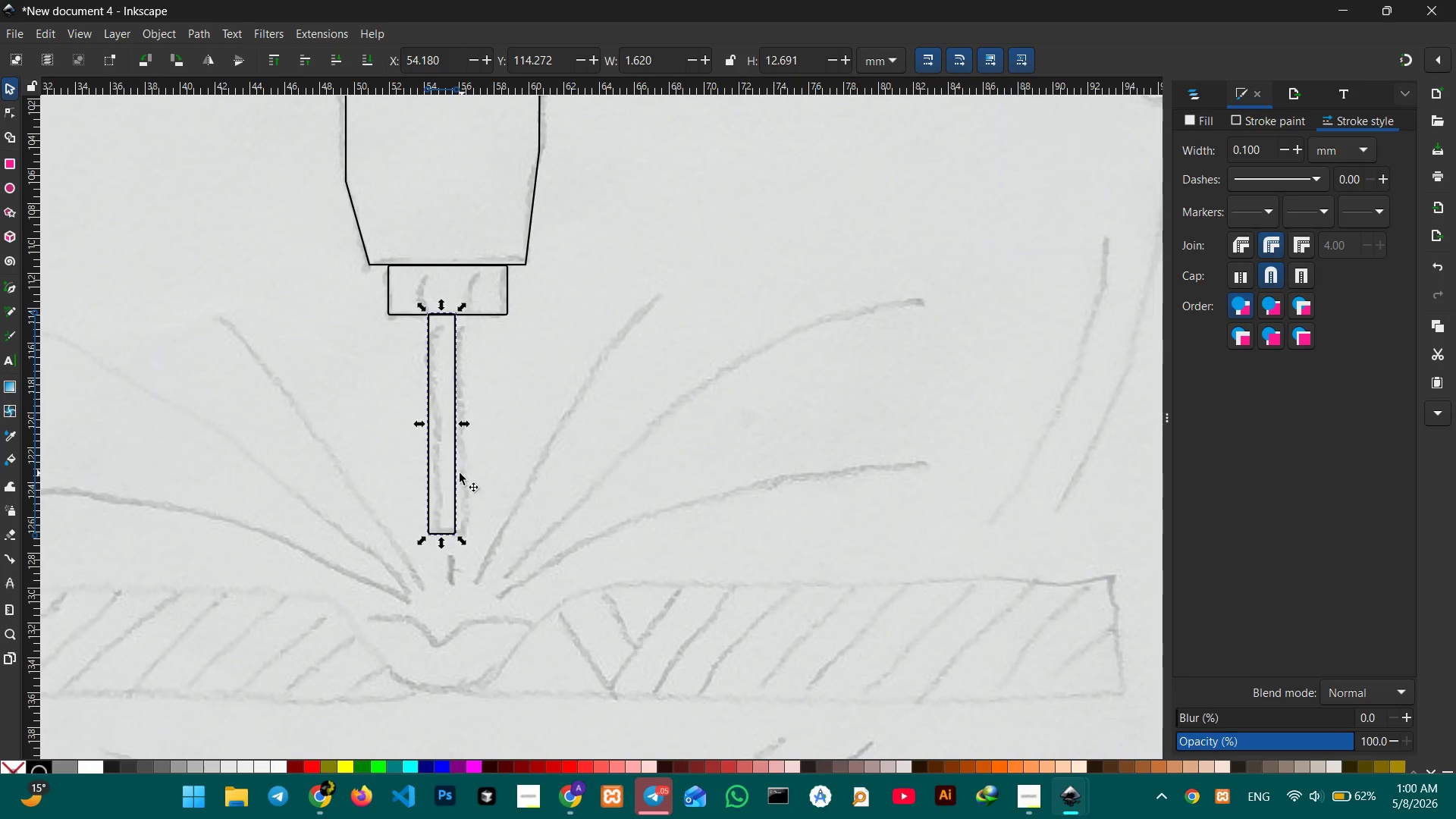 
left_click_drag(start_coordinate=[456, 476], to_coordinate=[464, 478])
 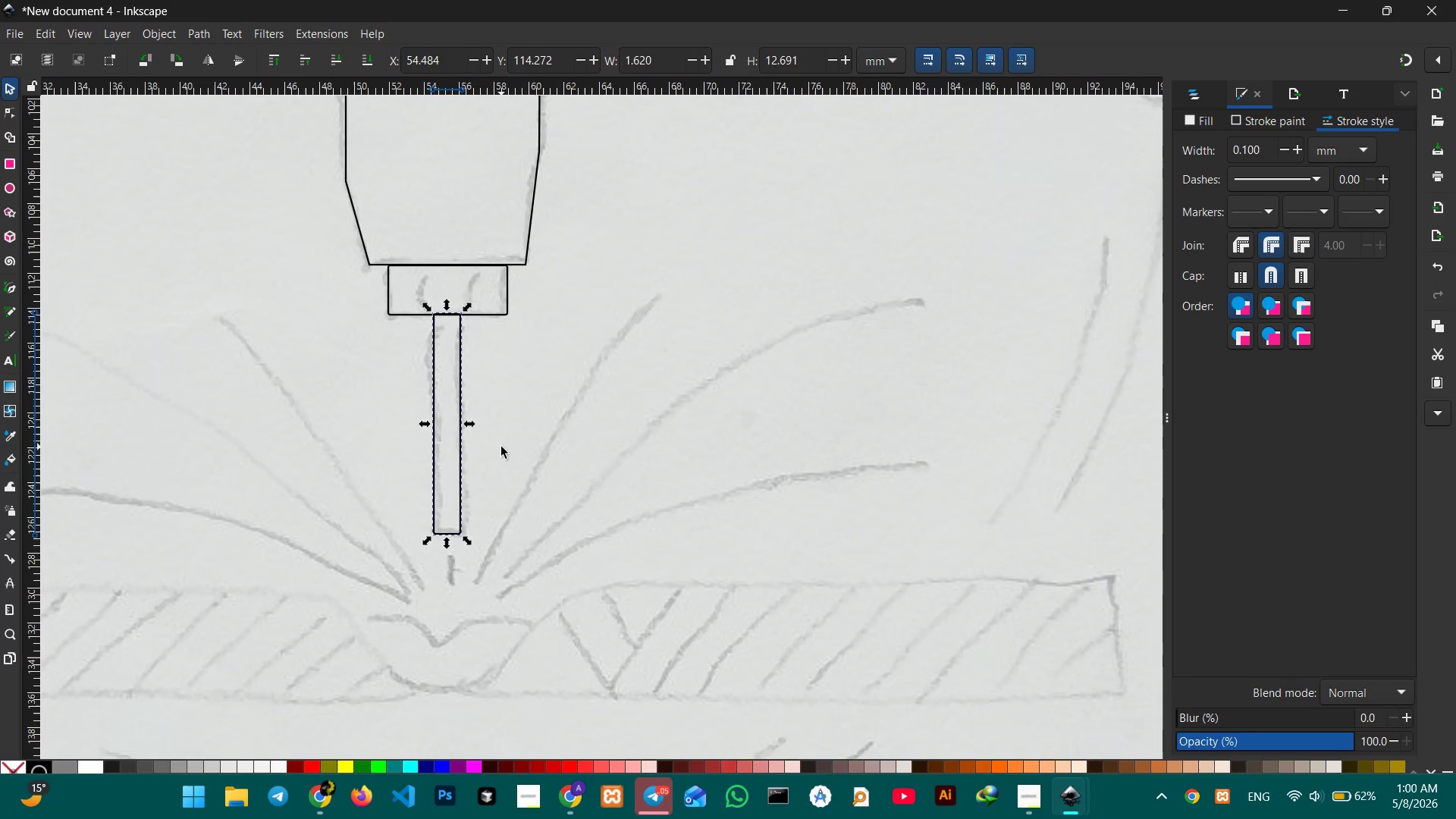 
left_click([501, 447])
 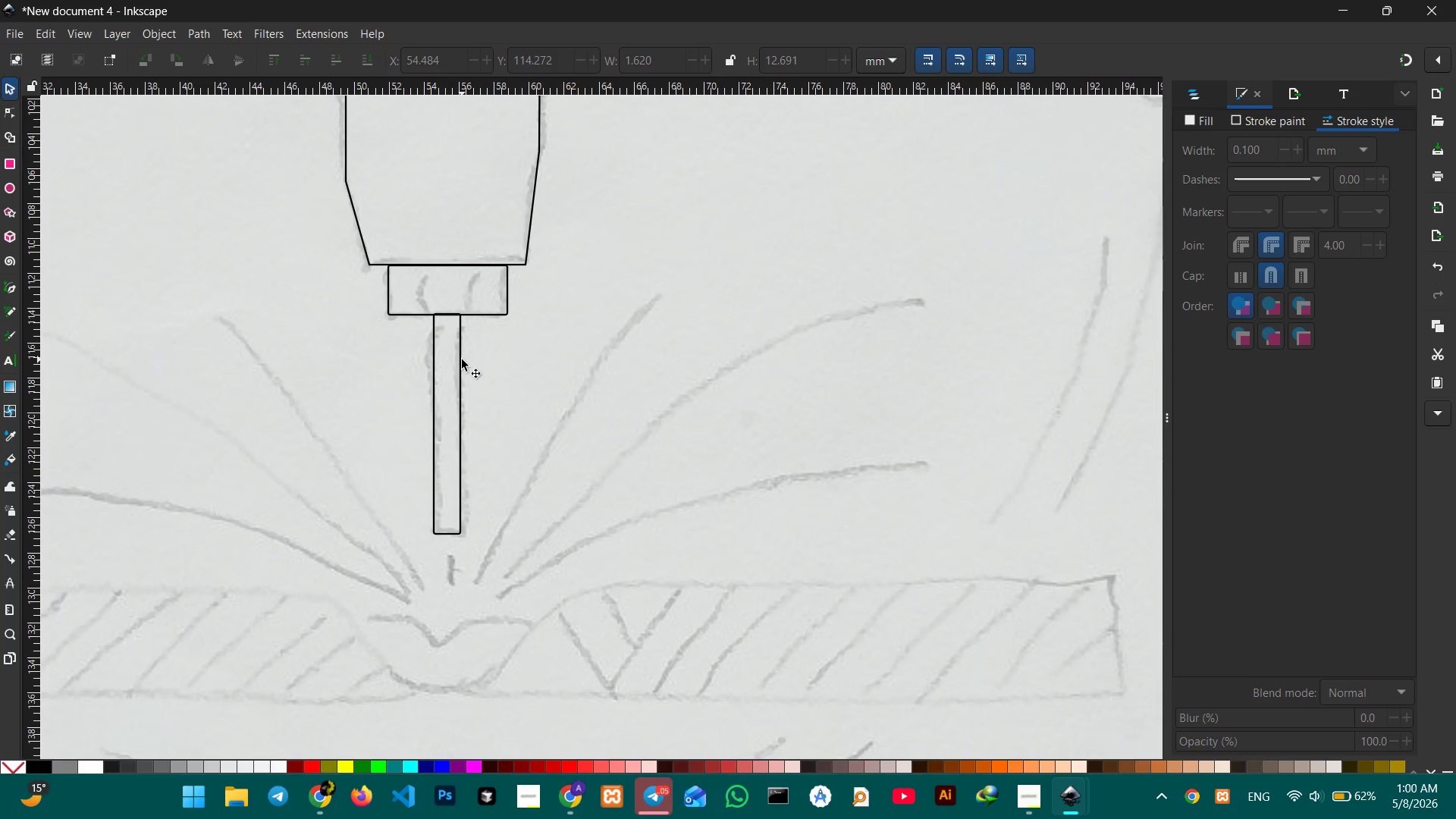 
left_click([460, 360])
 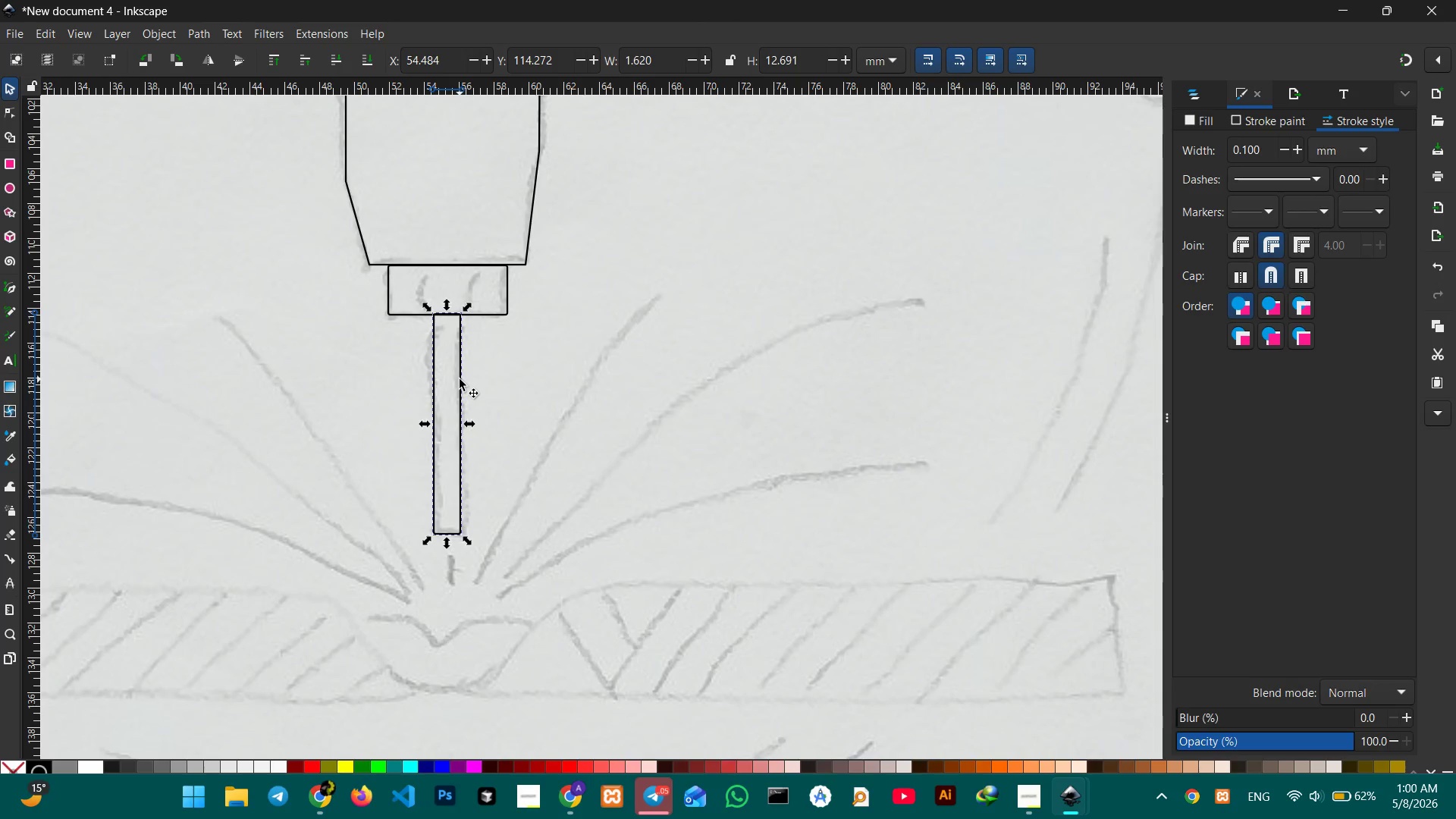 
left_click_drag(start_coordinate=[460, 379], to_coordinate=[461, 384])
 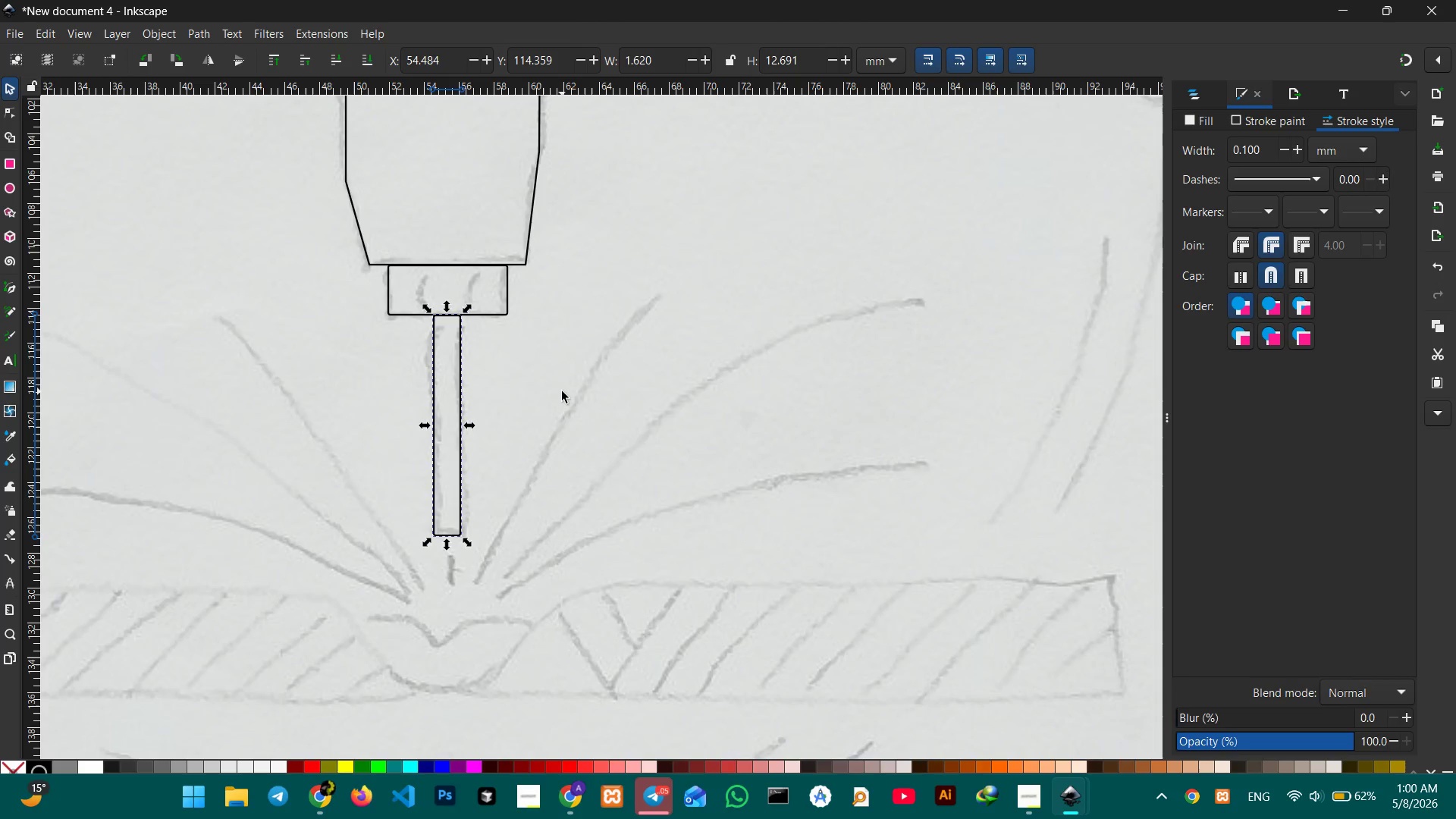 
left_click([562, 391])
 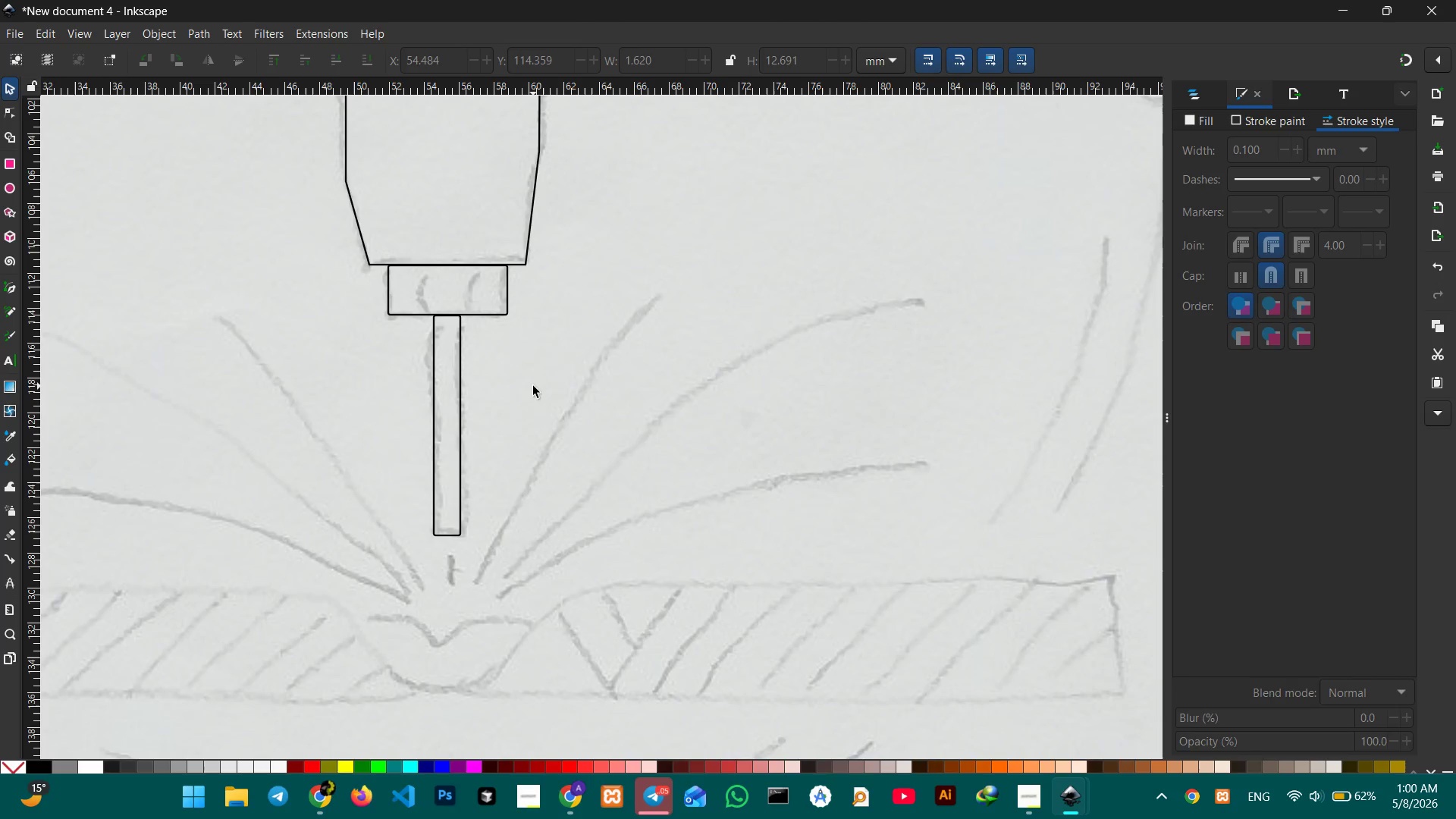 
scroll: coordinate [533, 386], scroll_direction: up, amount: 8.0
 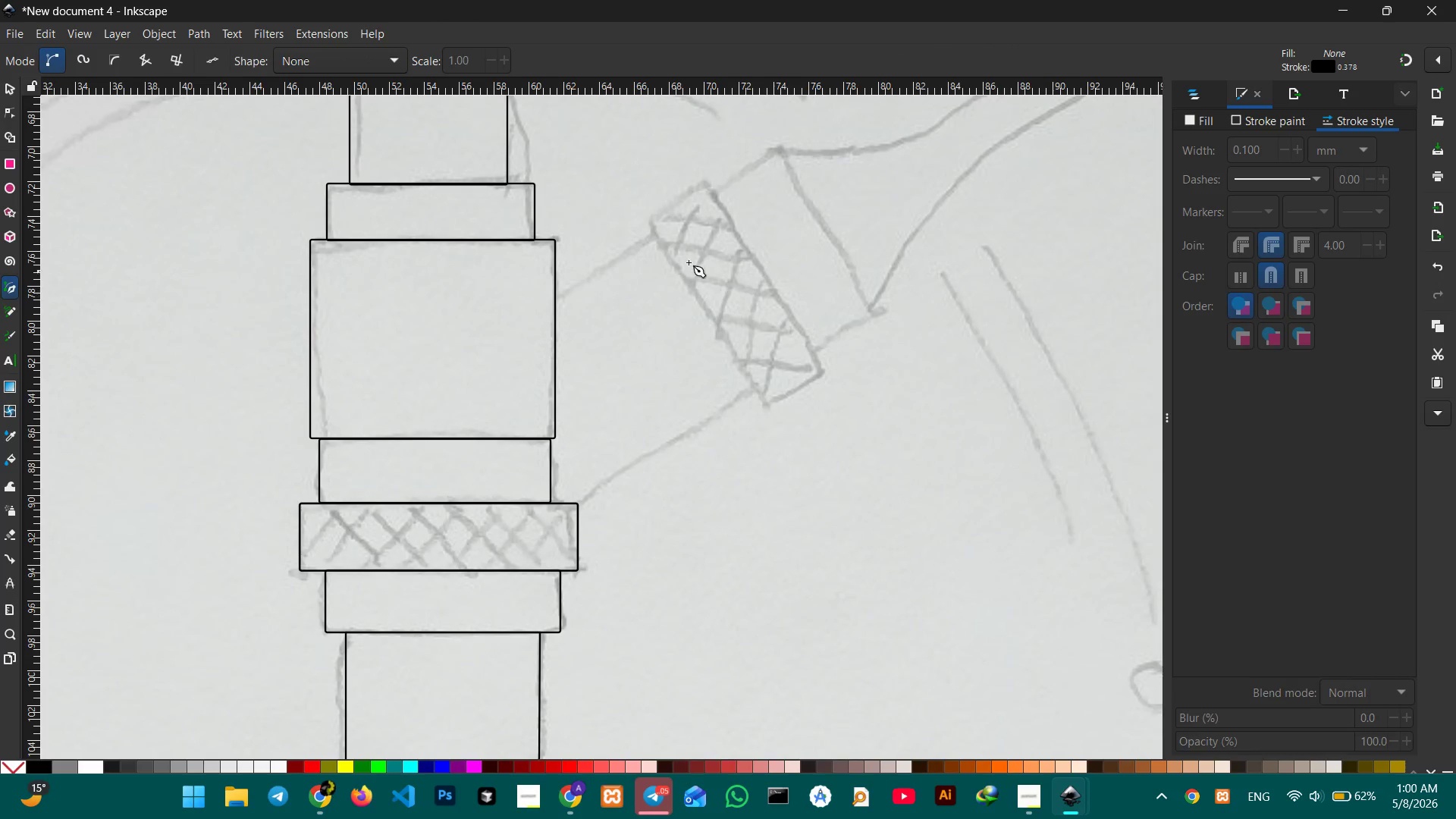 
left_click([654, 235])
 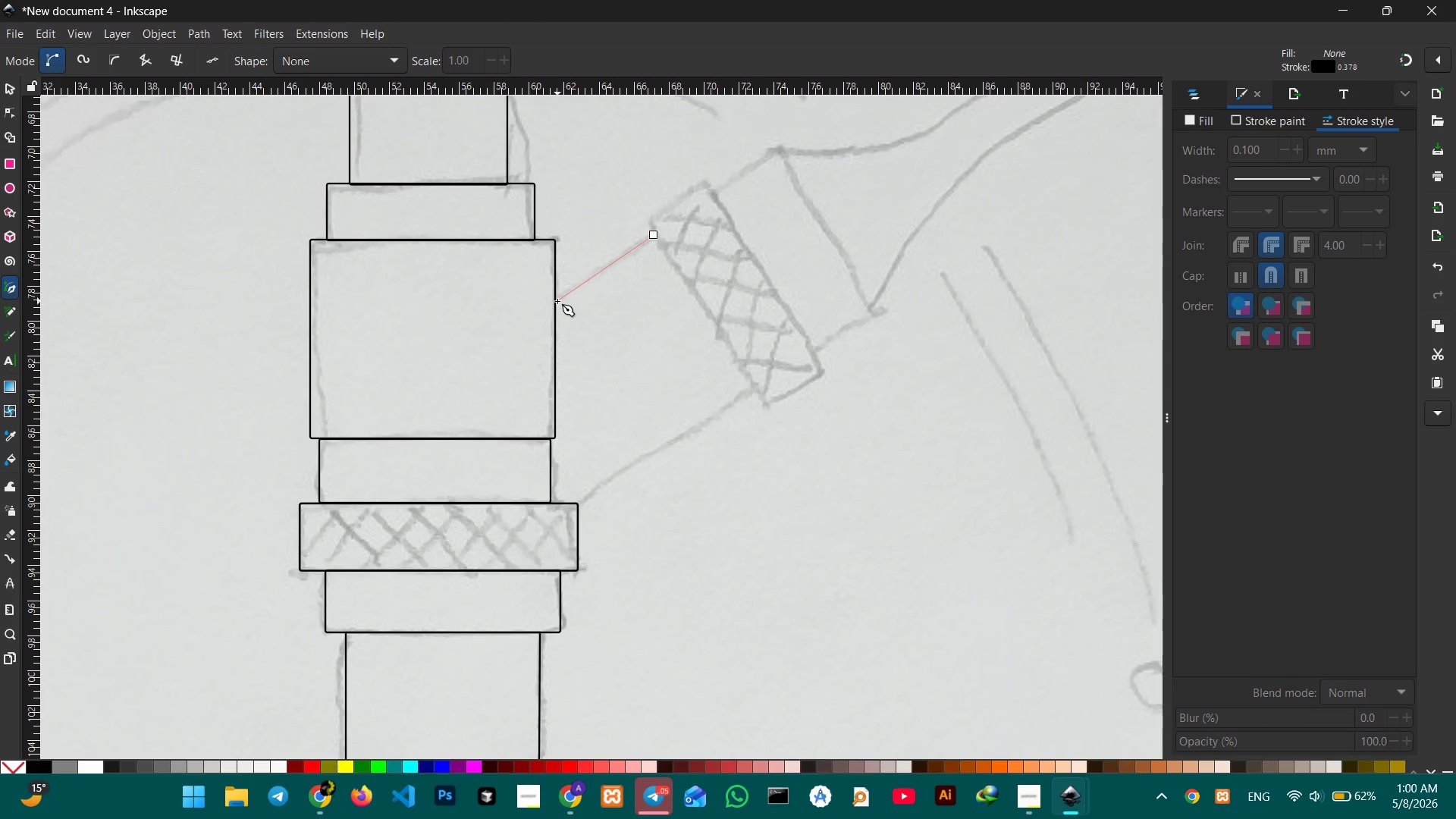 
left_click([557, 302])
 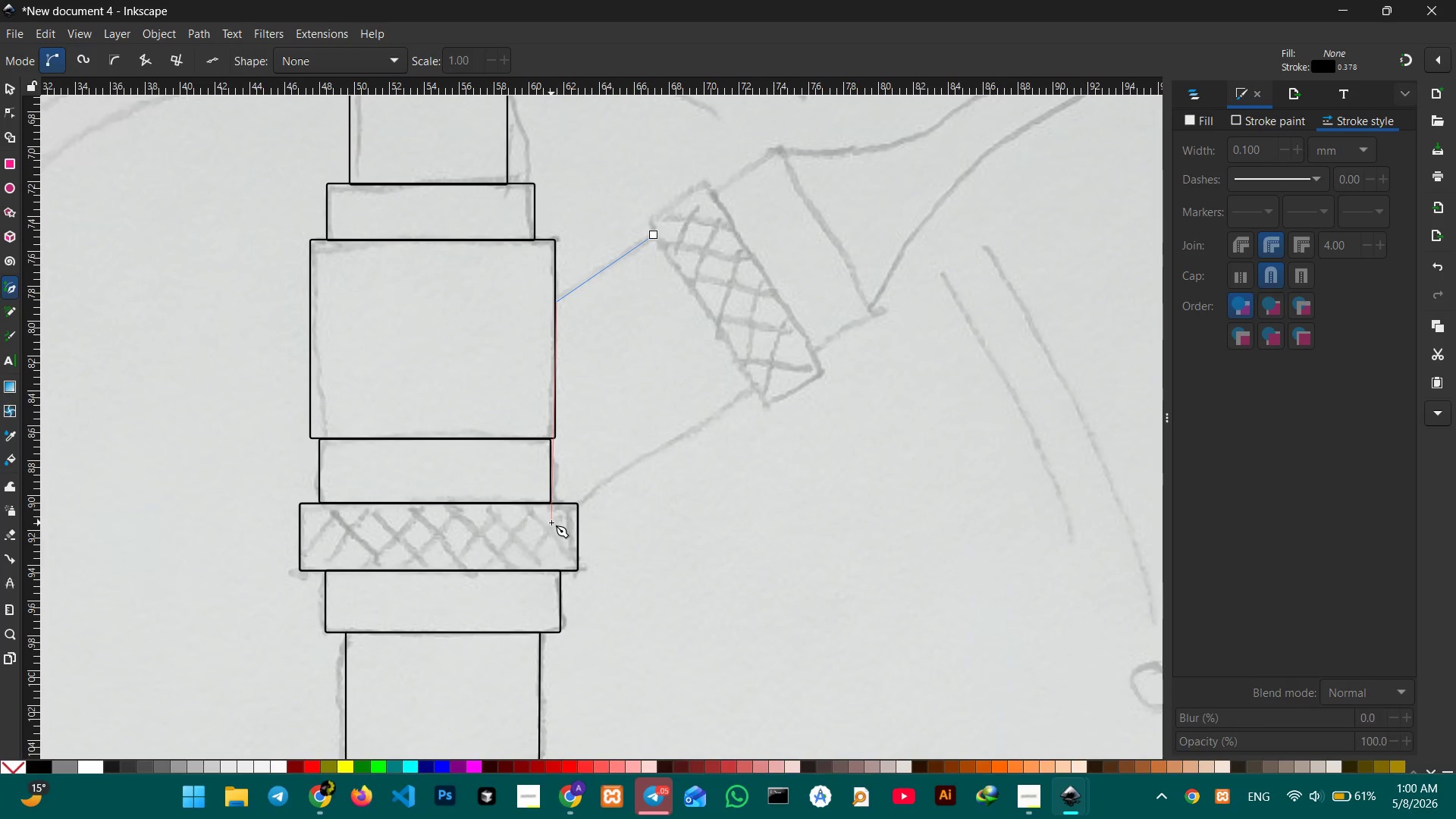 
wait(7.92)
 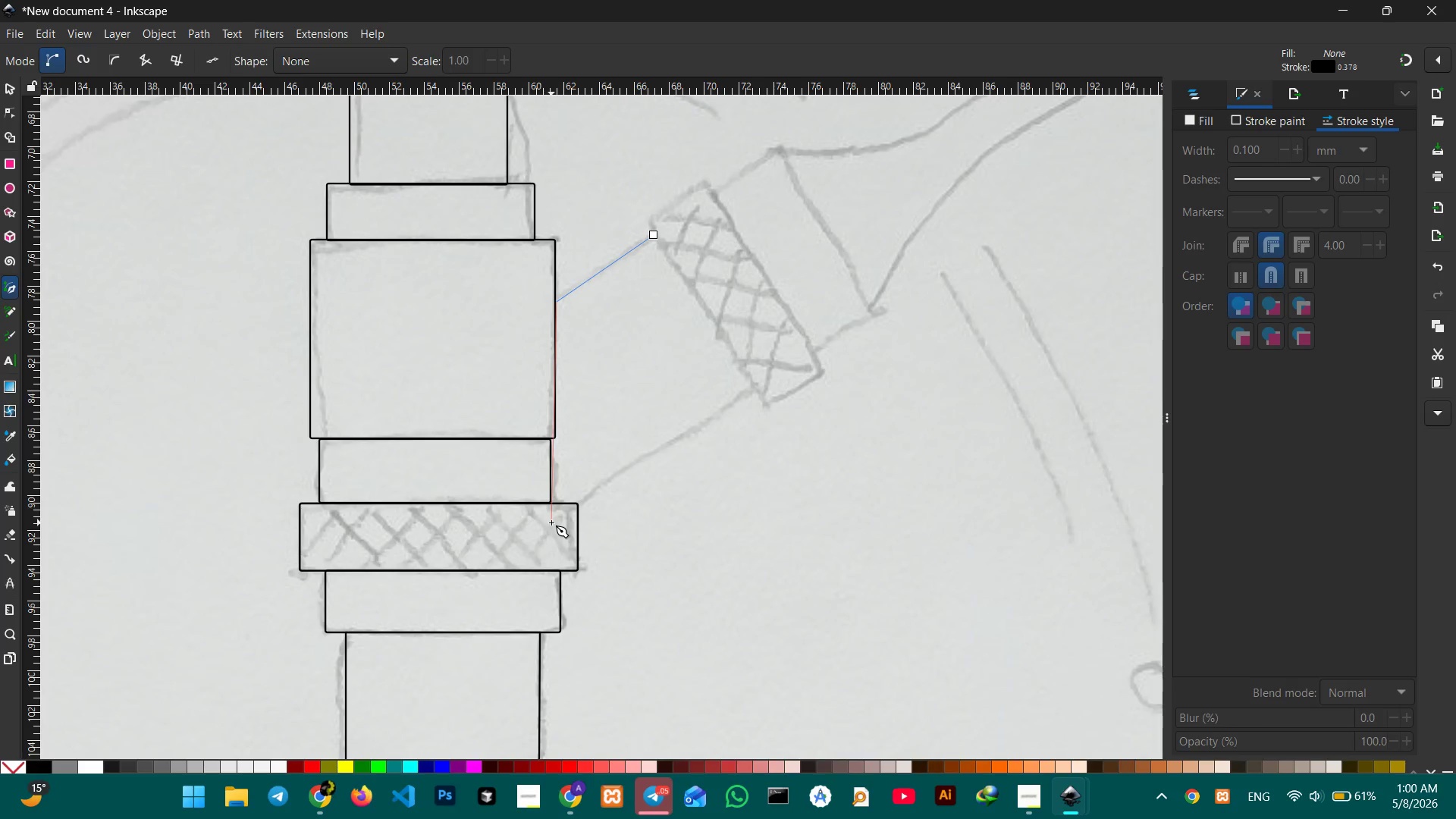 
hold_key(key=ControlLeft, duration=4.69)
left_click([554, 515])
 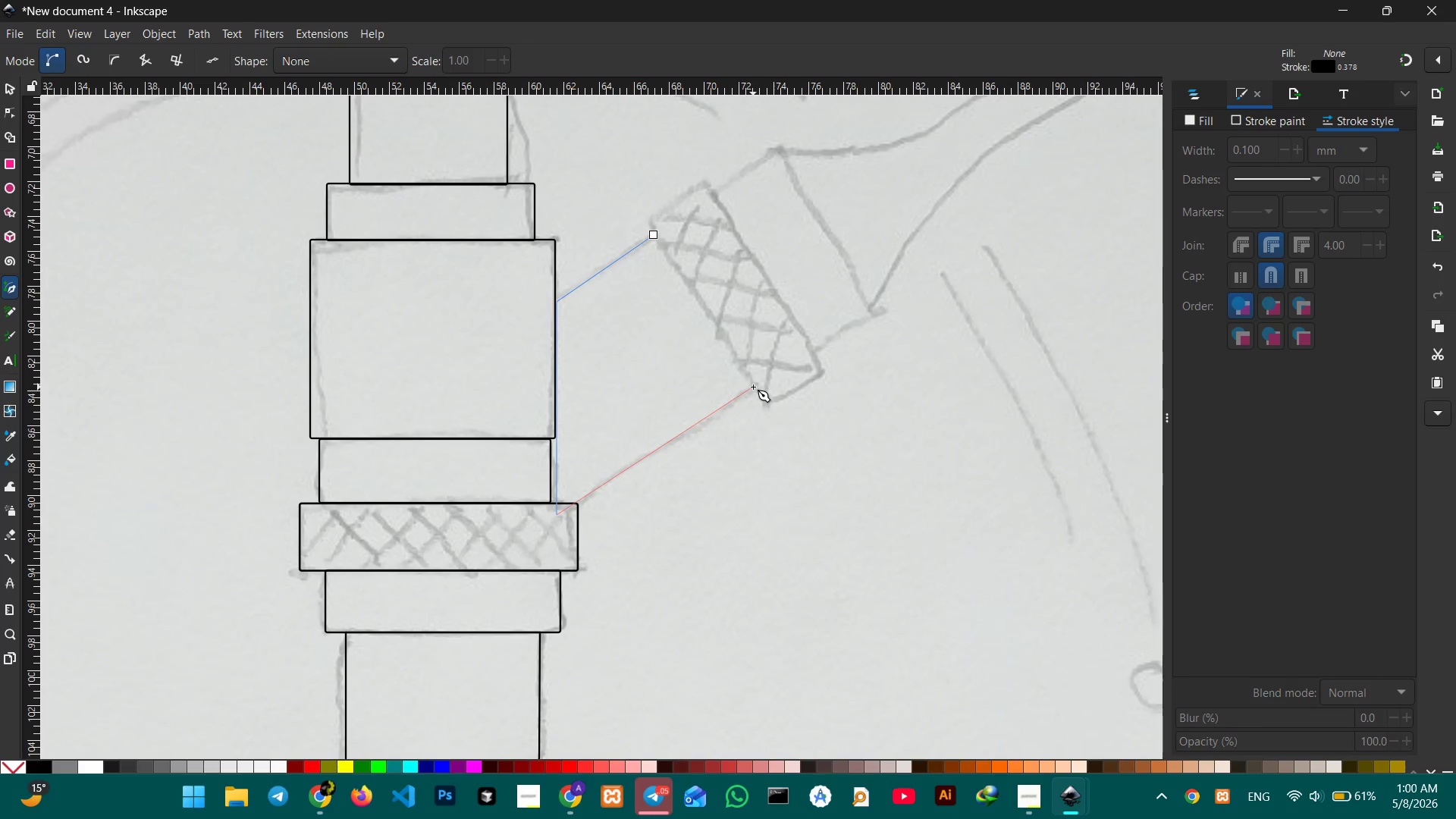 
left_click([755, 387])
 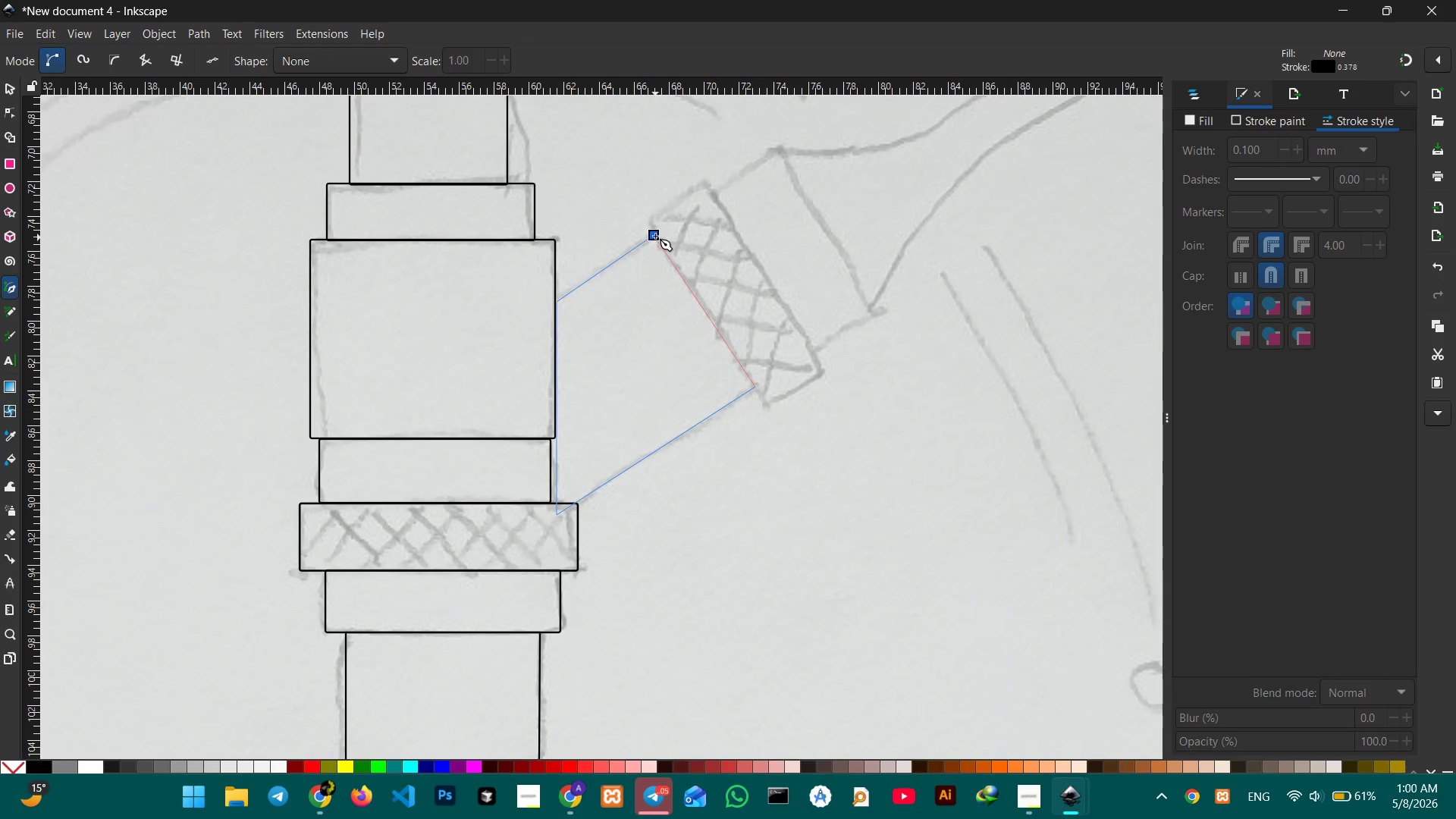 
left_click([654, 236])
 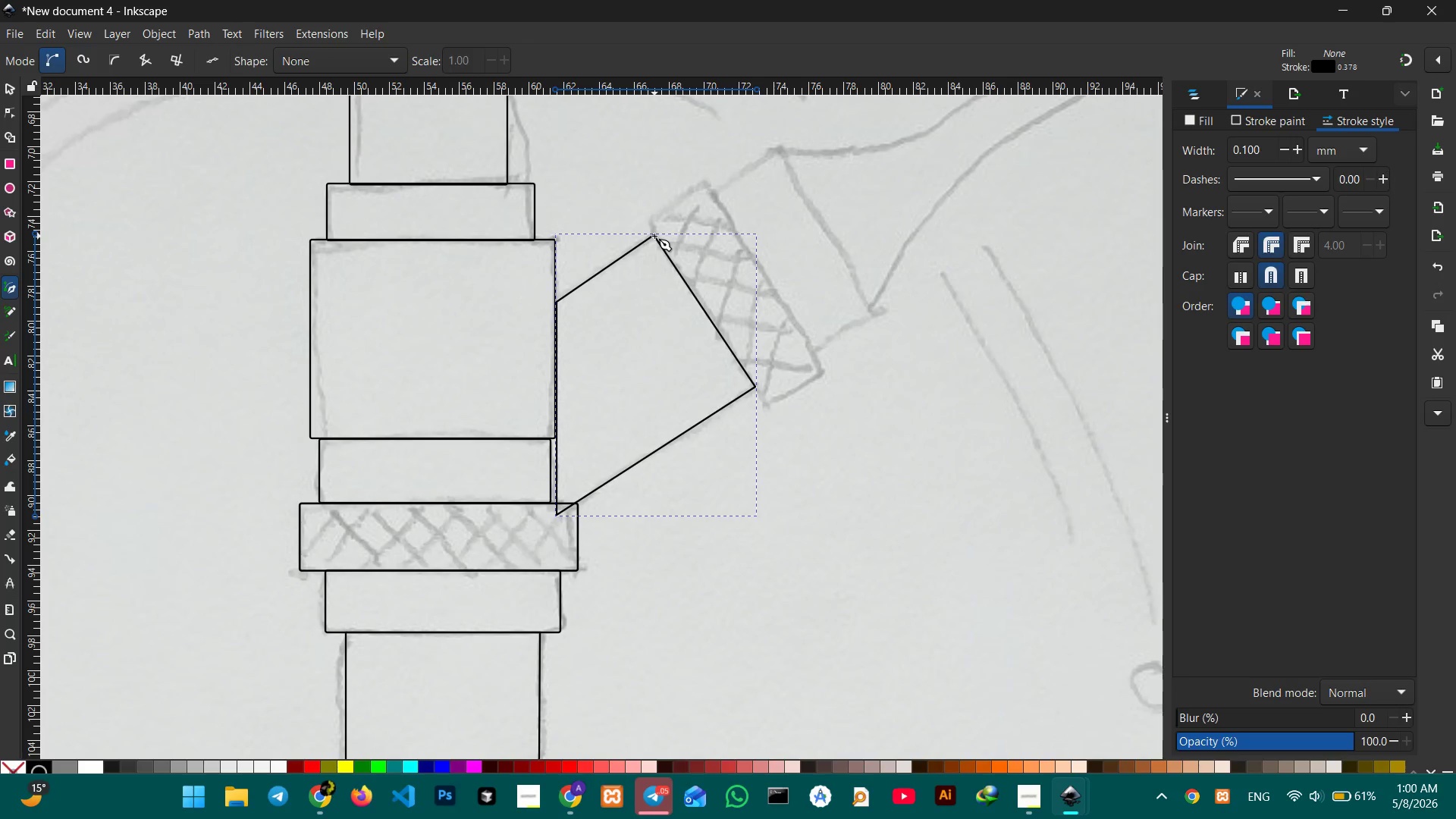 
wait(21.7)
 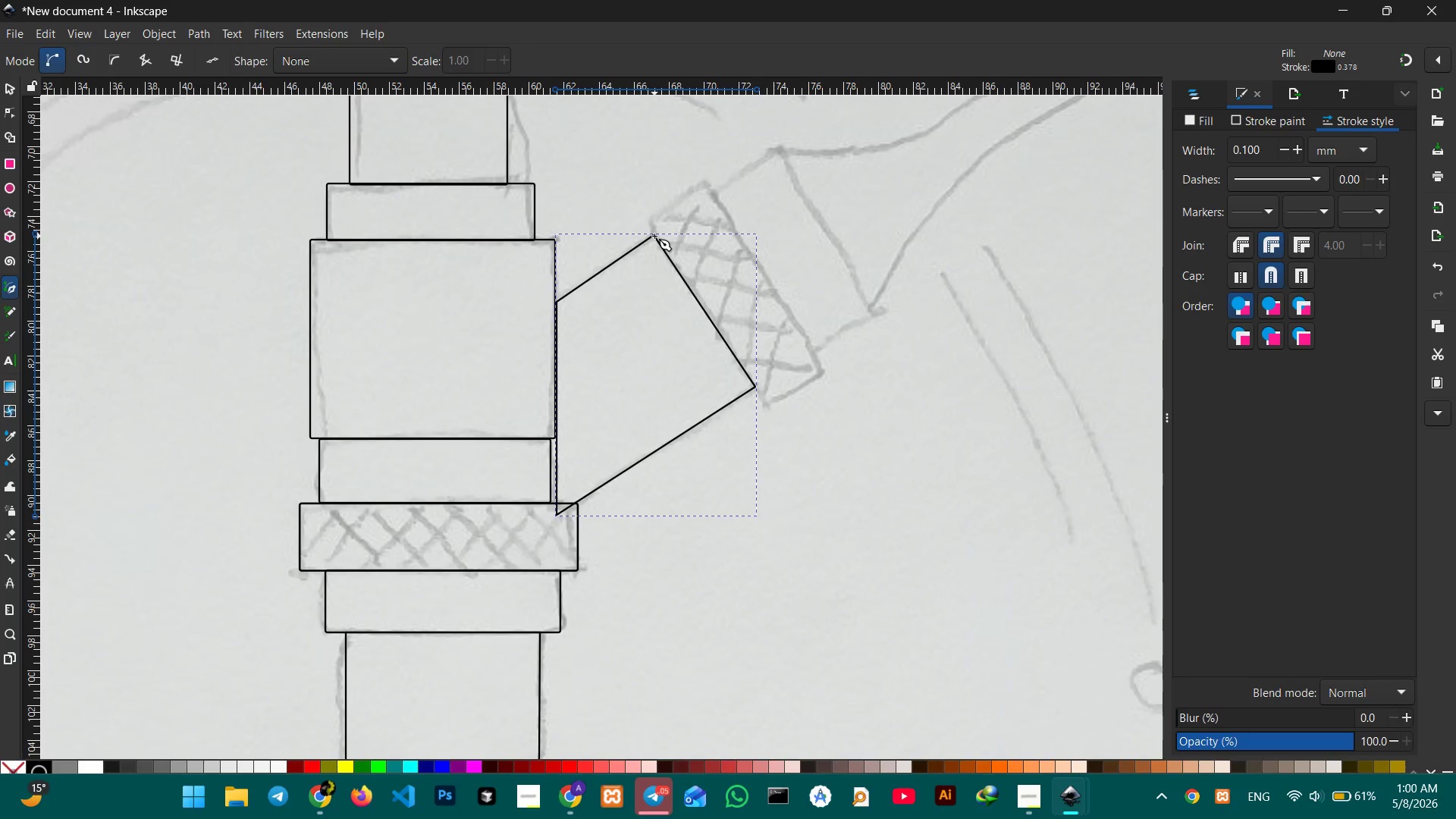 
left_click([11, 162])
 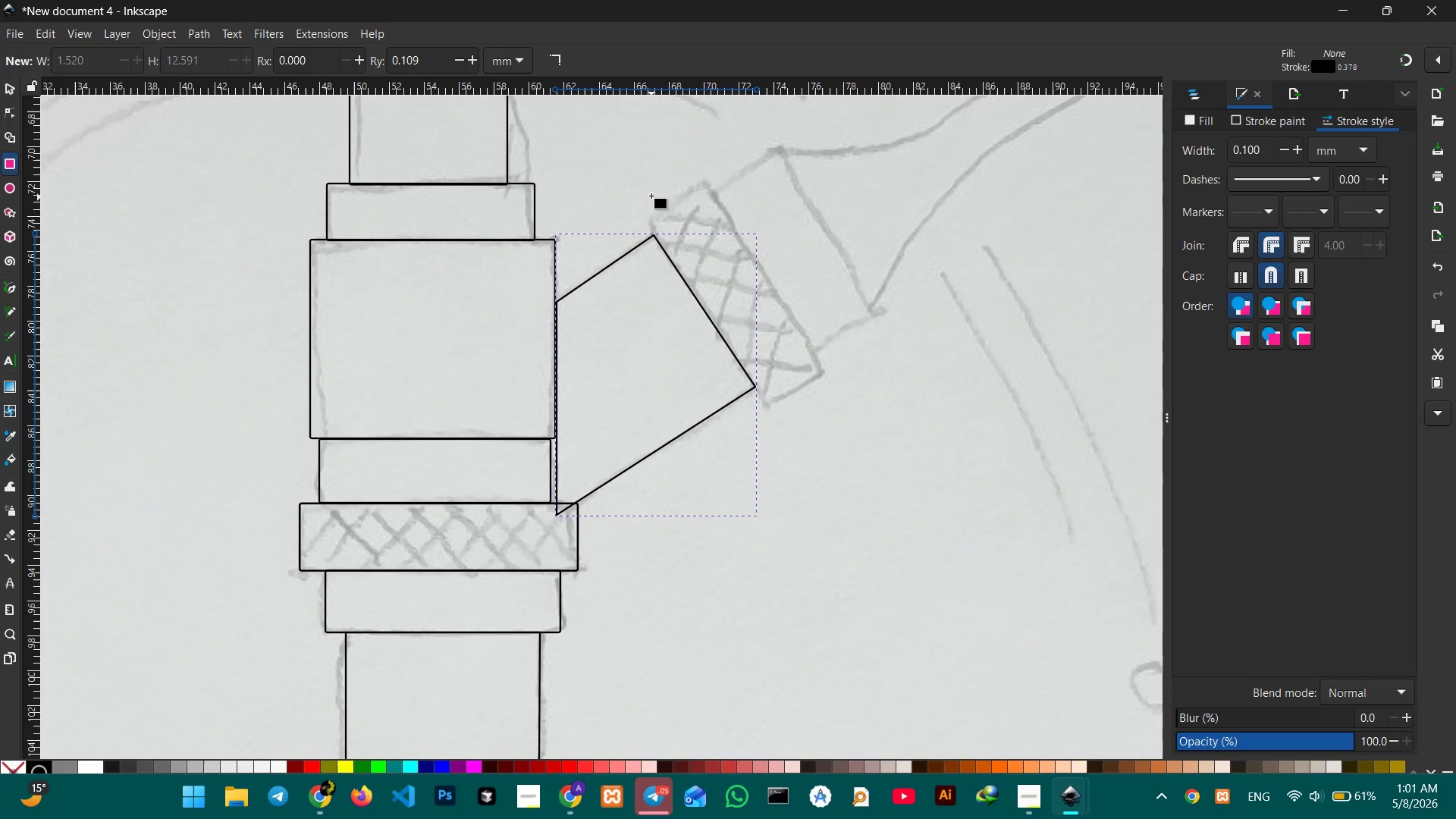 
left_click_drag(start_coordinate=[652, 190], to_coordinate=[905, 257])
 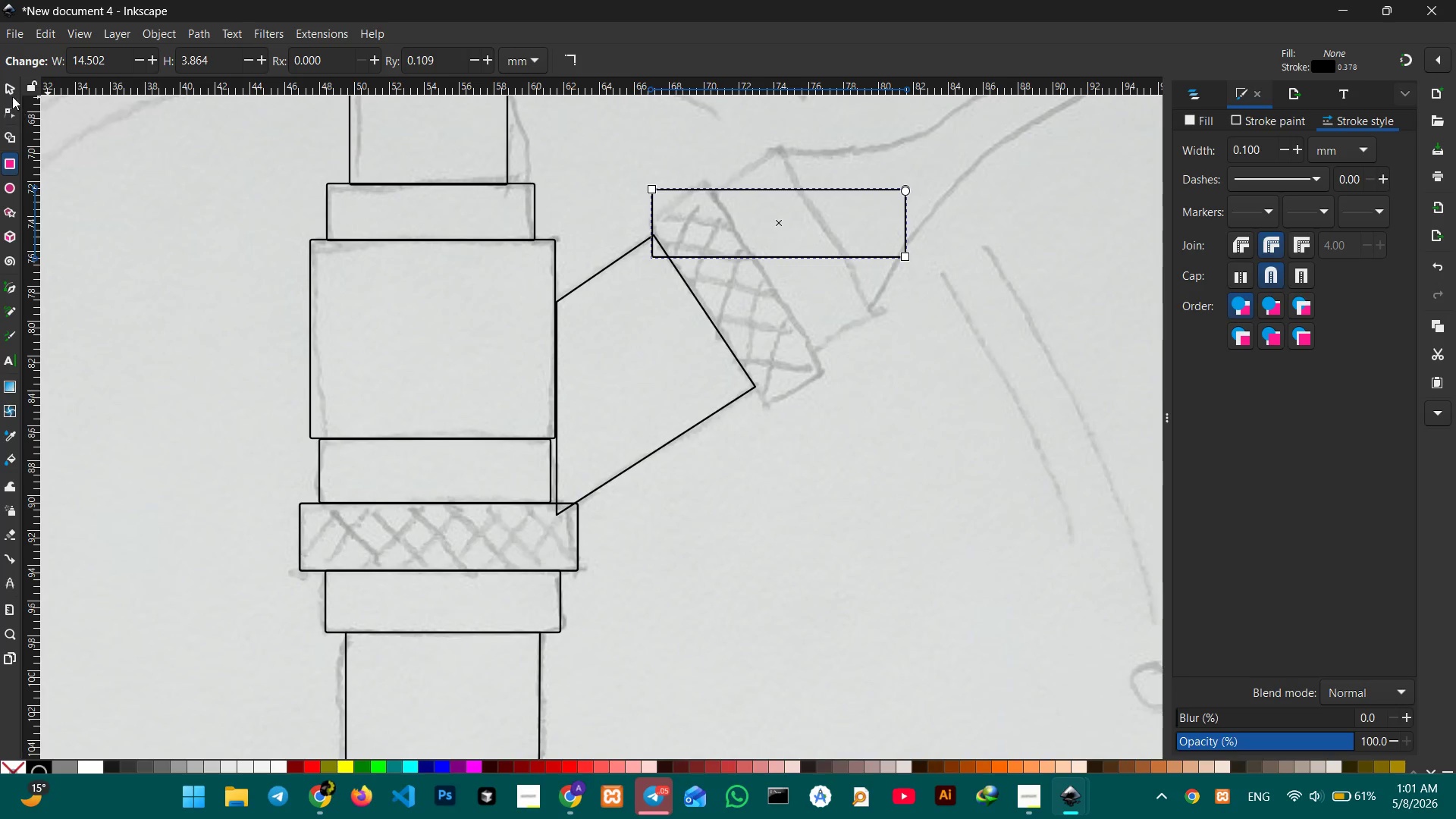 
left_click([11, 87])
 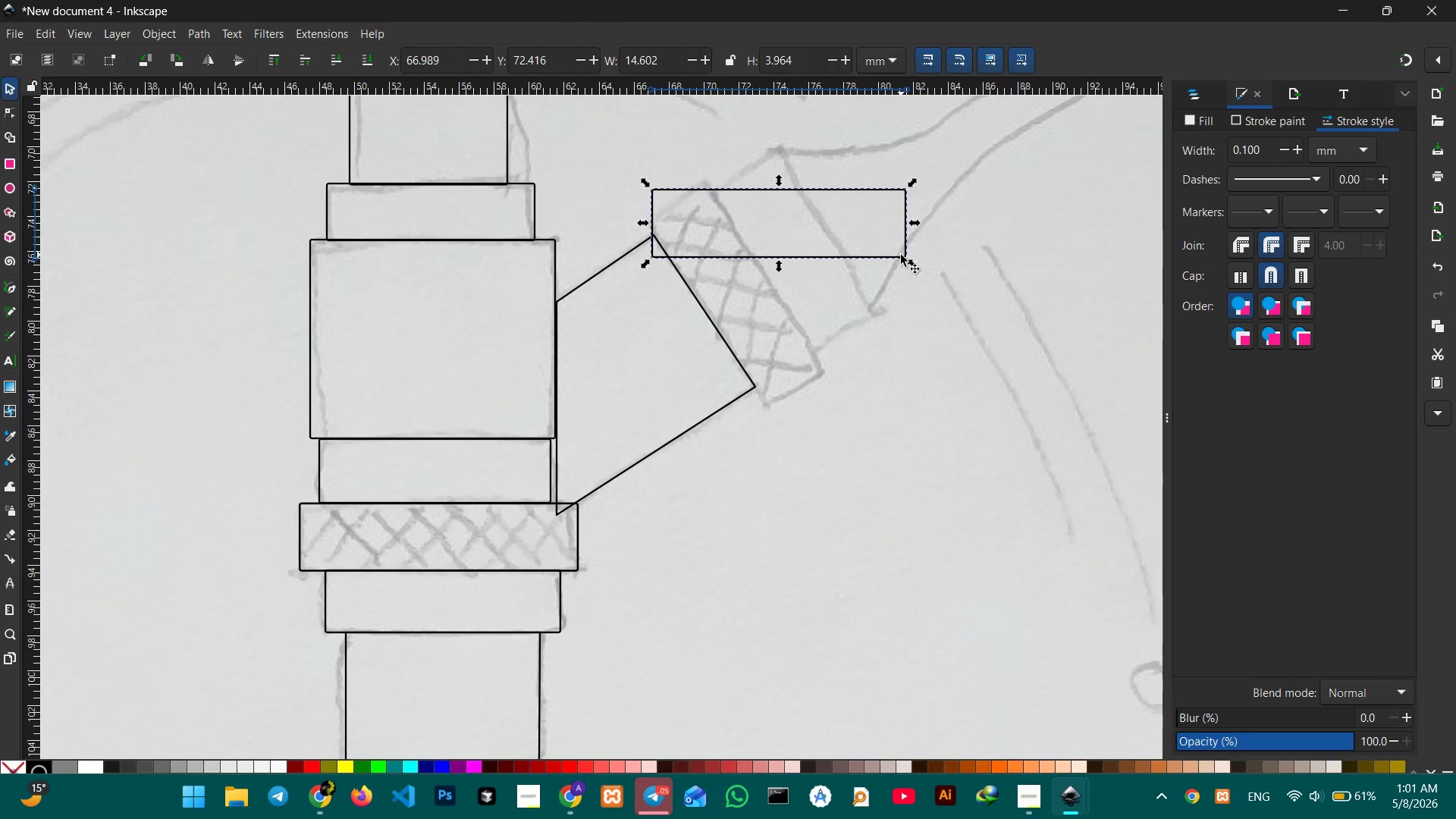 
left_click([903, 256])
 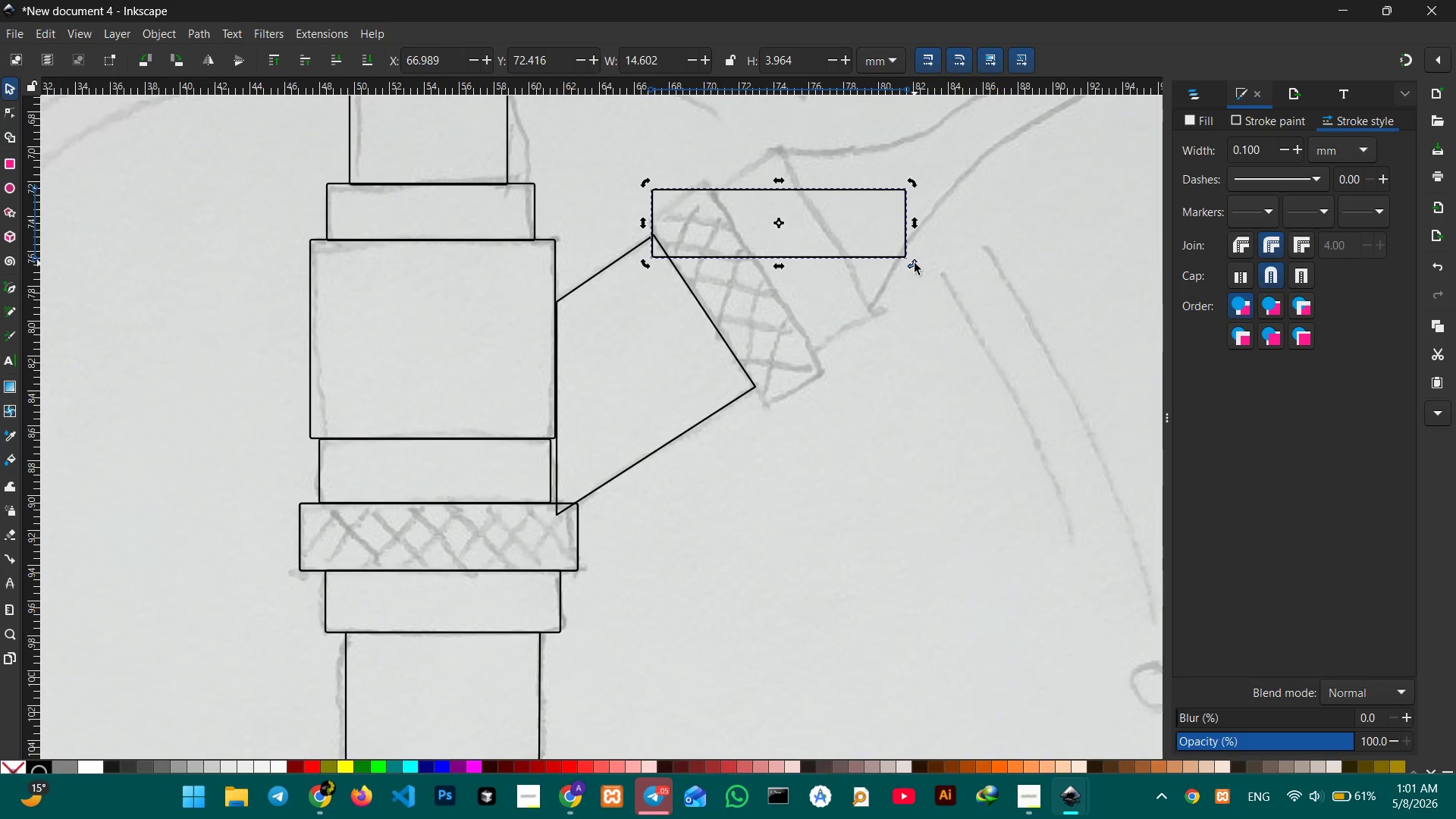 
left_click_drag(start_coordinate=[915, 263], to_coordinate=[817, 320])
 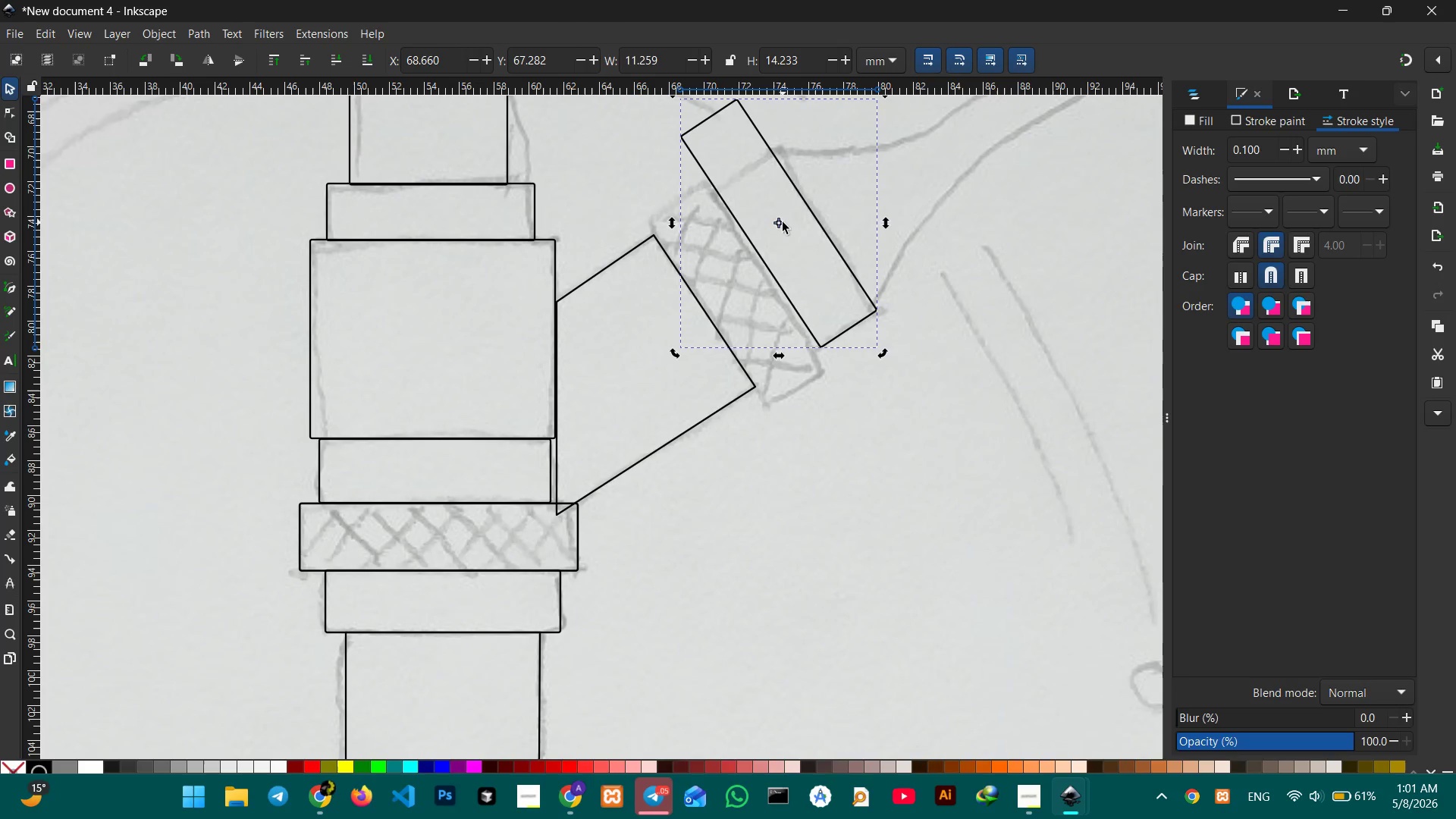 
left_click_drag(start_coordinate=[783, 222], to_coordinate=[770, 292])
 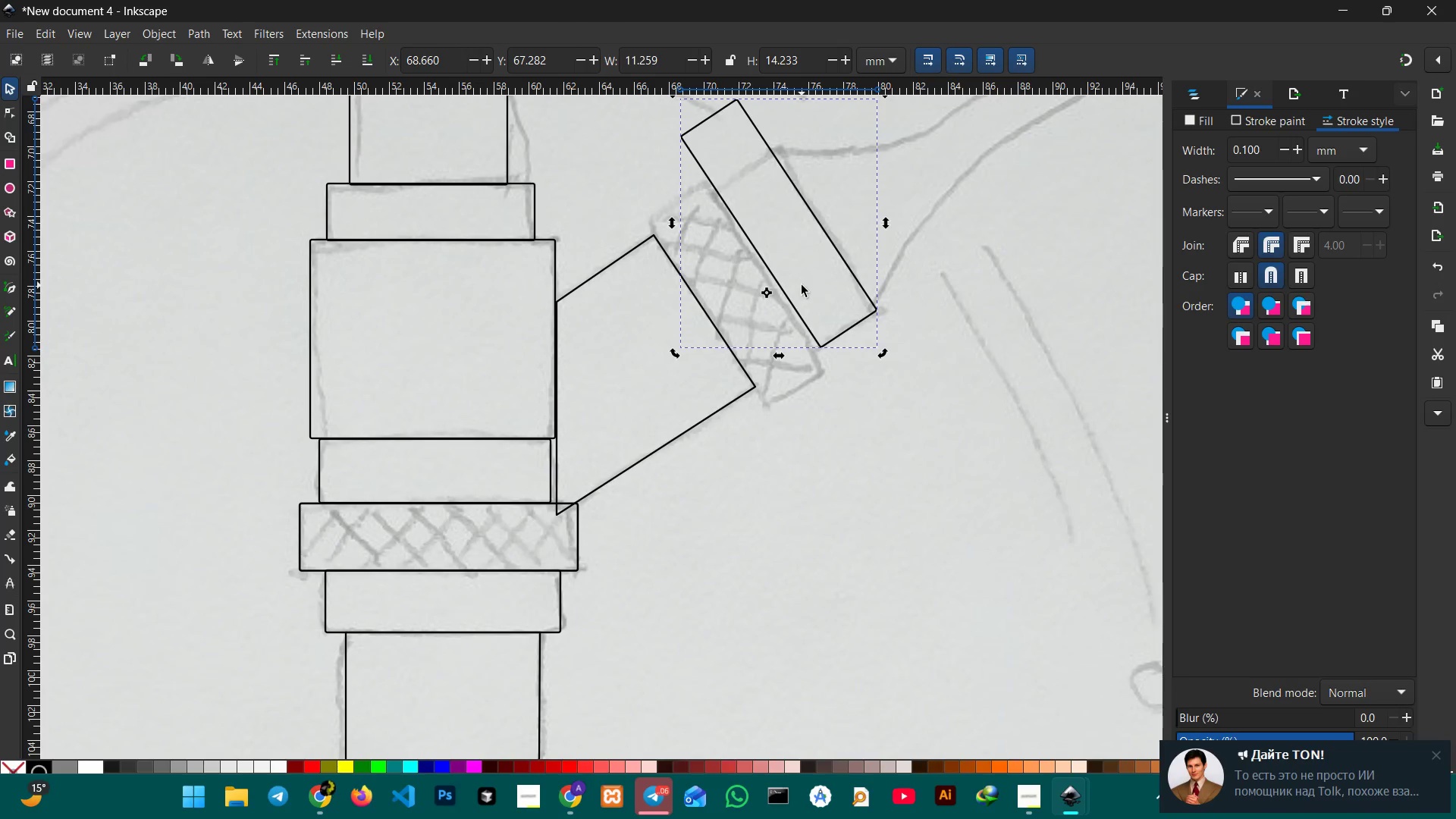 
key(Control+Z)
 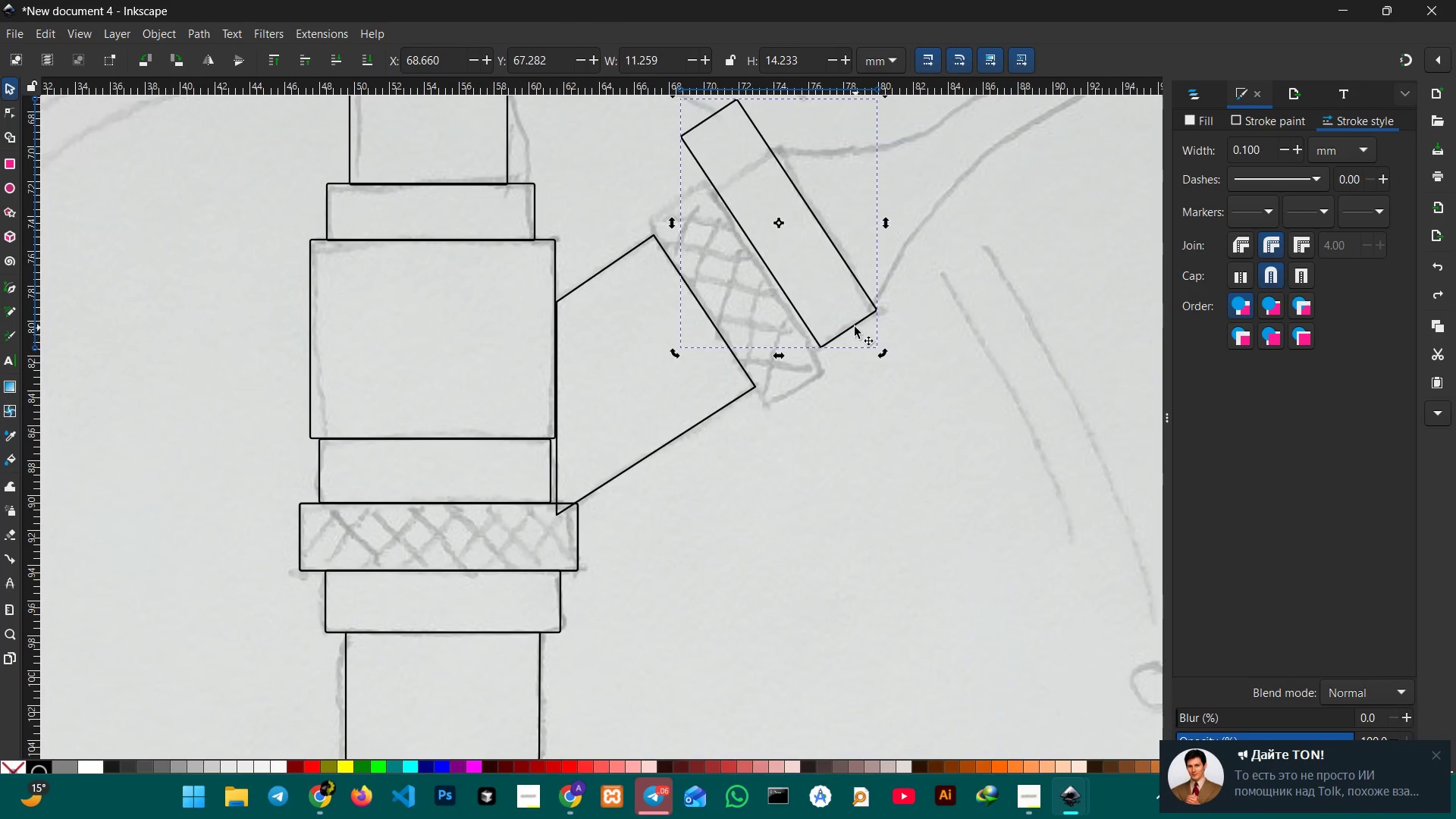 
left_click([855, 327])
 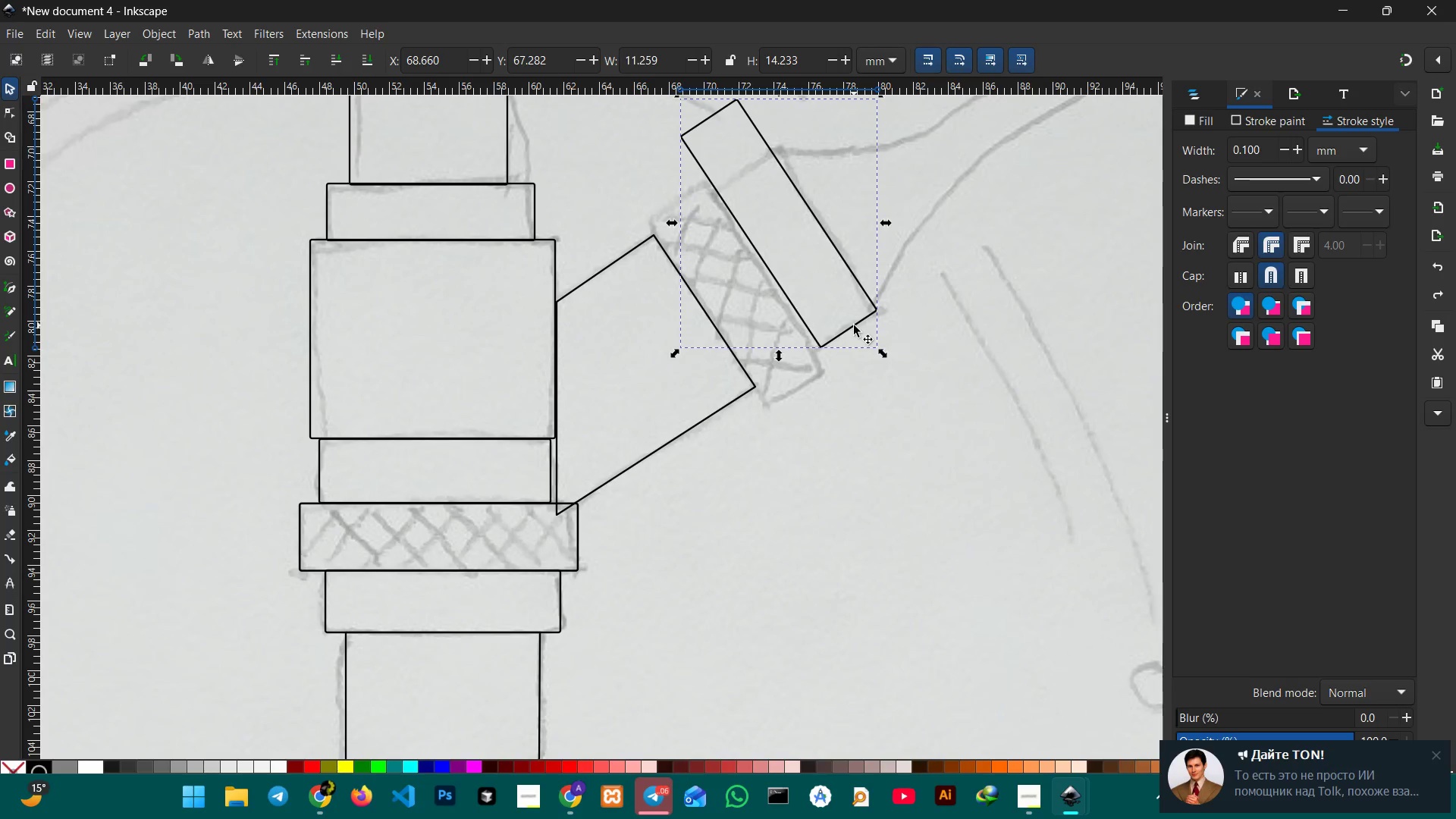 
left_click_drag(start_coordinate=[854, 325], to_coordinate=[836, 359])
 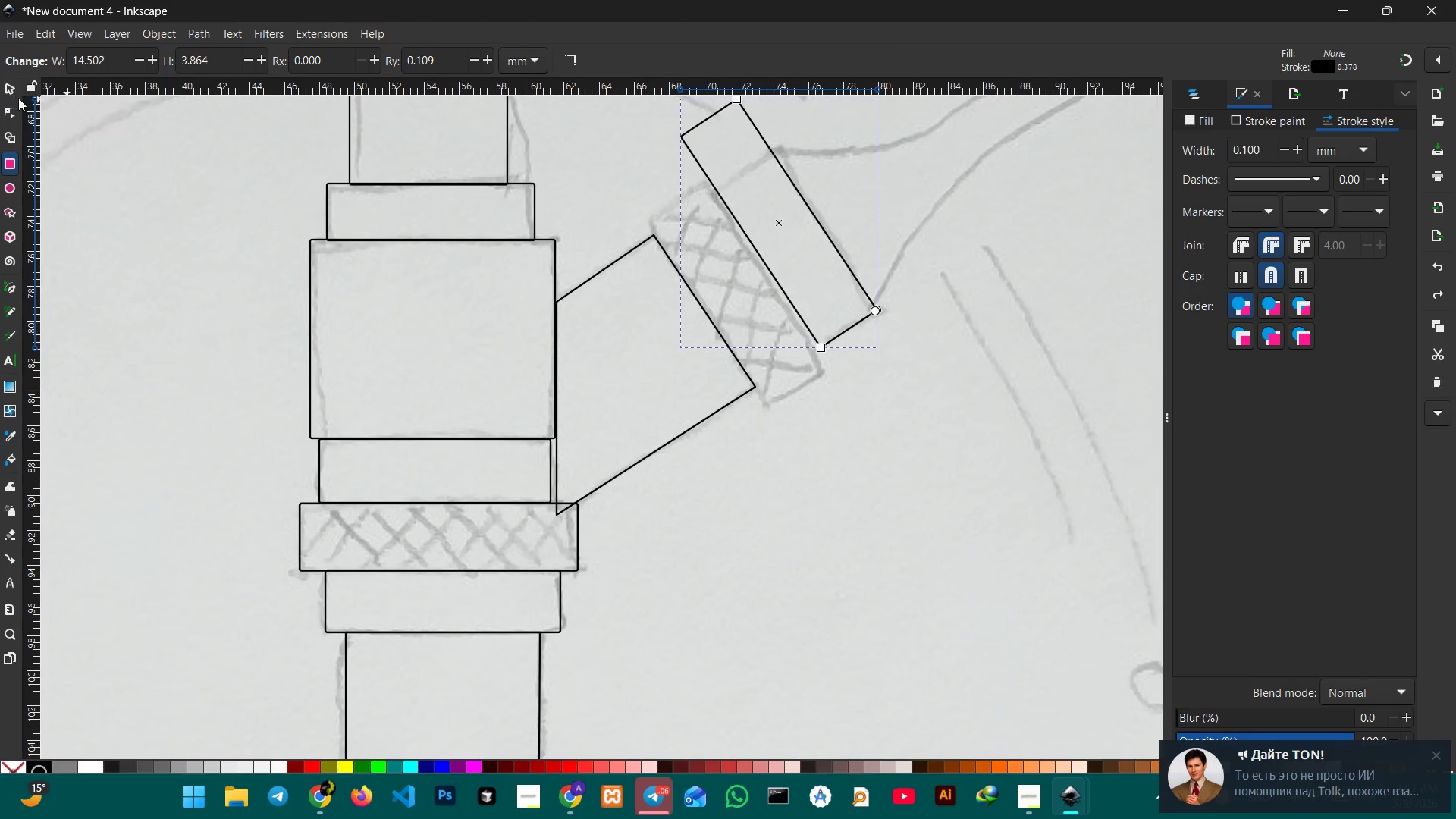 
left_click([18, 97])
 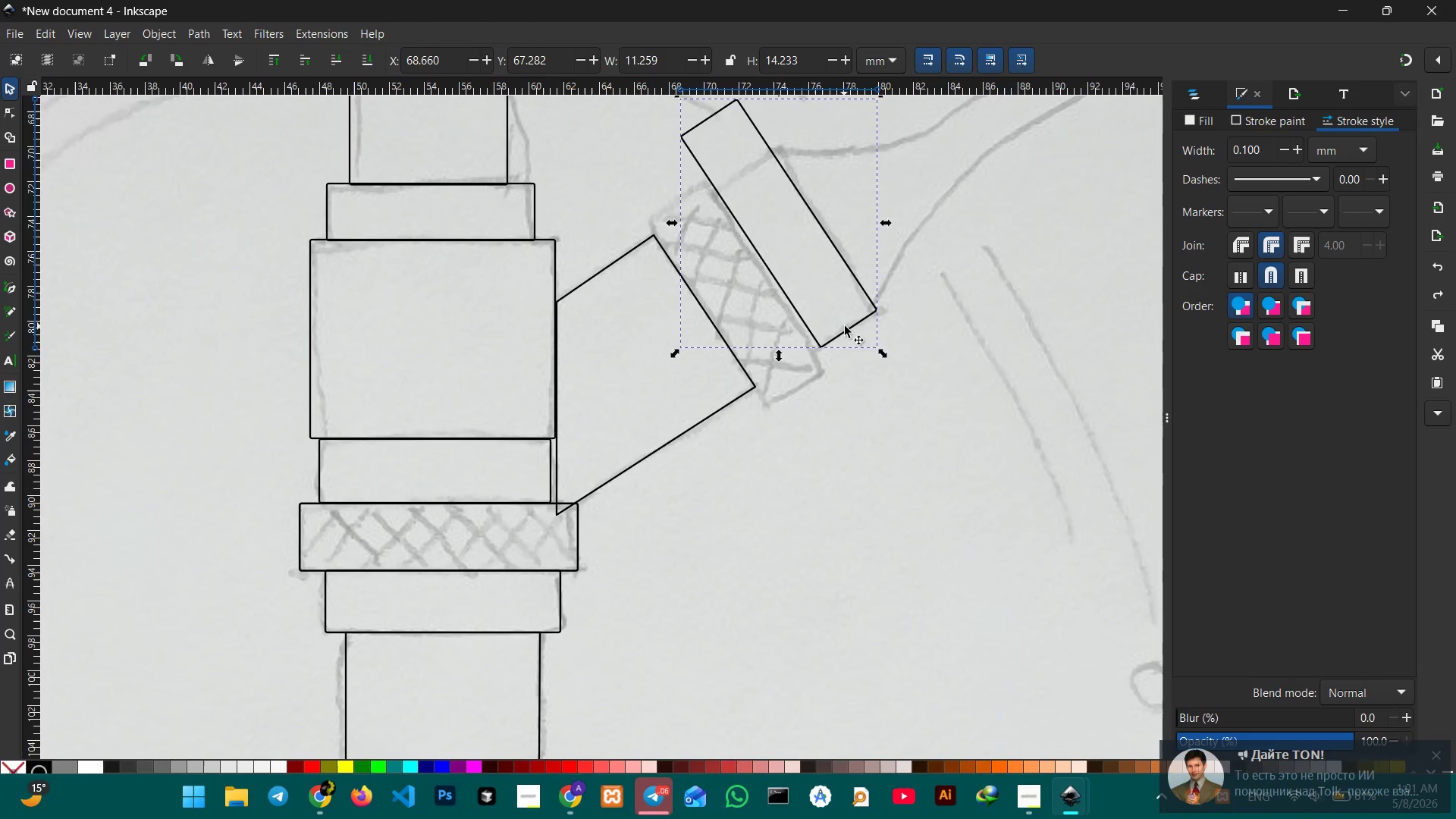 
left_click_drag(start_coordinate=[848, 329], to_coordinate=[796, 394])
 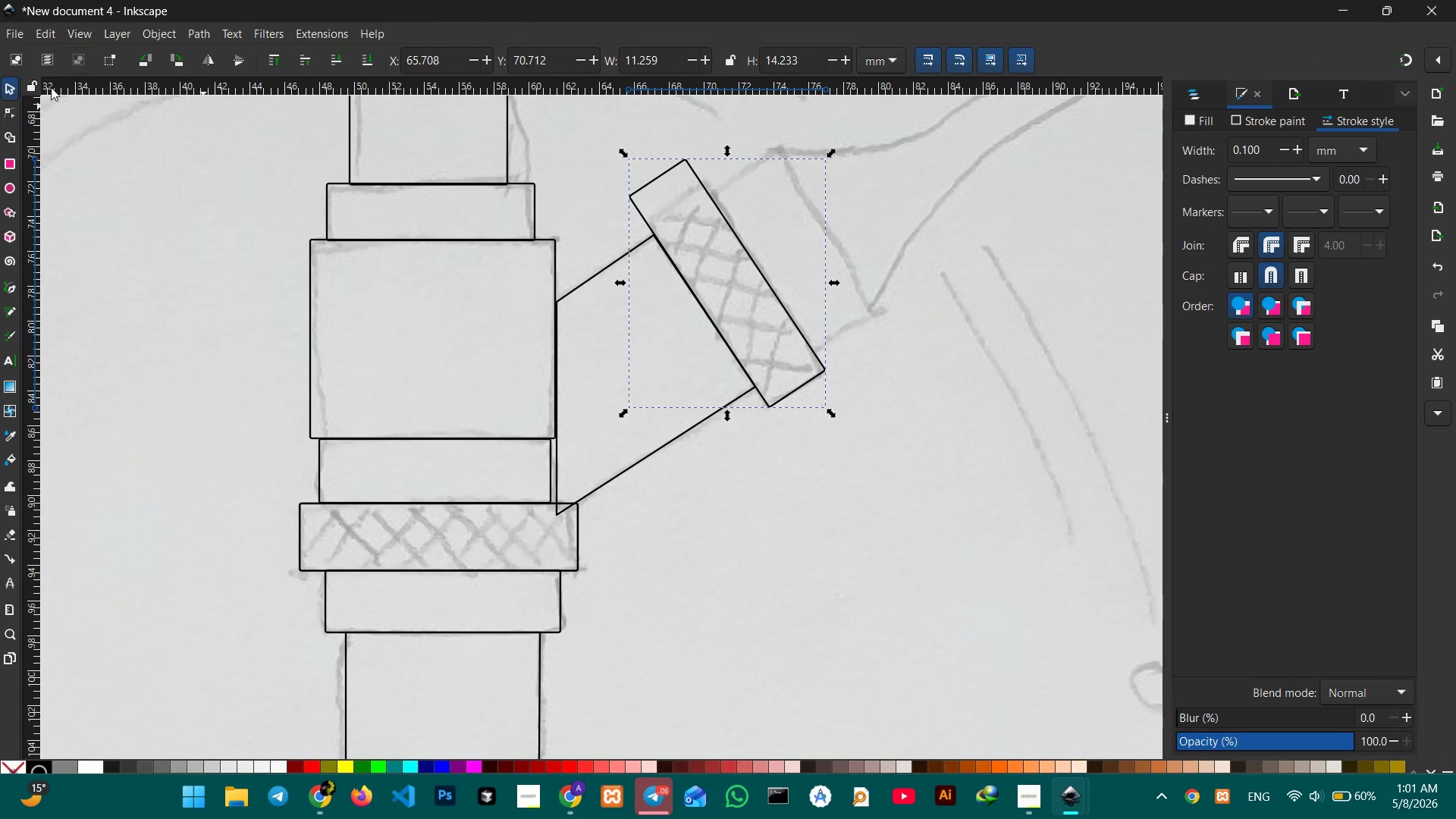 
mouse_move([6, 150])
 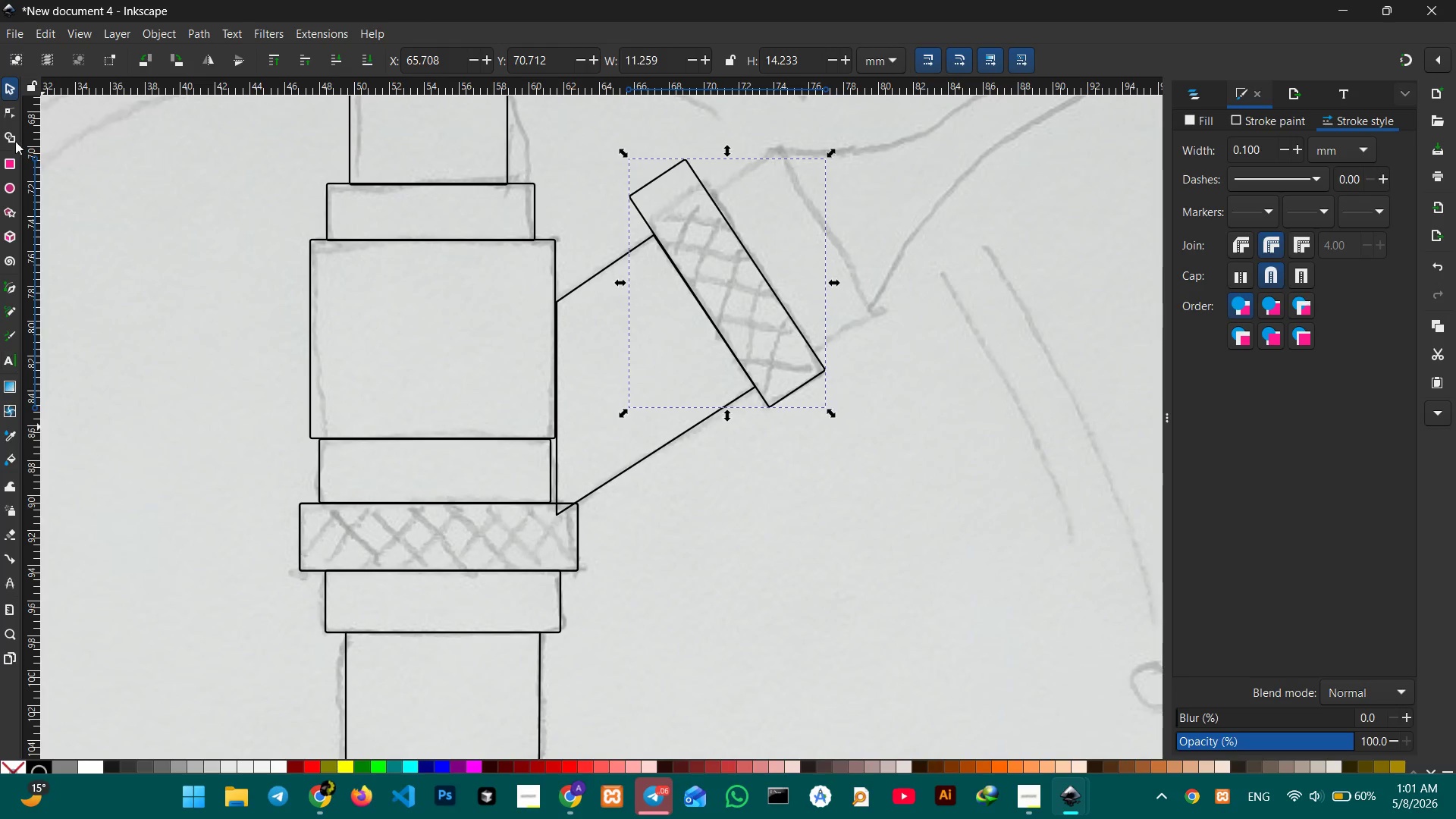 
mouse_move([8, 141])
 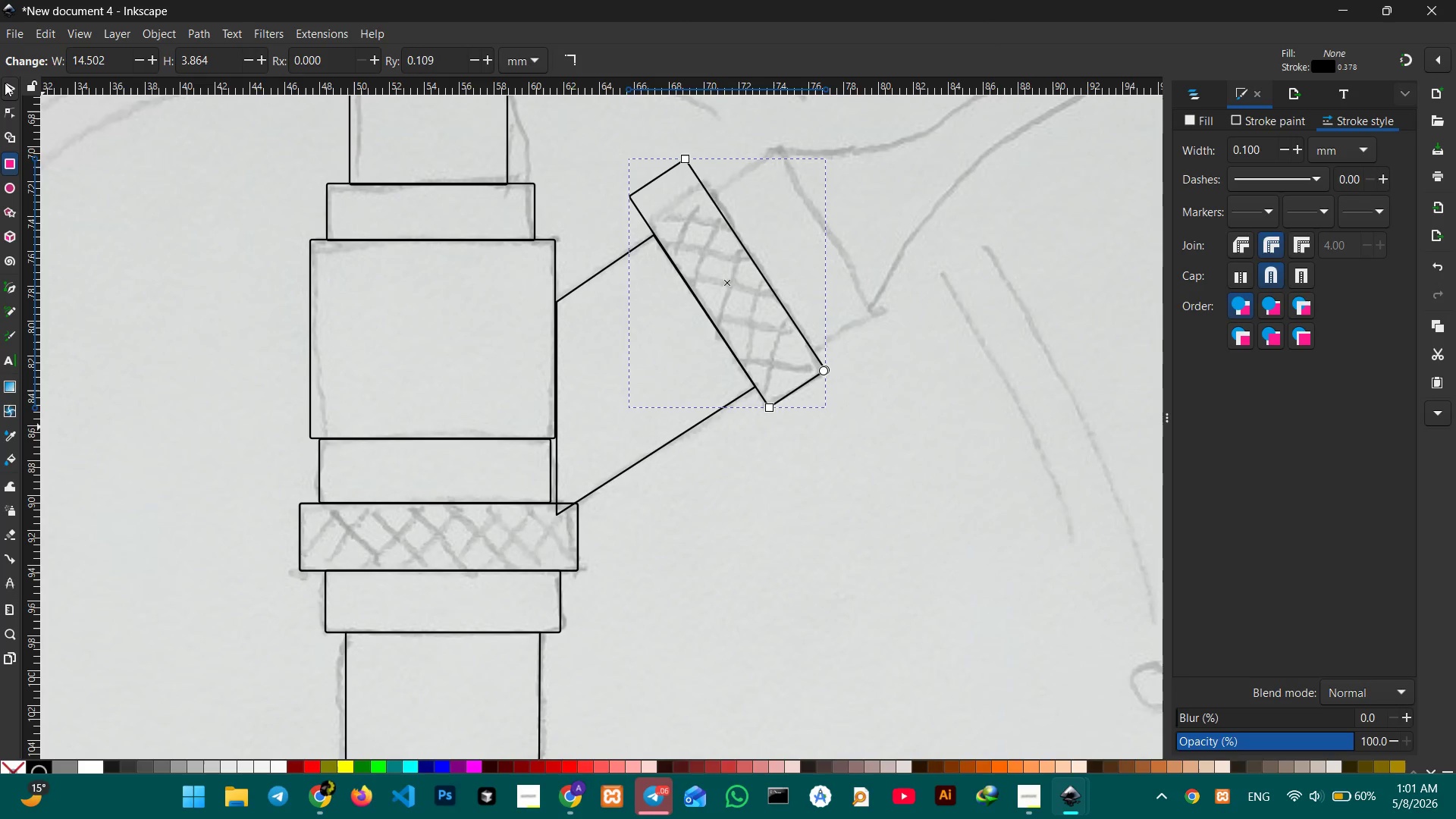 
left_click([5, 83])
 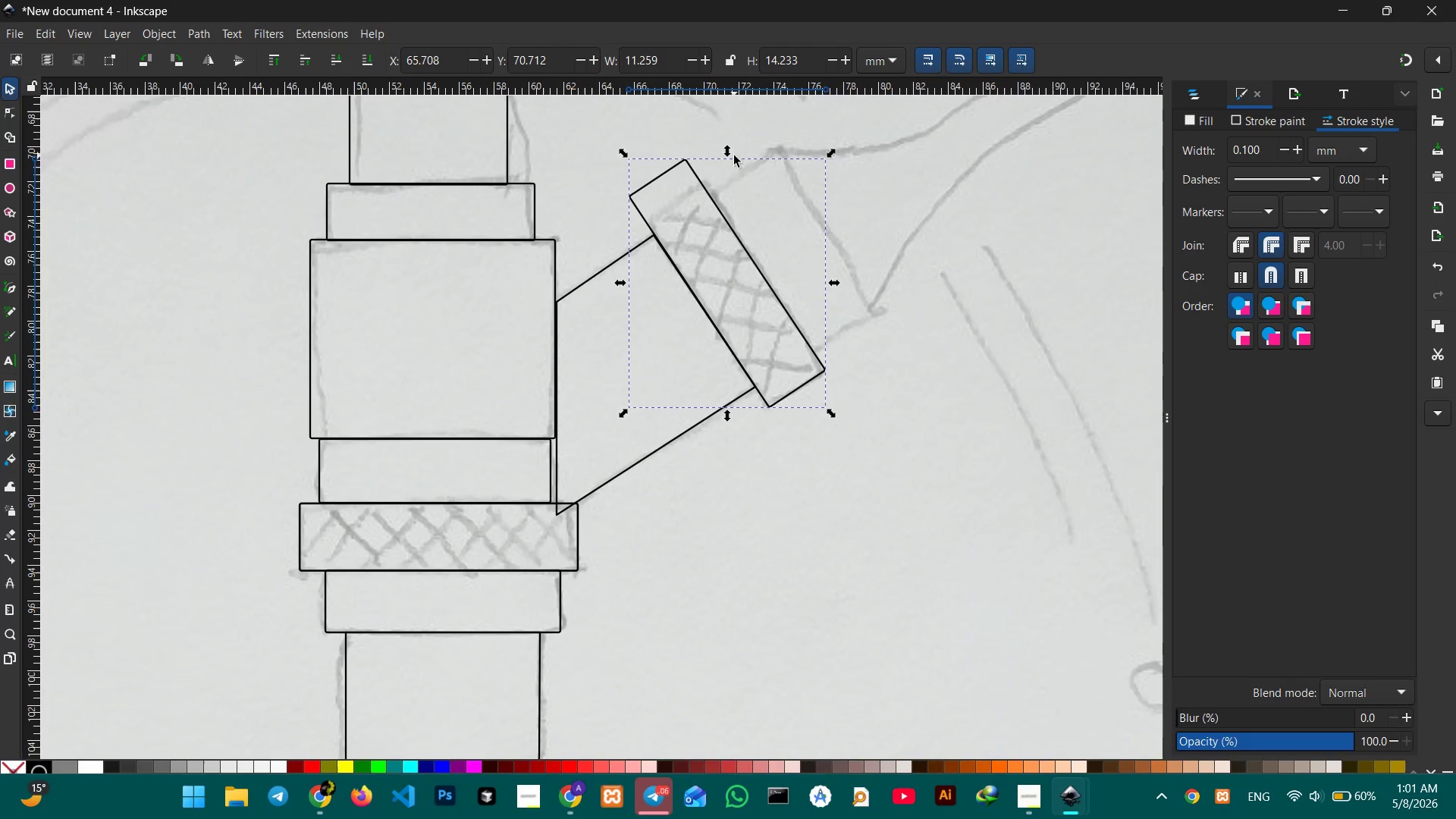 
left_click_drag(start_coordinate=[730, 153], to_coordinate=[736, 162])
 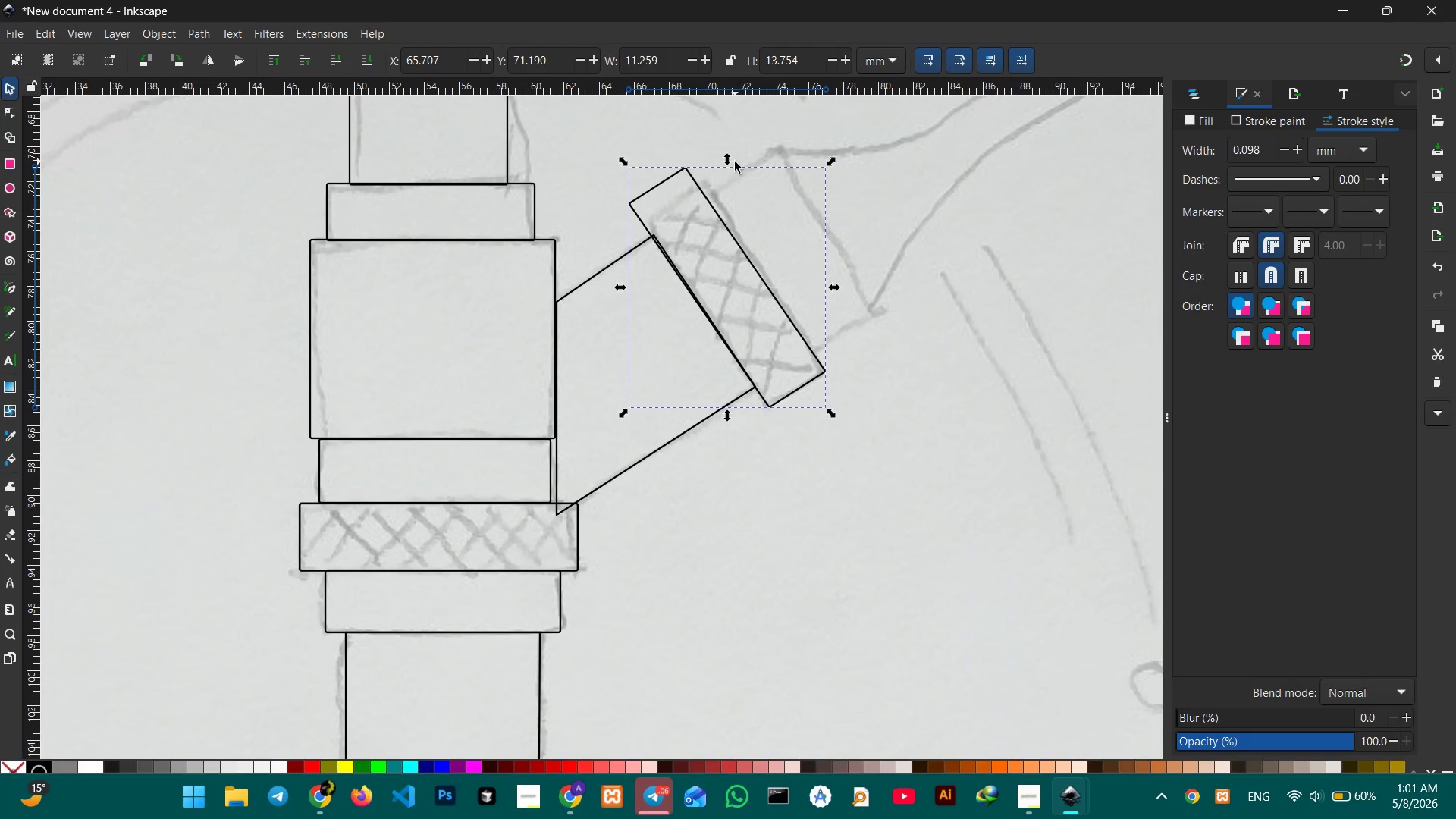 
key(Control+Z)
 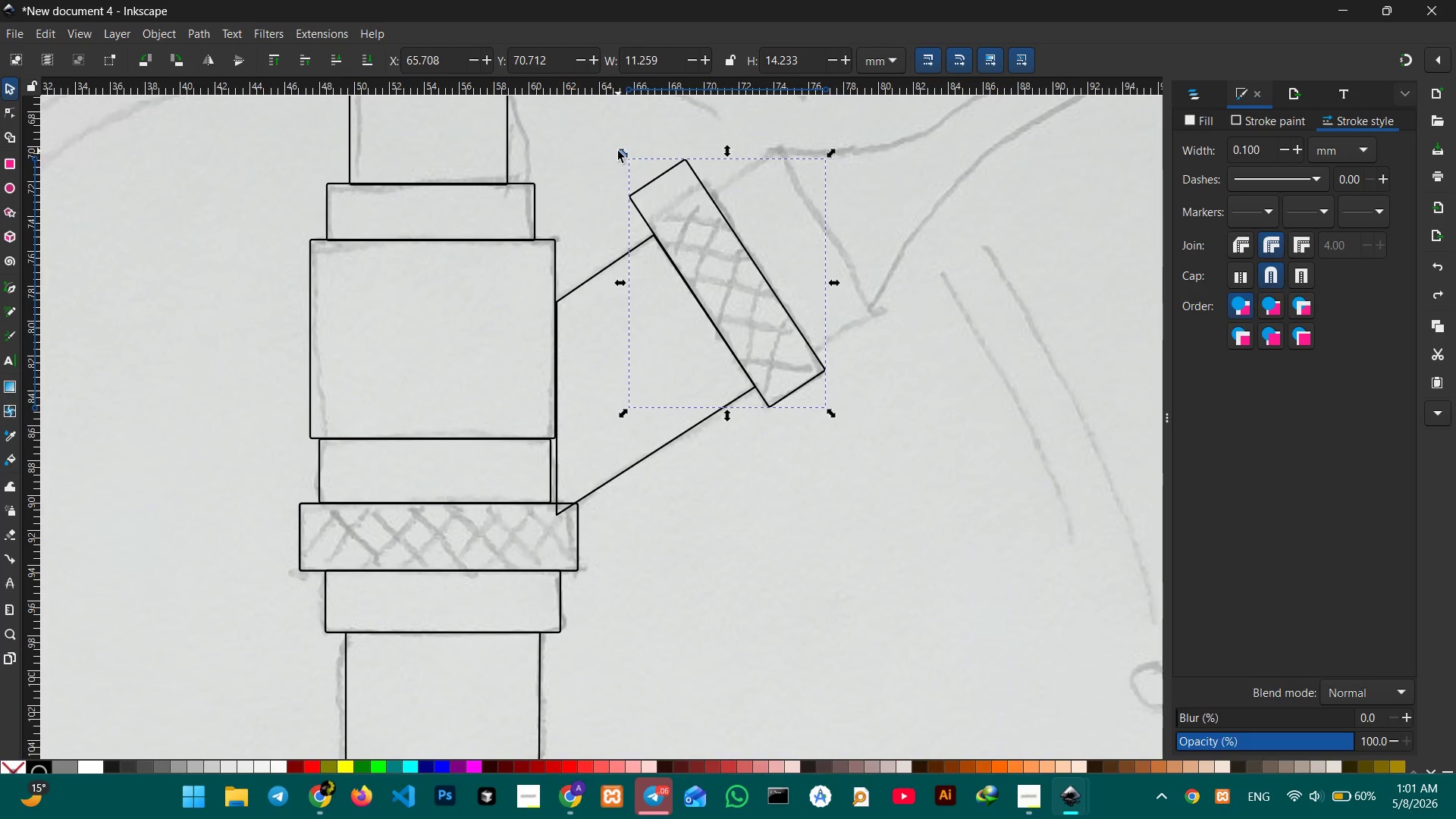 
left_click_drag(start_coordinate=[626, 153], to_coordinate=[646, 180])
 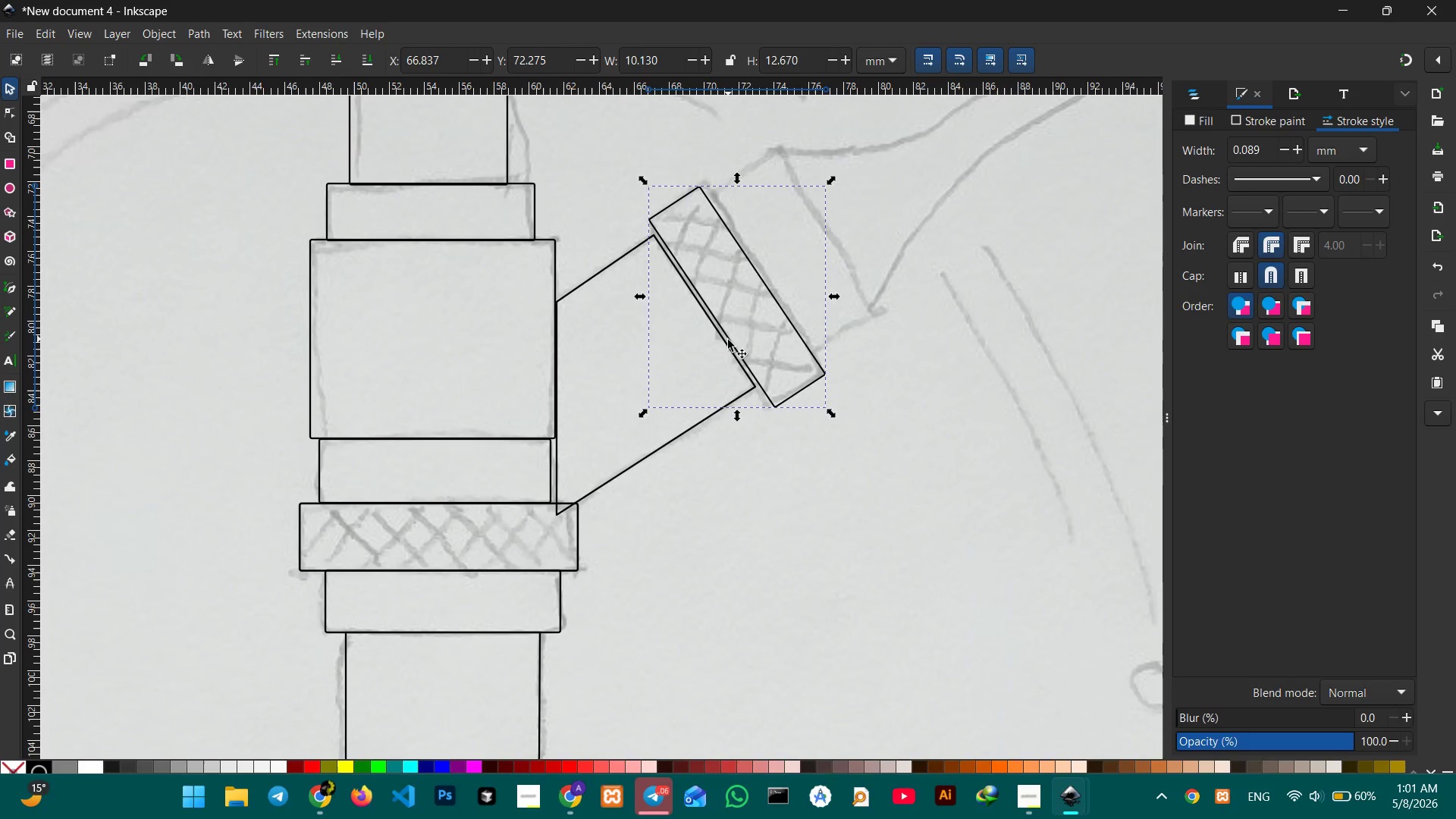 
left_click_drag(start_coordinate=[728, 340], to_coordinate=[720, 337])
 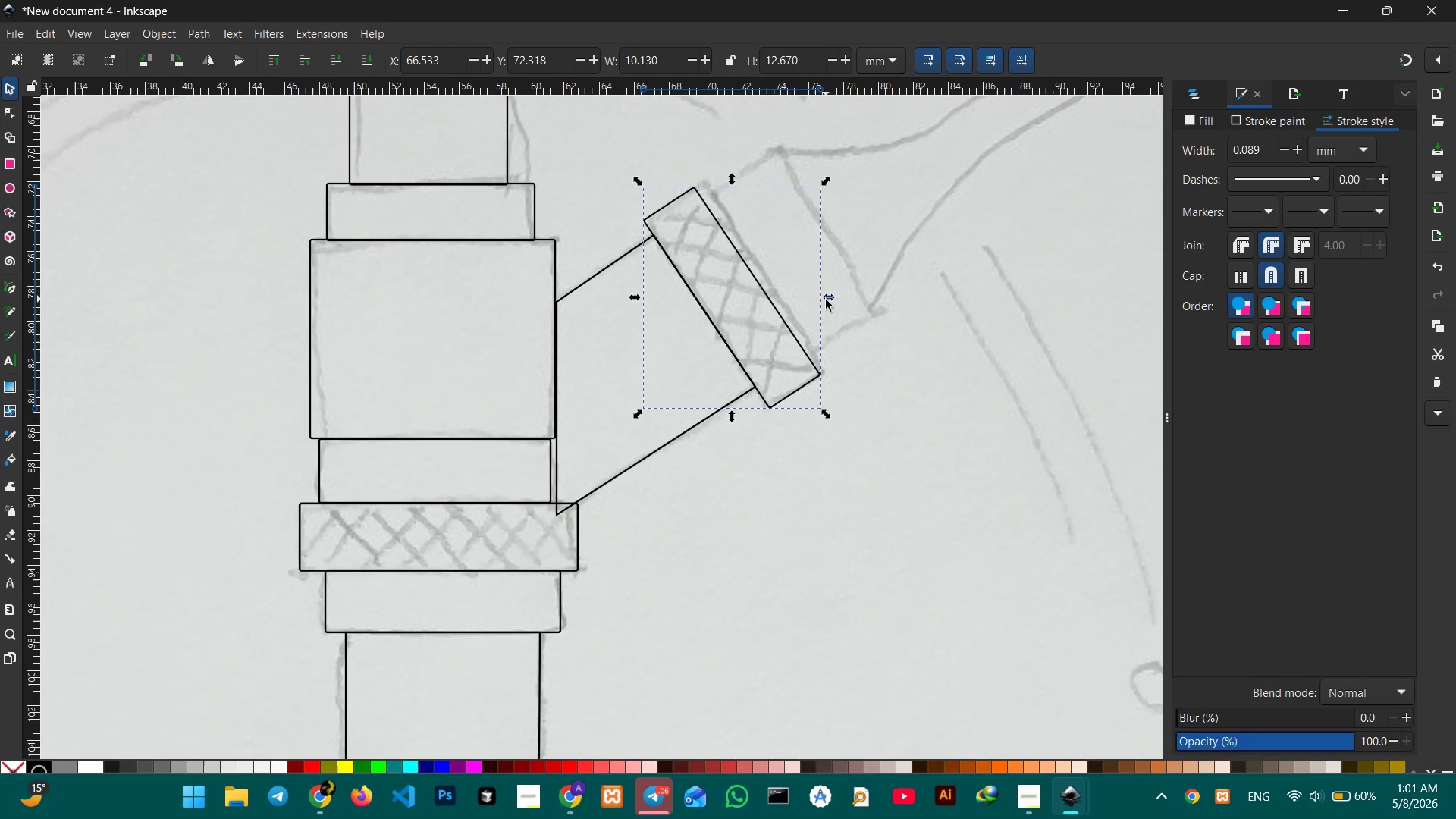 
left_click_drag(start_coordinate=[826, 300], to_coordinate=[832, 296])
 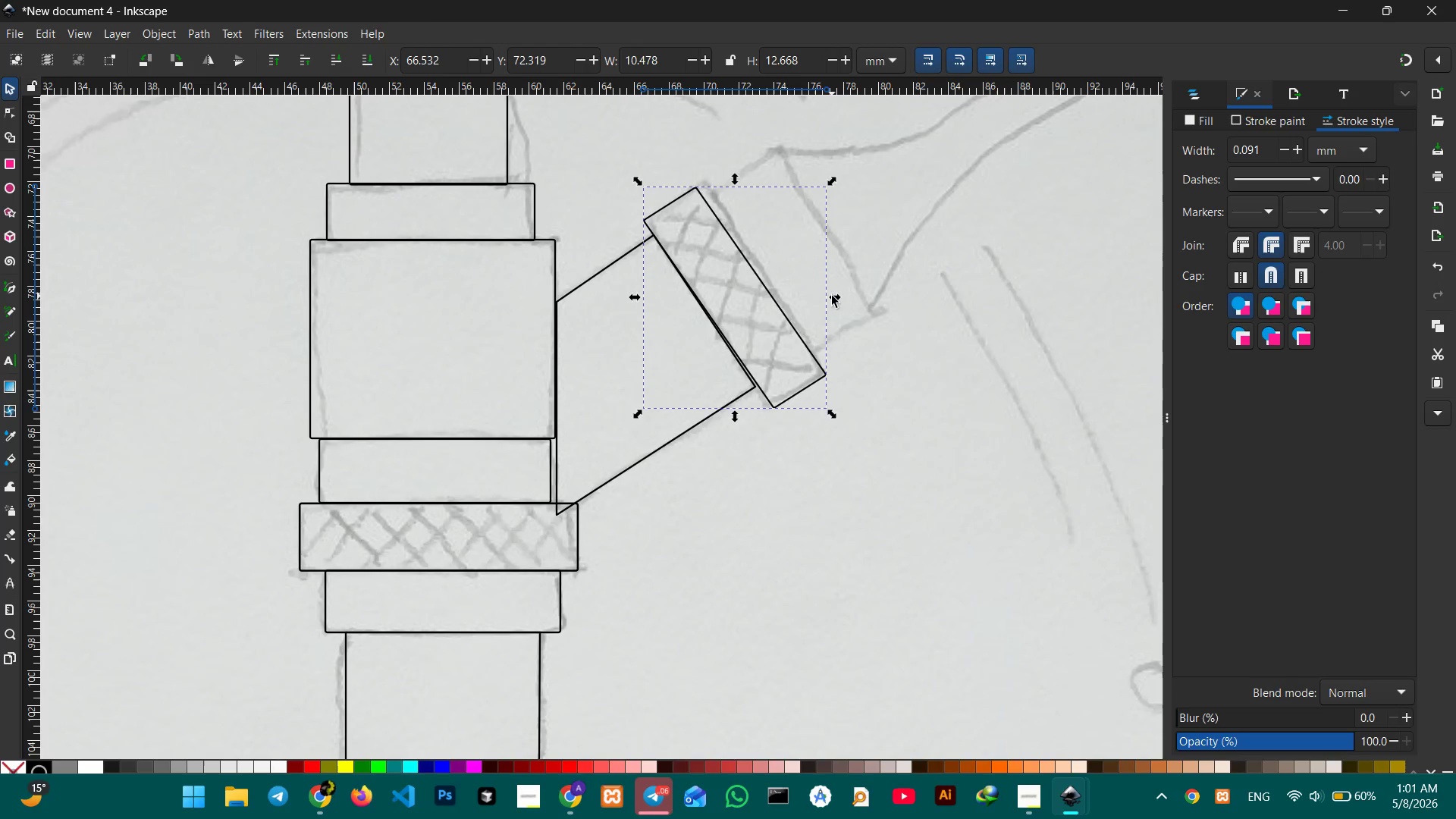 
key(Control+Z)
 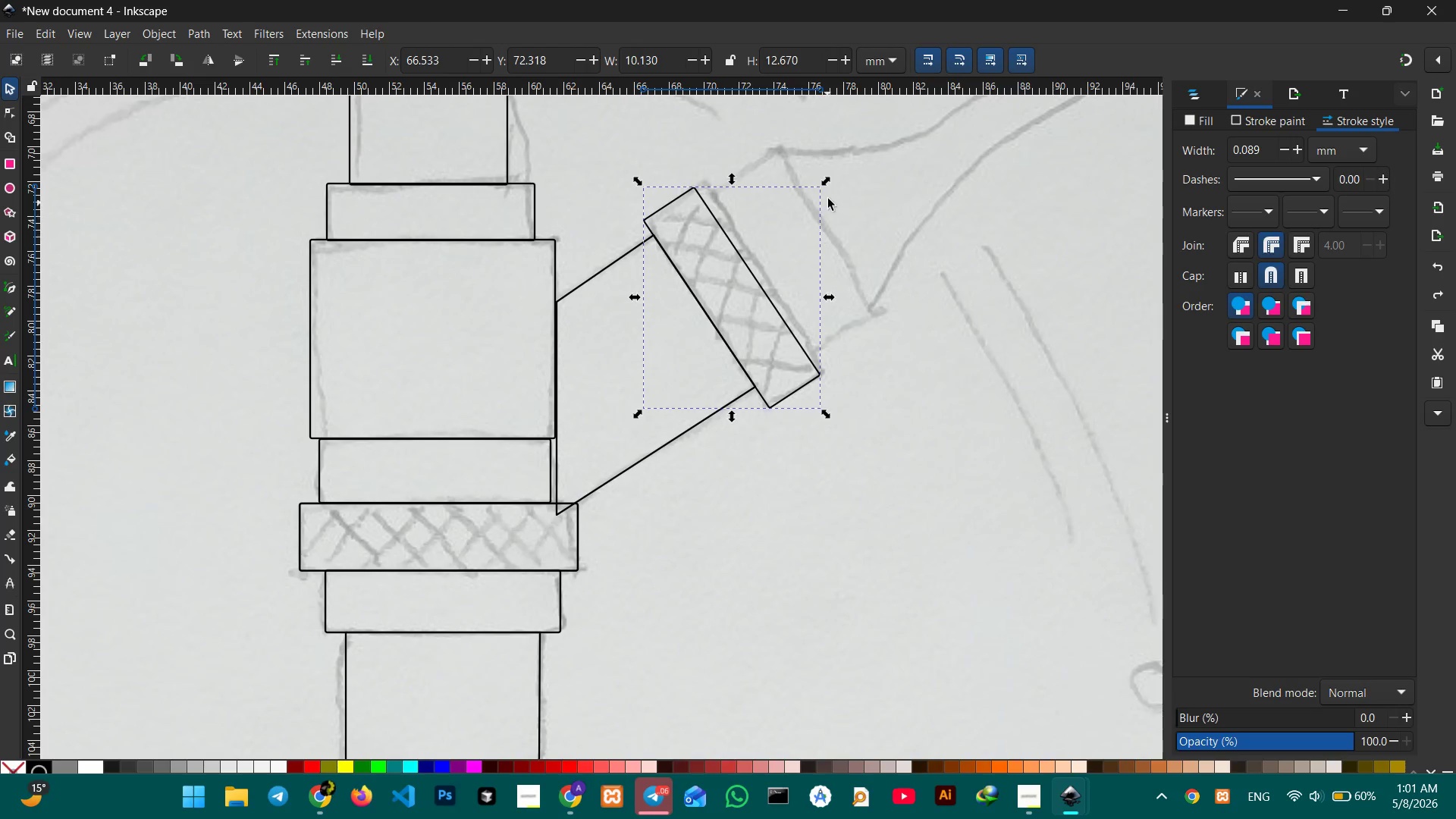 
left_click_drag(start_coordinate=[825, 182], to_coordinate=[830, 174])
 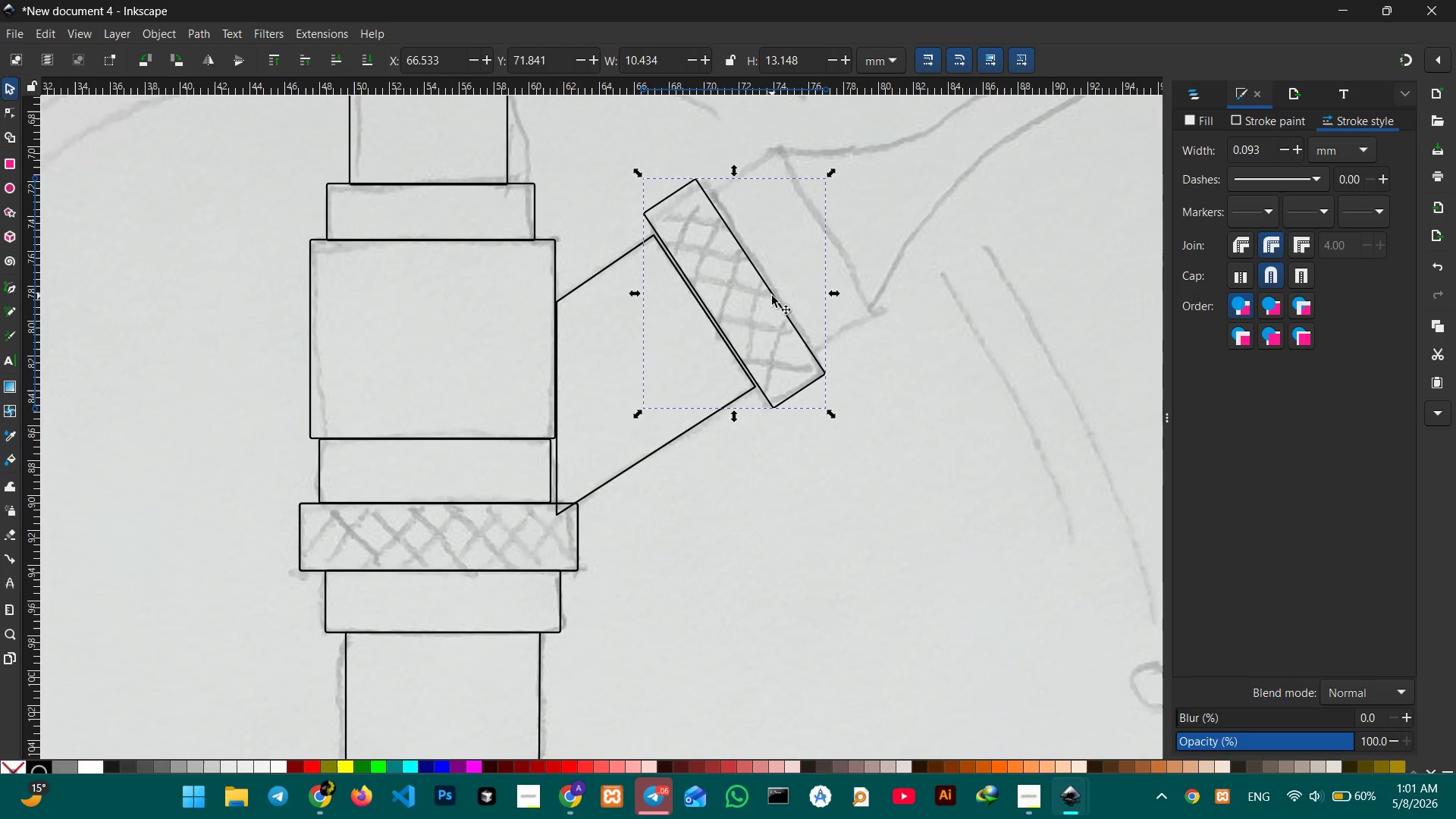 
left_click_drag(start_coordinate=[773, 295], to_coordinate=[767, 296])
 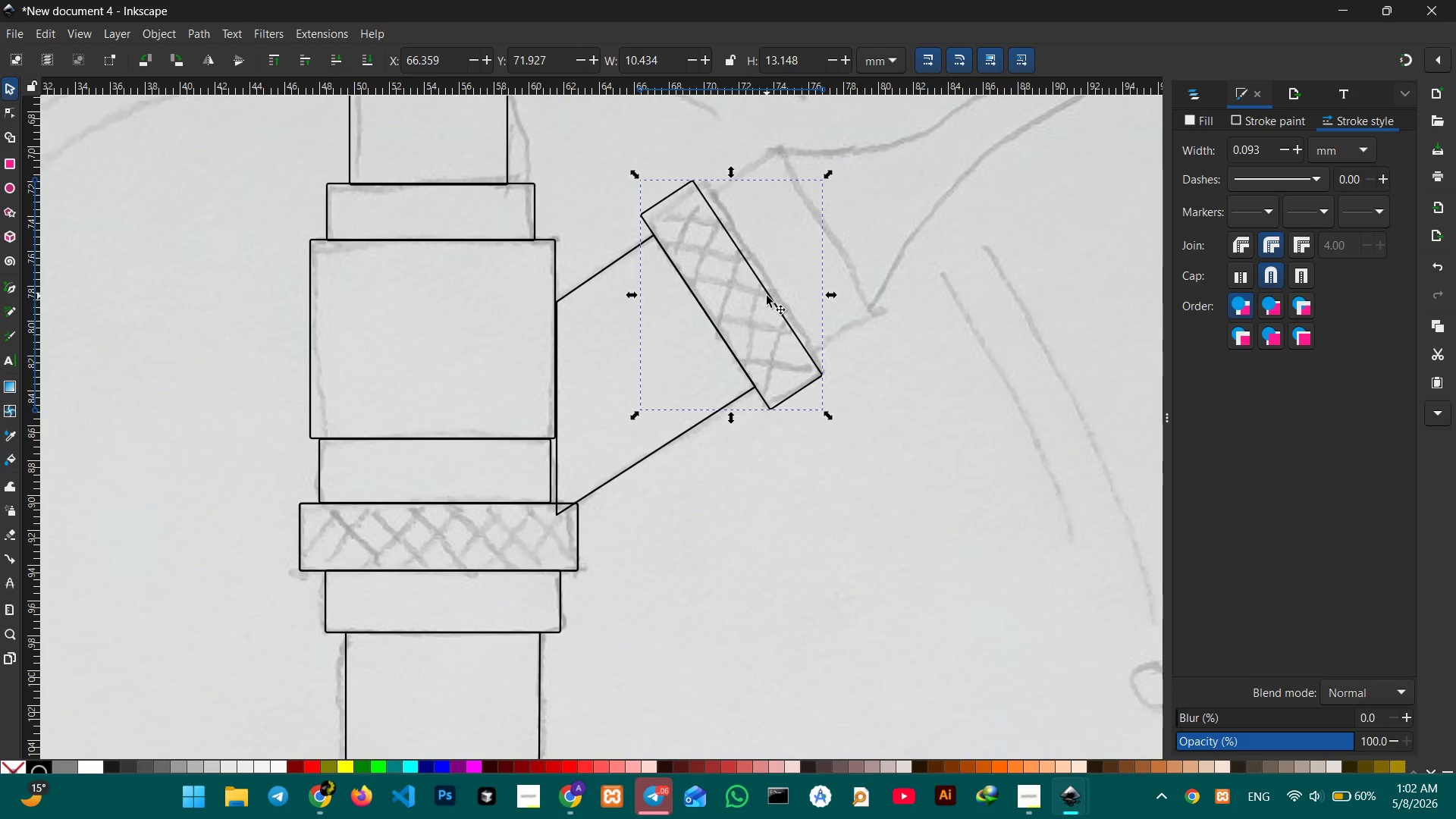 
wait(17.88)
 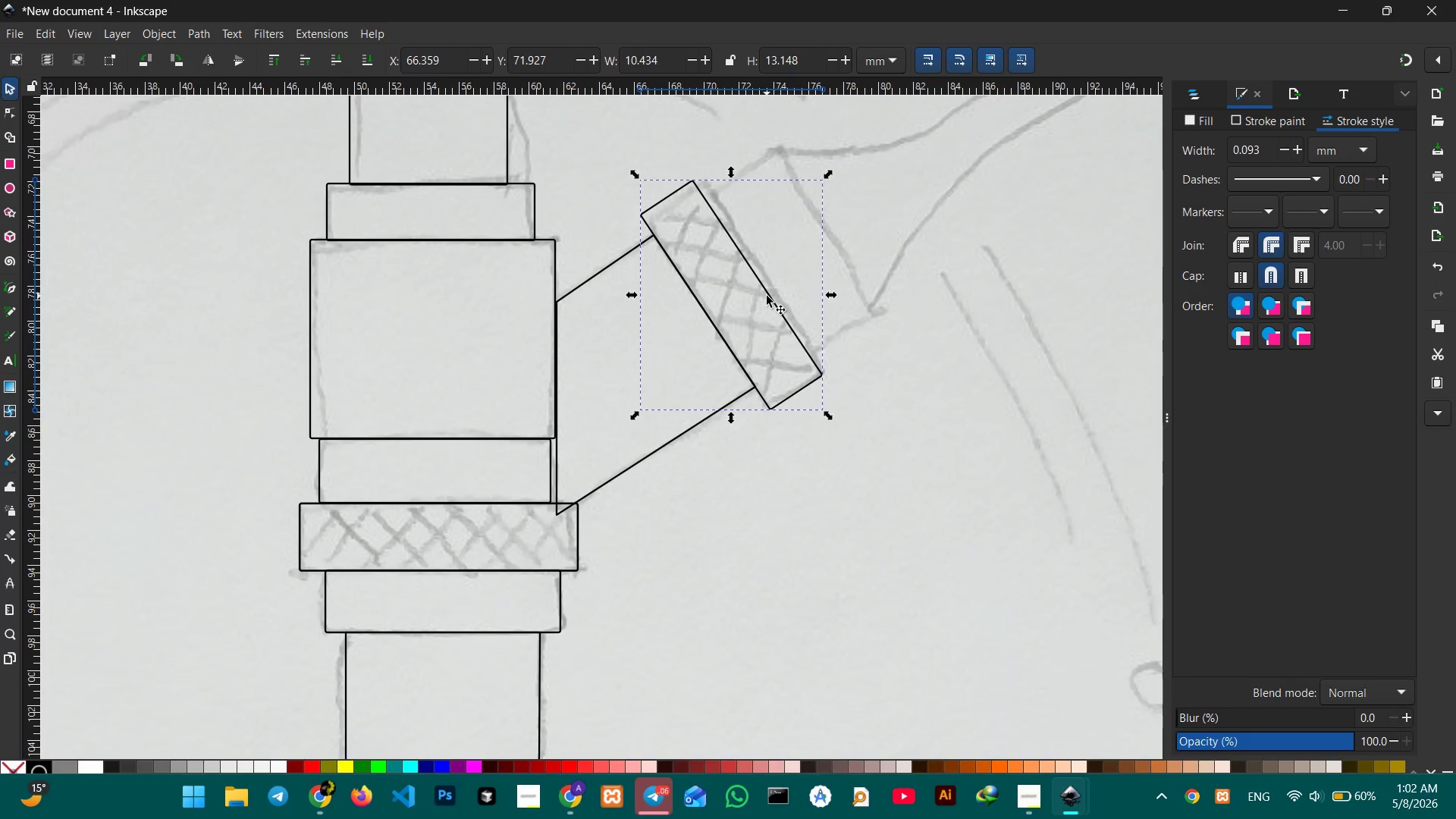 
left_click([579, 174])
 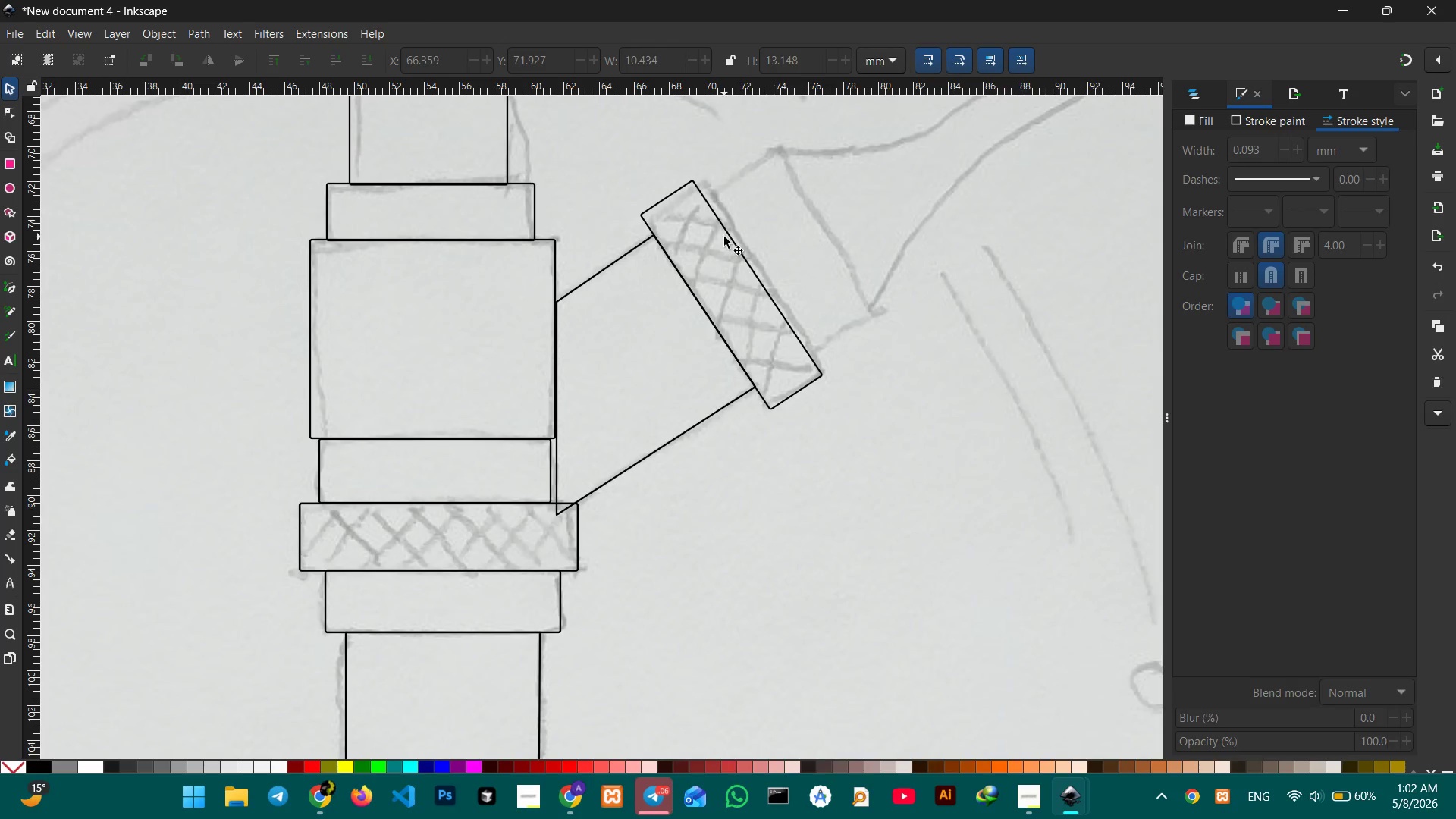 
left_click([727, 235])
 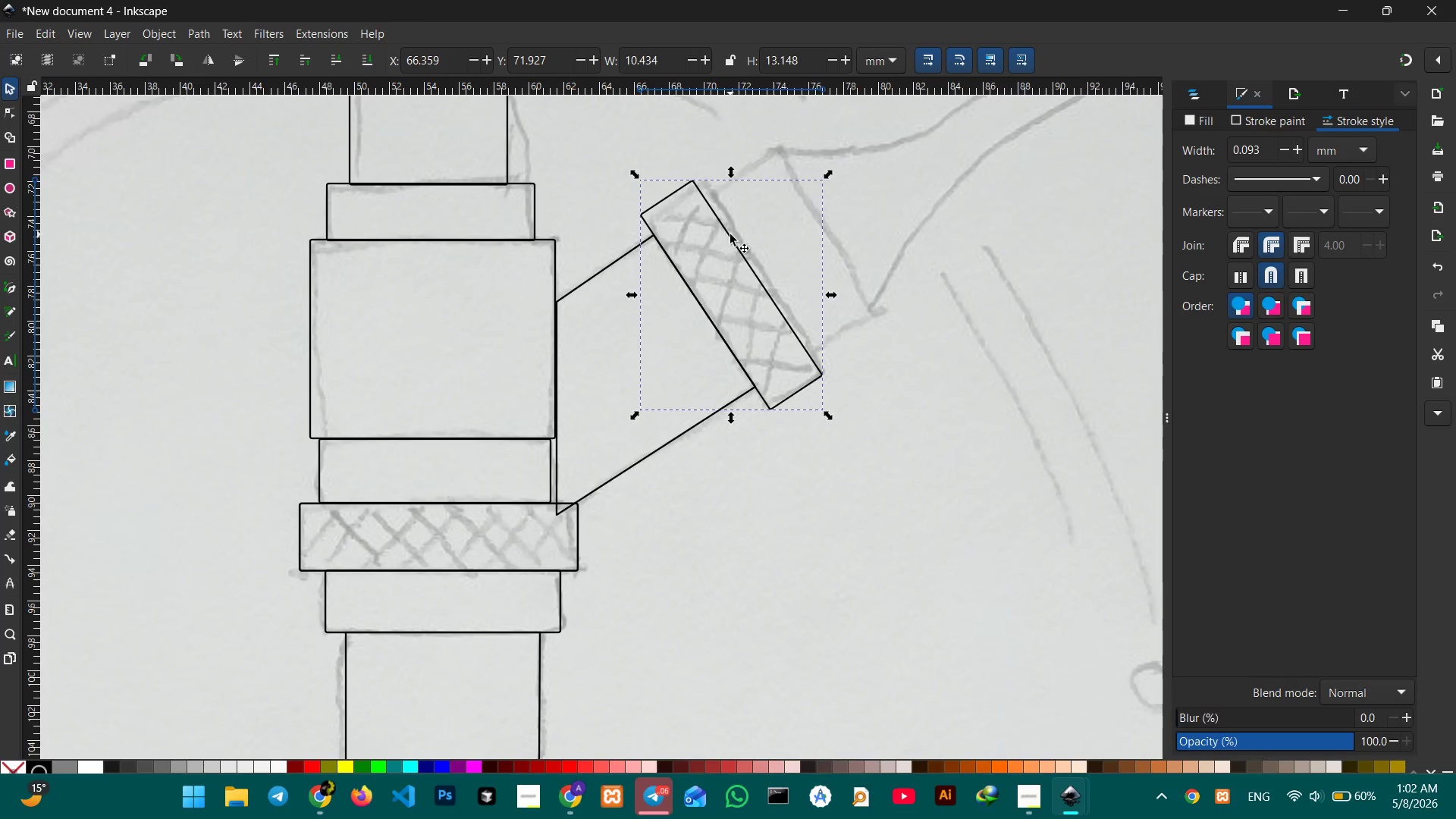 
key(Control+C)
 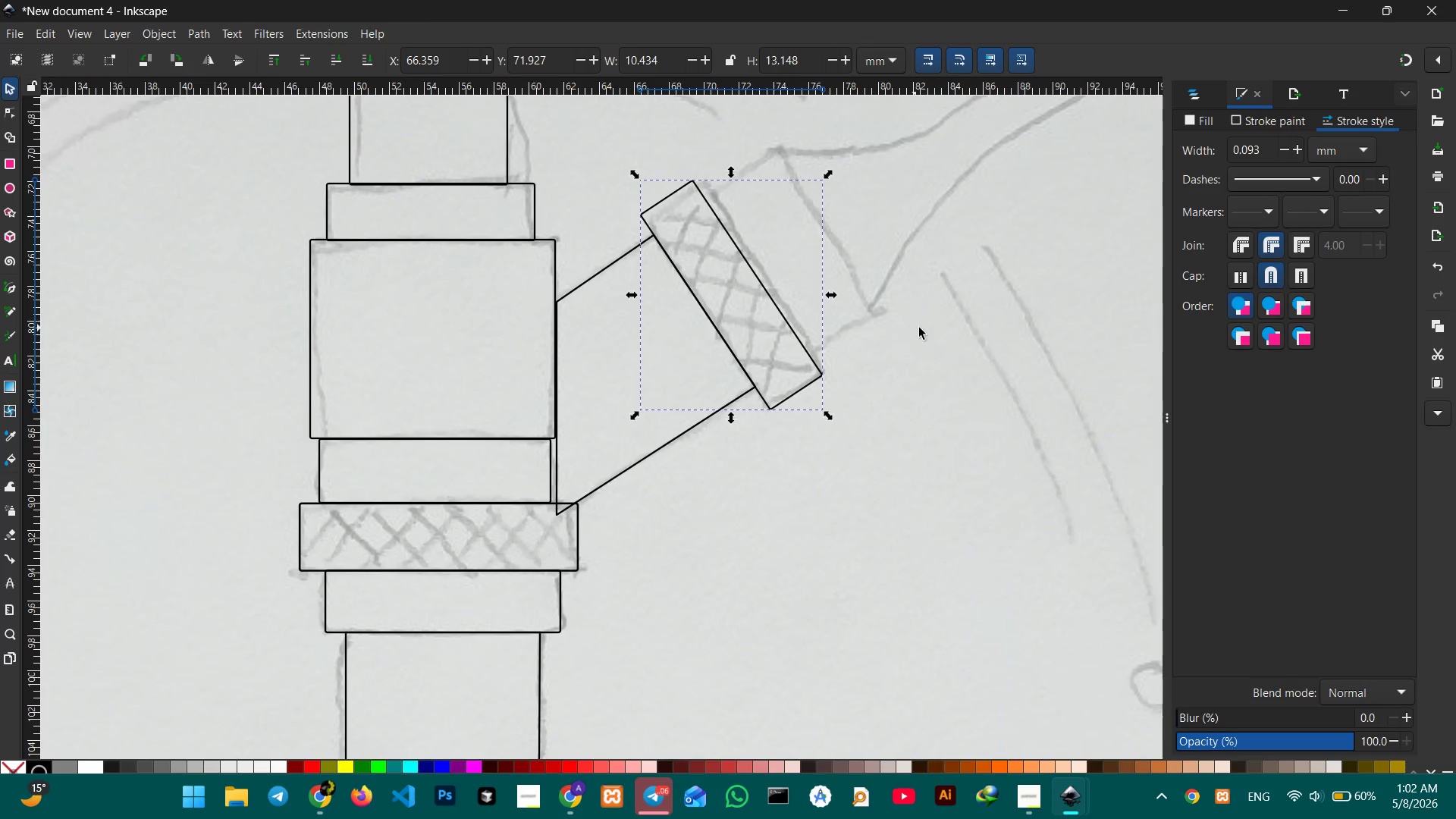 
hold_key(key=Space, duration=0.55)
 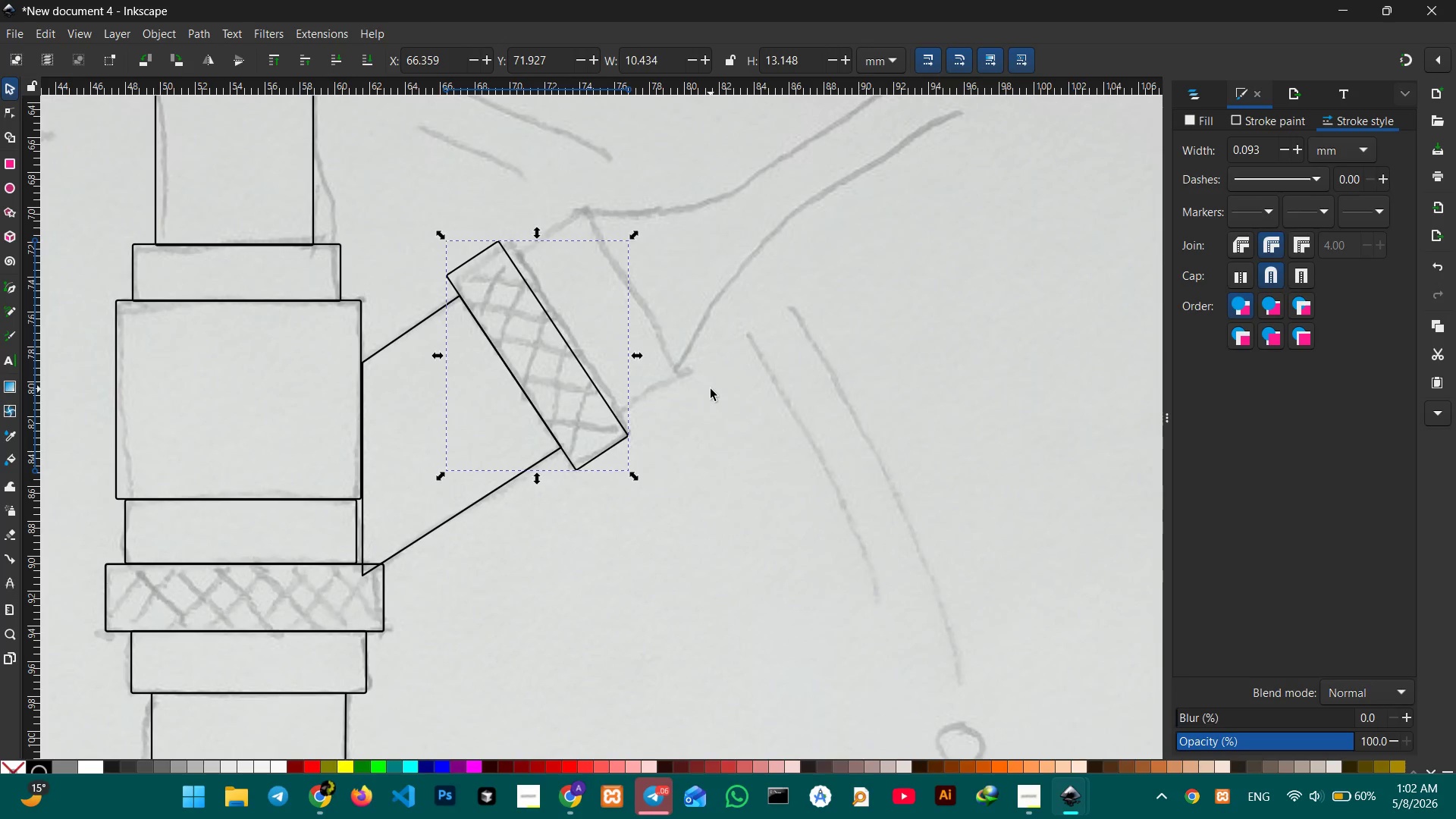 
left_click_drag(start_coordinate=[898, 337], to_coordinate=[717, 395])
 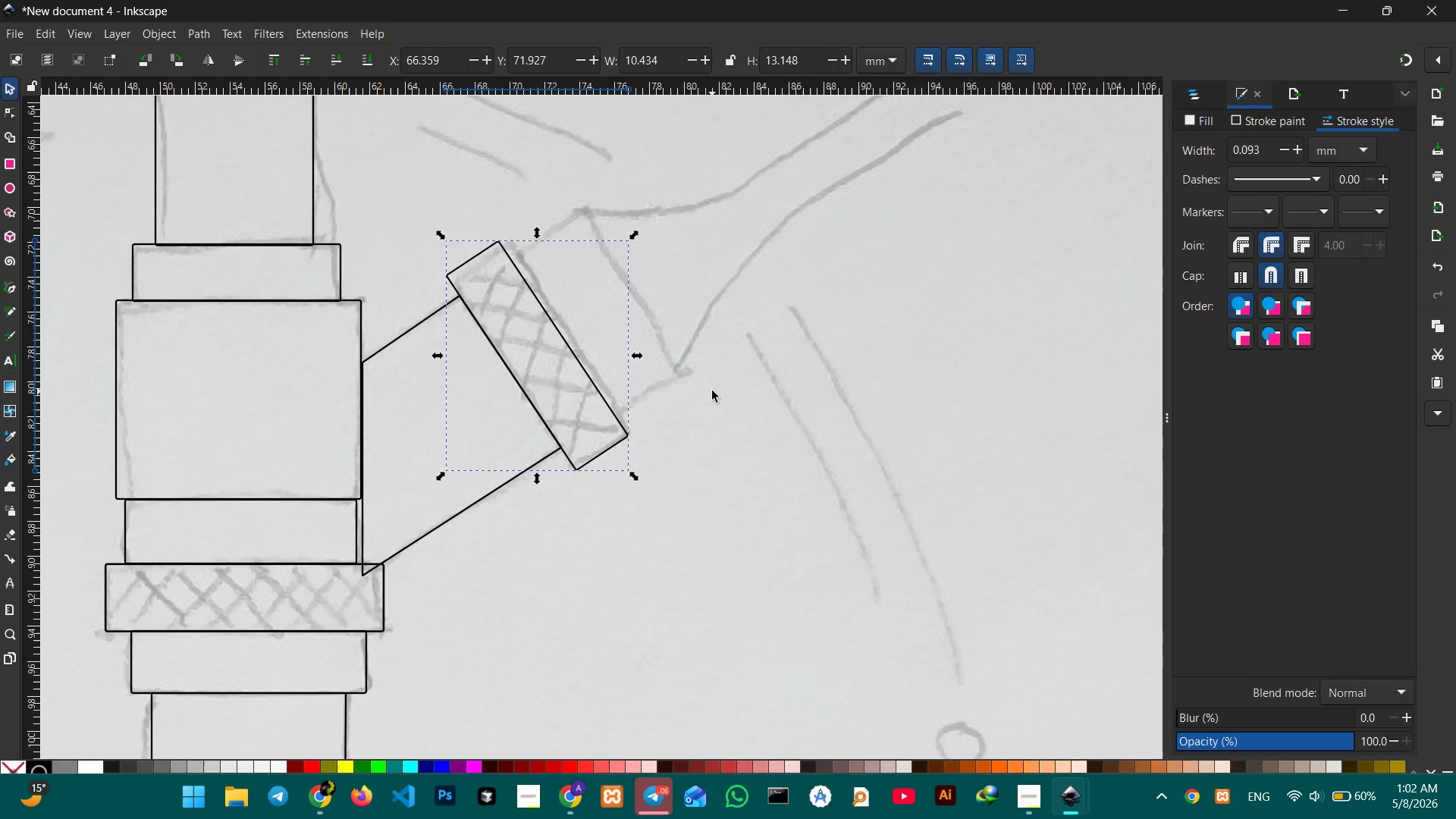 
key(Control+V)
 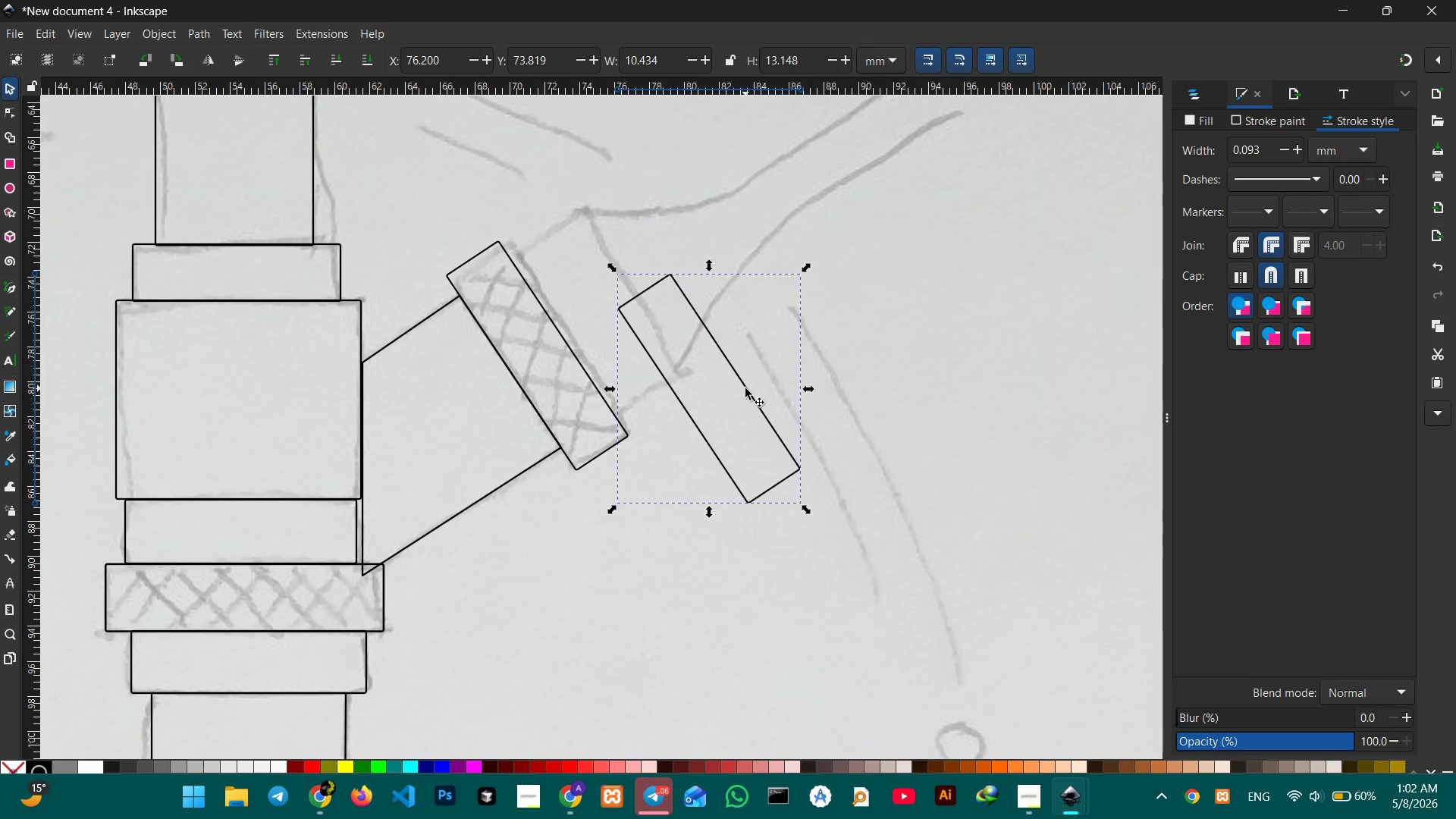 
left_click_drag(start_coordinate=[745, 388], to_coordinate=[637, 334])
 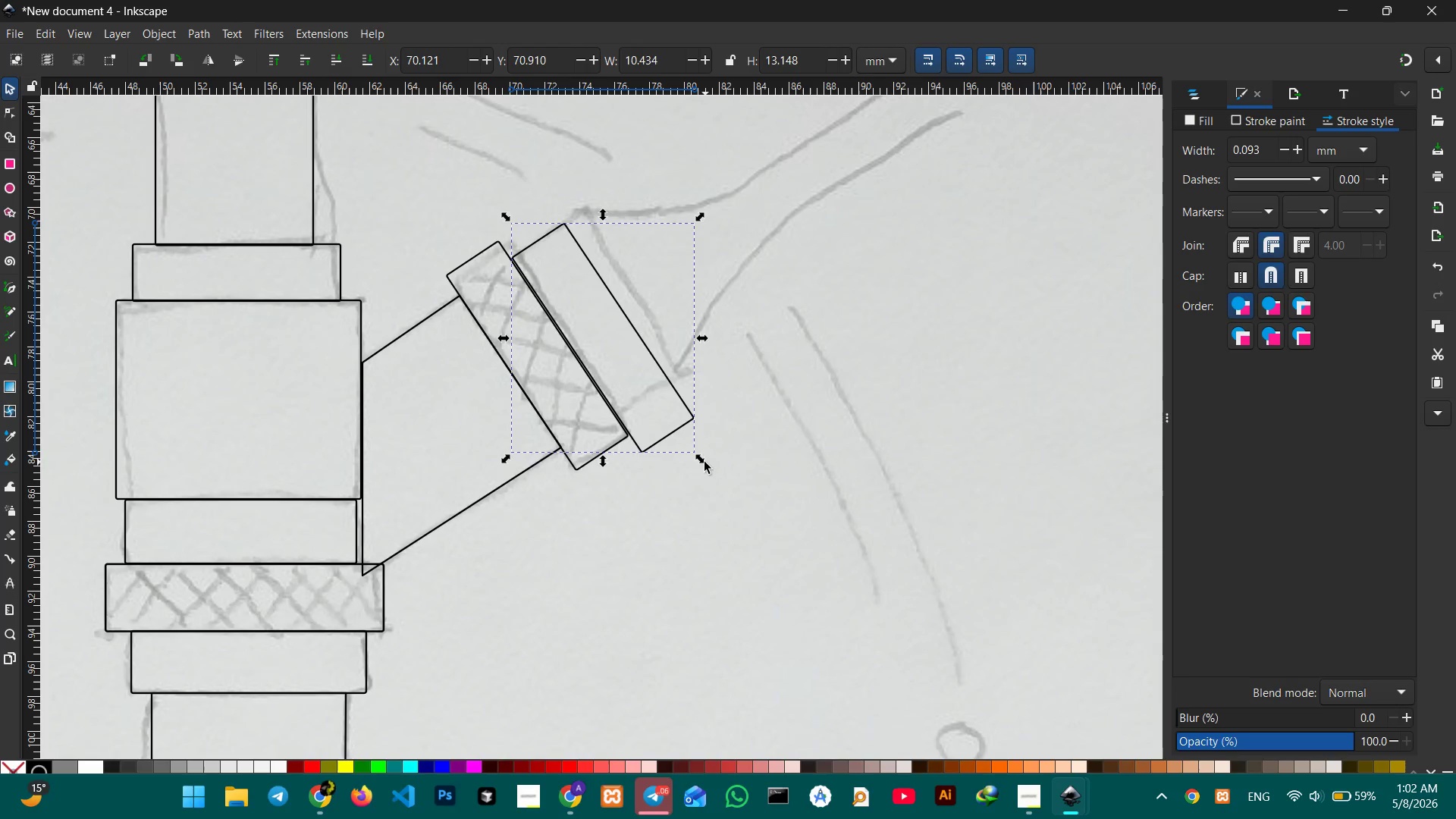 
left_click_drag(start_coordinate=[704, 462], to_coordinate=[676, 428])
 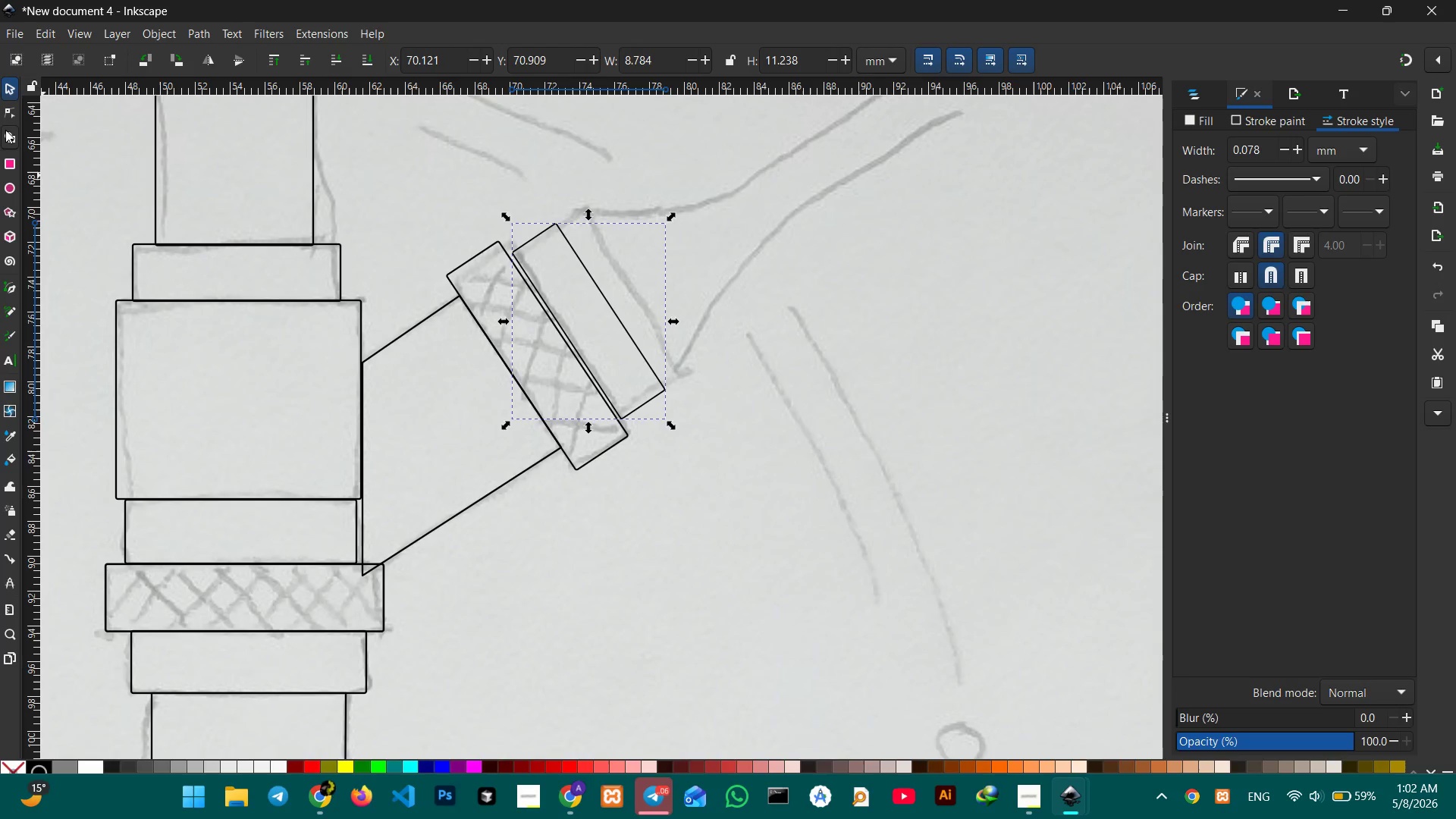 
left_click([5, 160])
 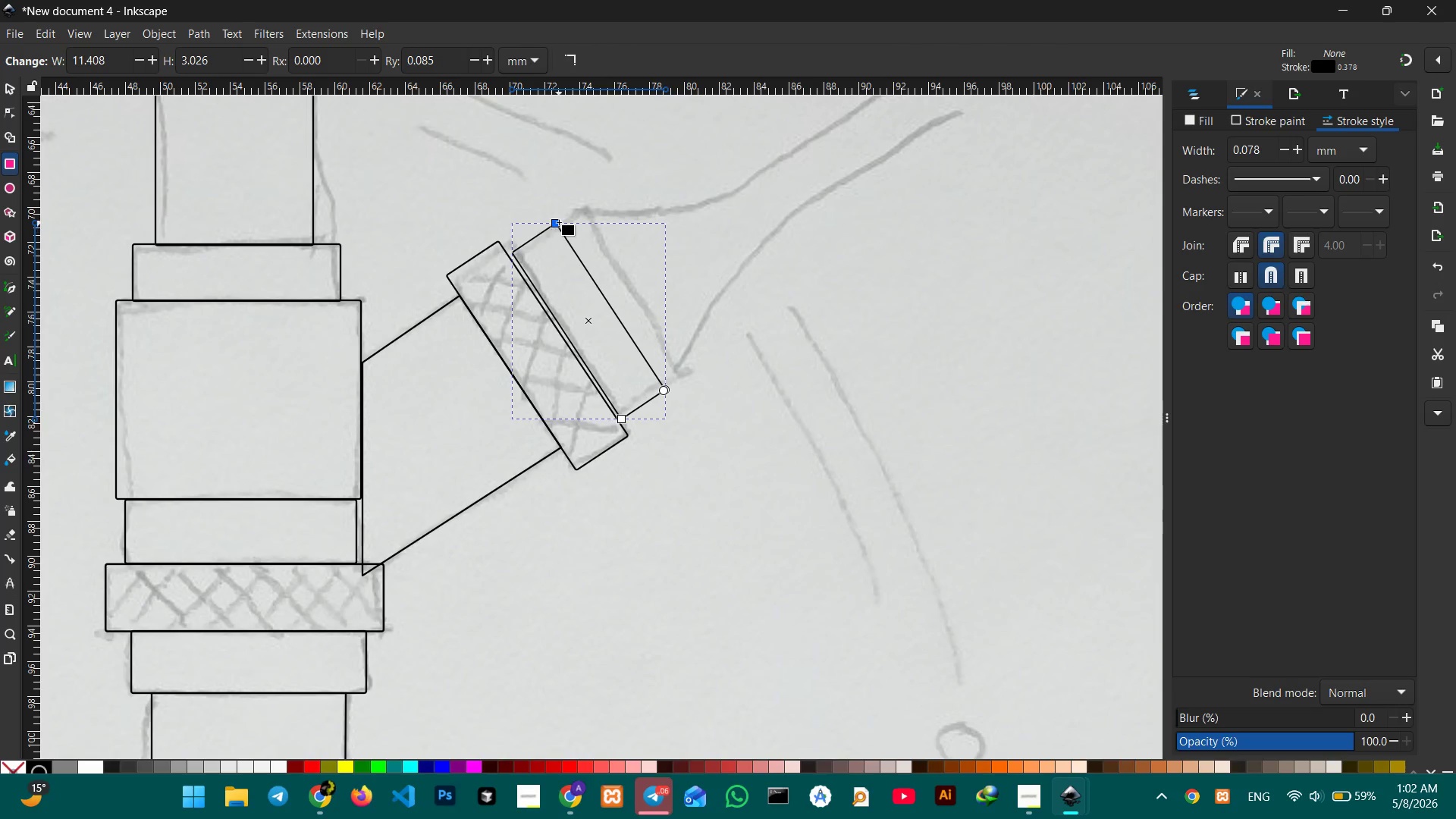 
left_click_drag(start_coordinate=[560, 224], to_coordinate=[588, 209])
 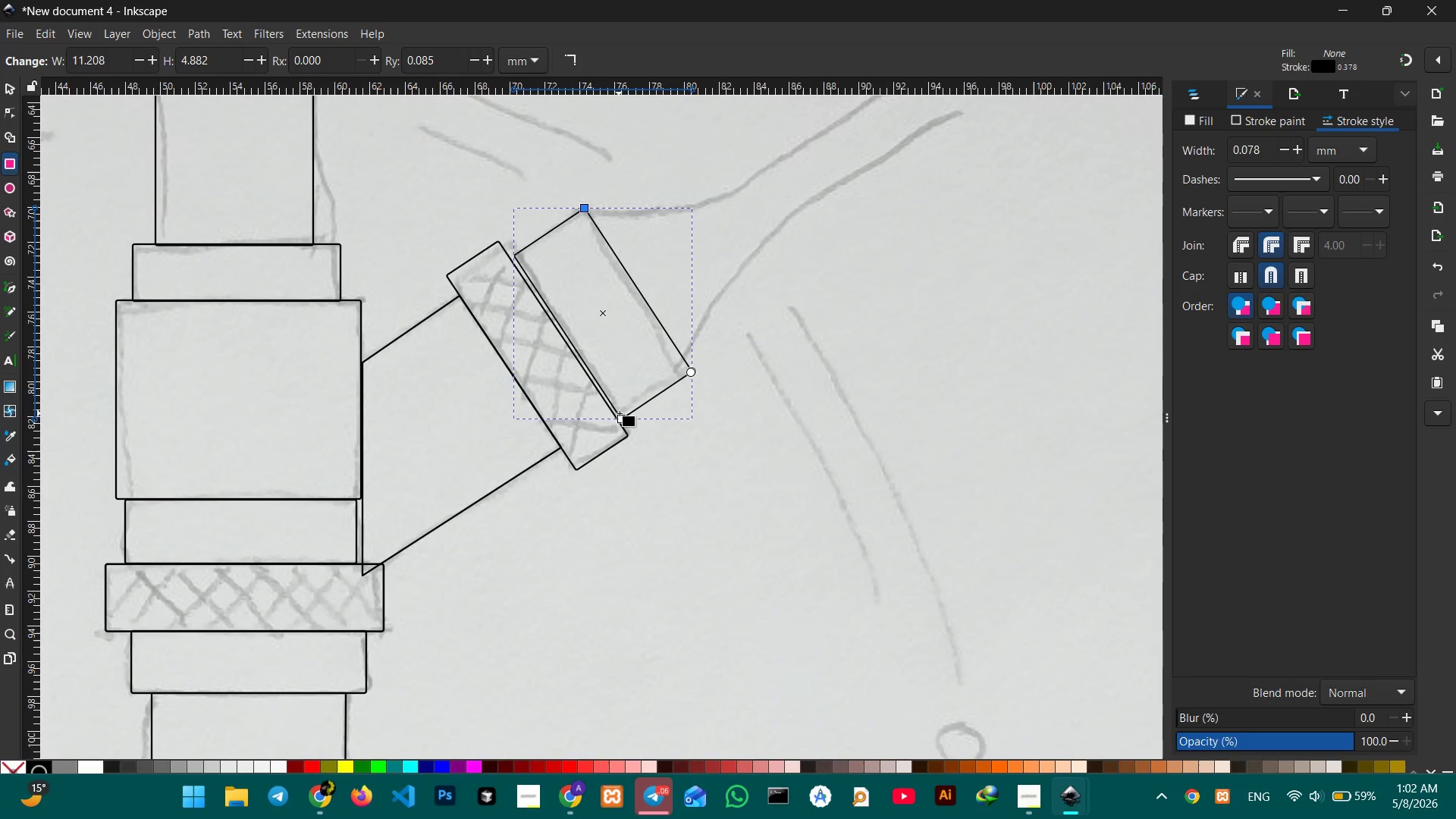 
left_click_drag(start_coordinate=[620, 417], to_coordinate=[625, 414])
 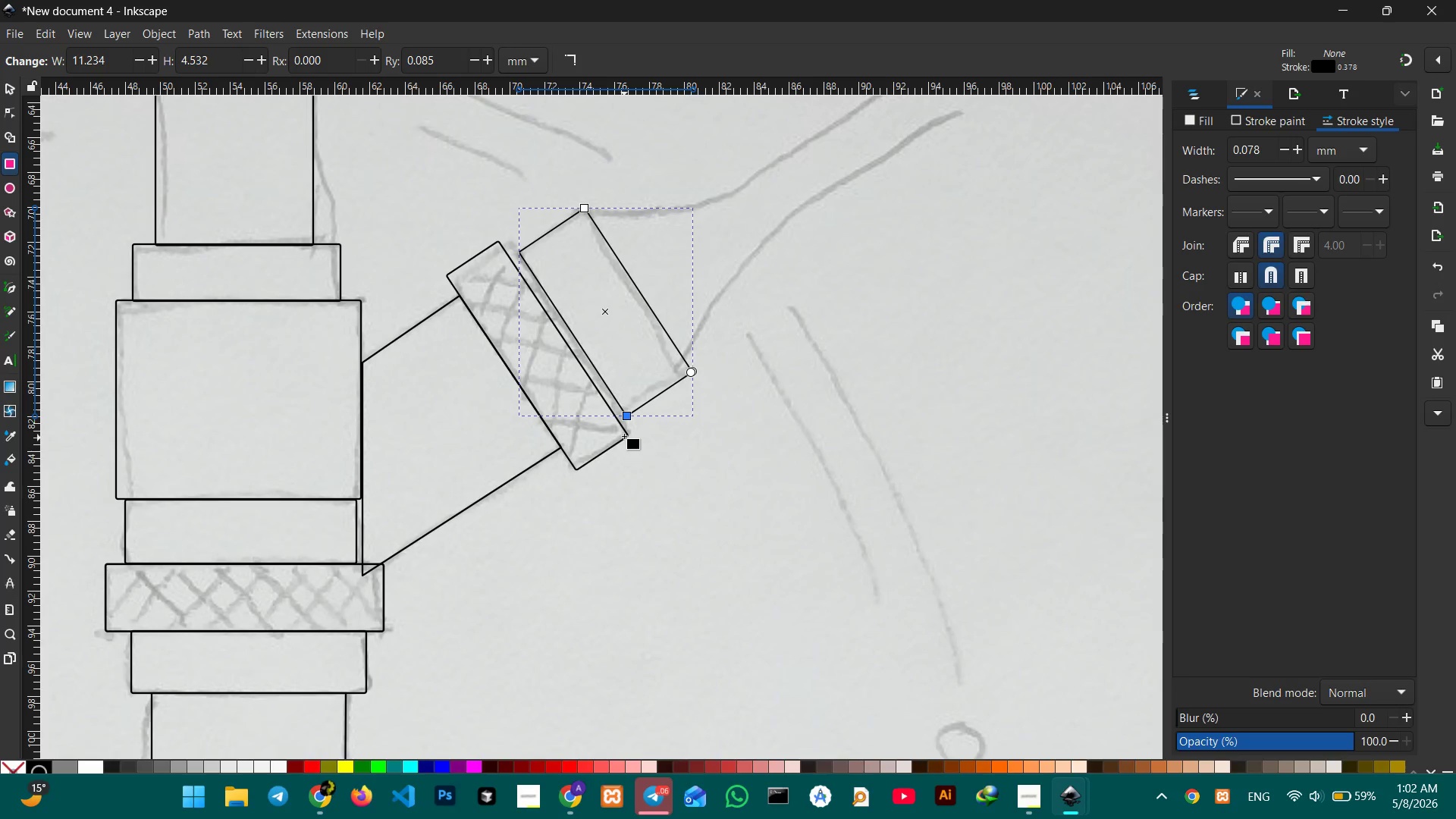 
left_click([624, 435])
 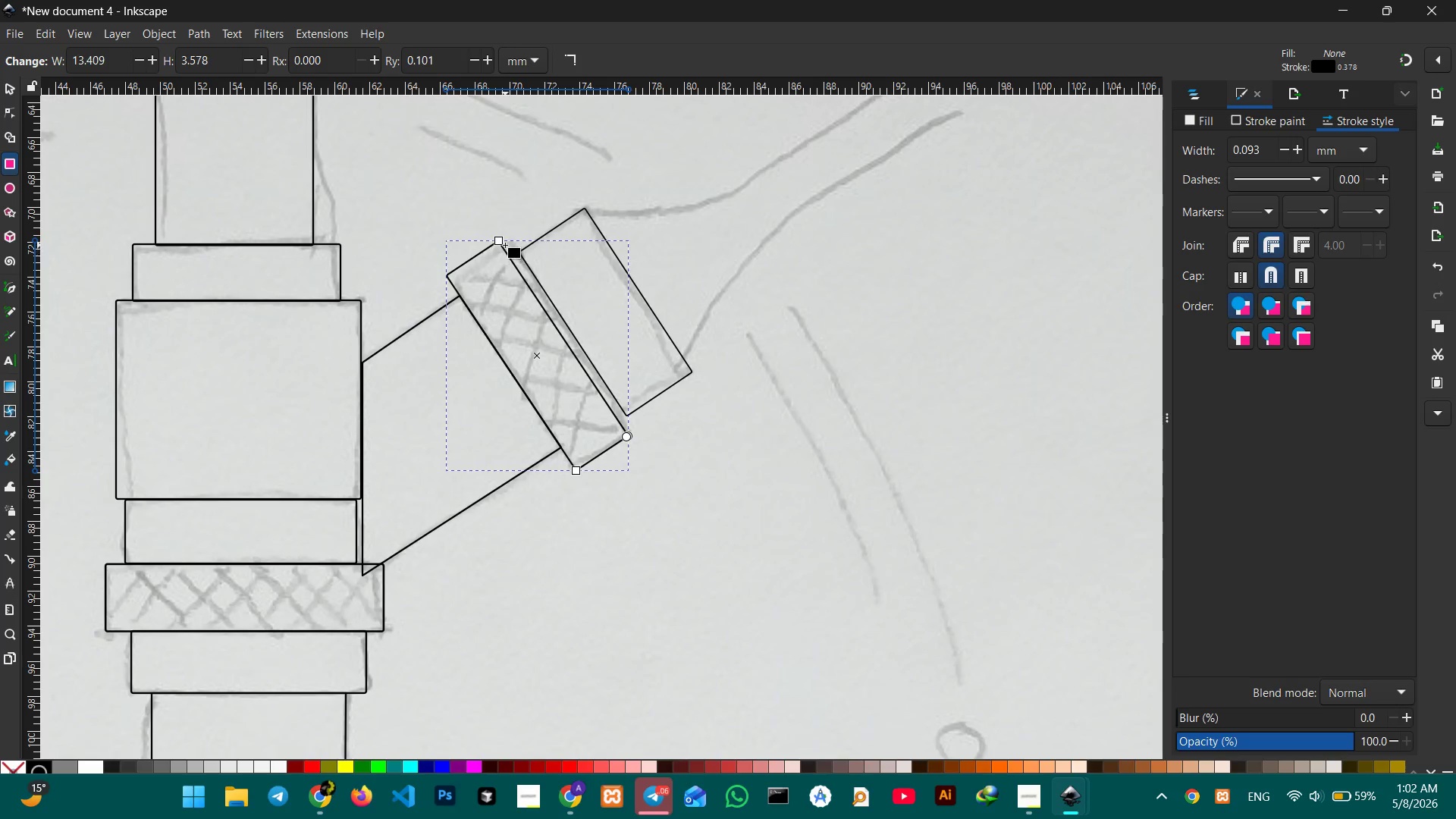 
left_click_drag(start_coordinate=[503, 240], to_coordinate=[513, 237])
 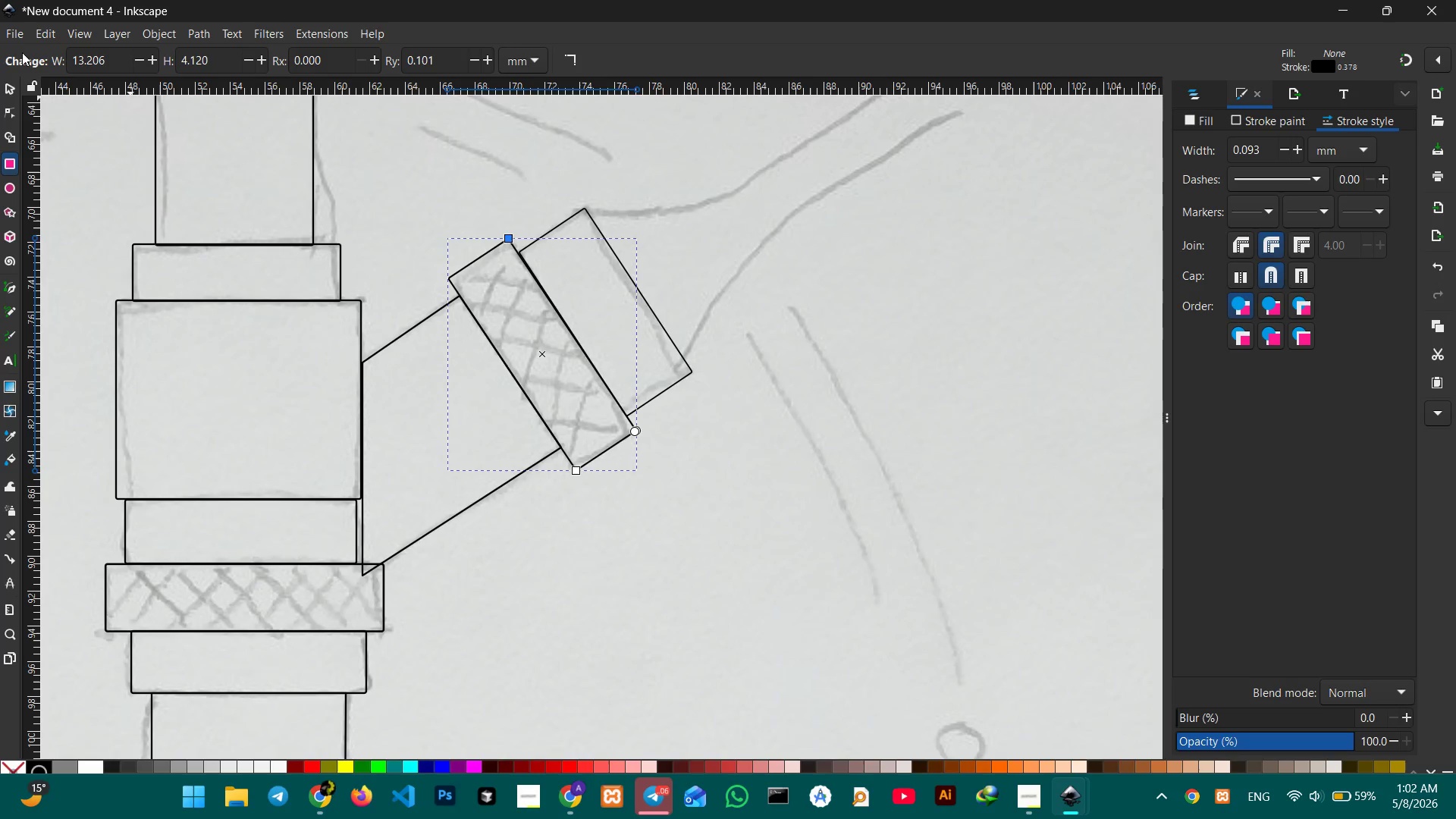 
left_click([1, 86])
 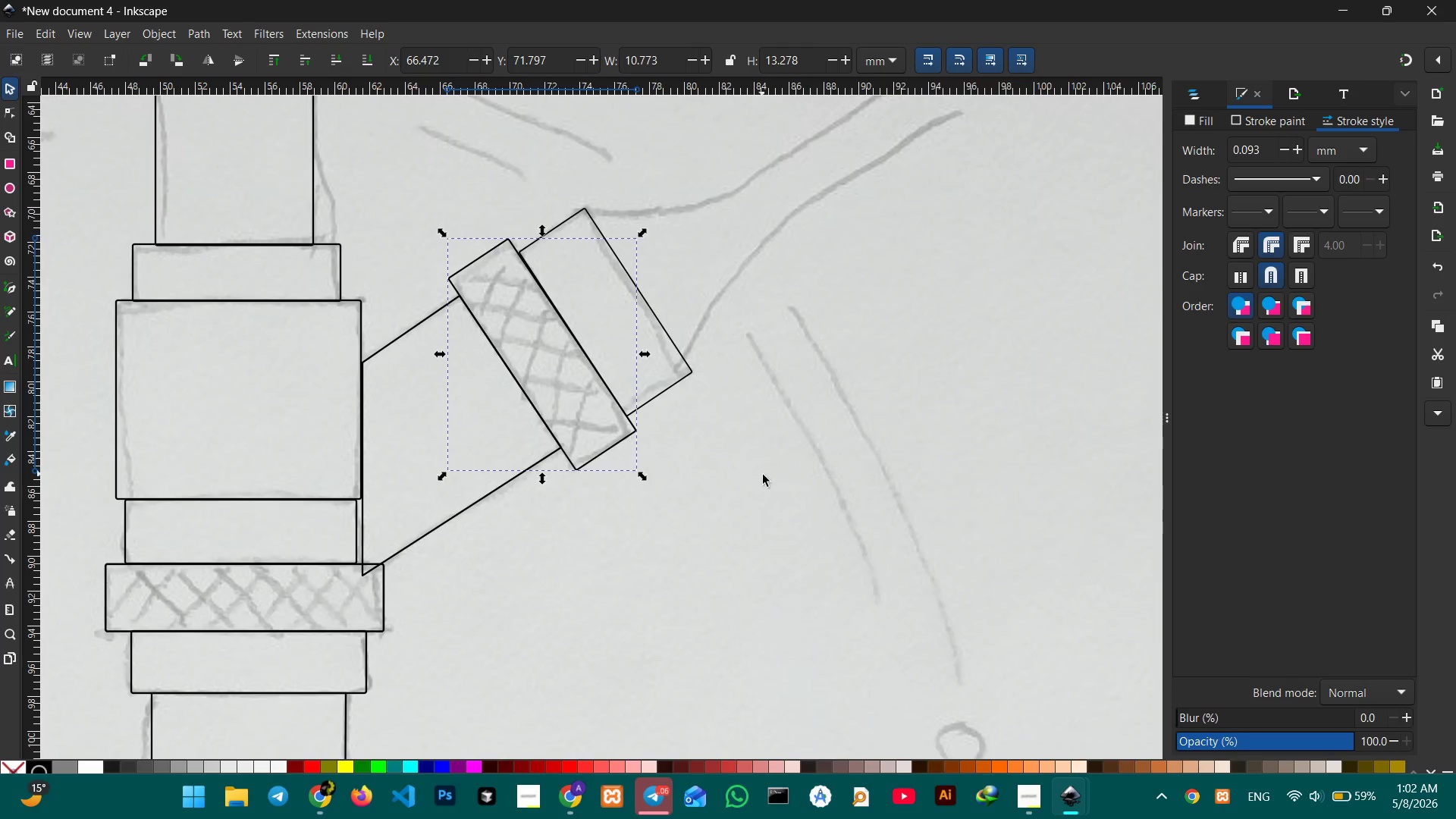 
left_click([764, 475])
 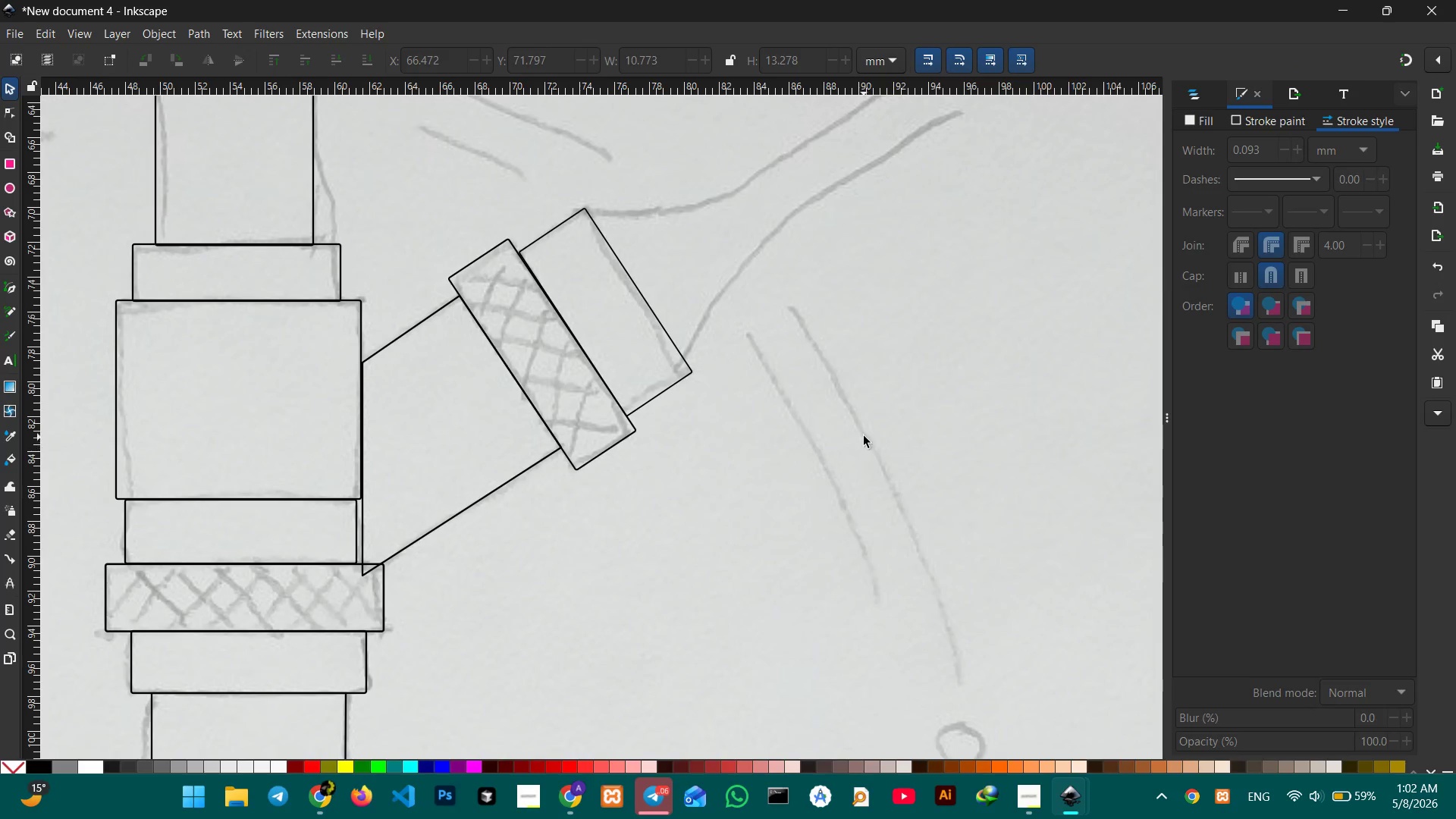 
hold_key(key=Space, duration=1.09)
 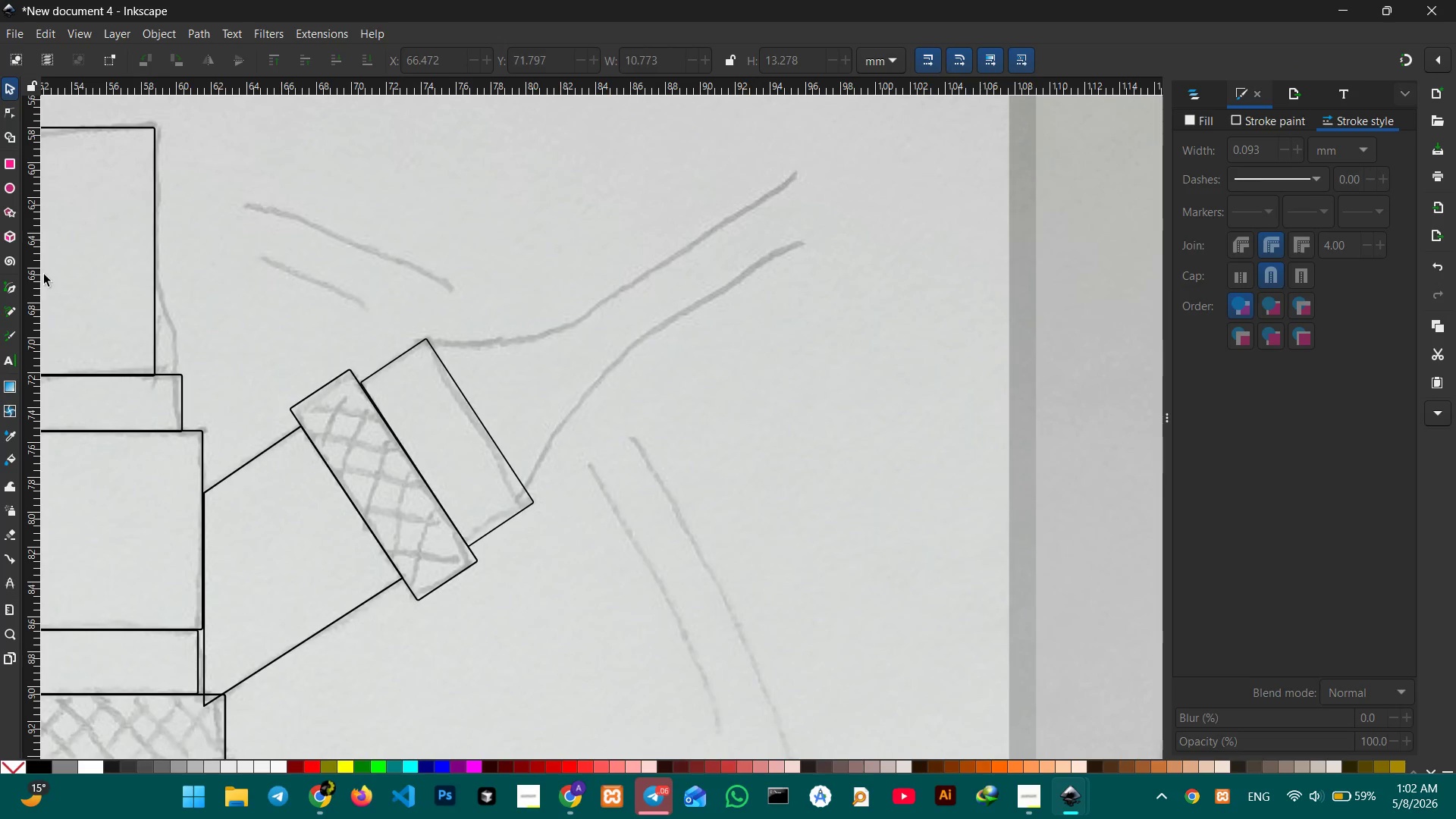 
left_click_drag(start_coordinate=[864, 435], to_coordinate=[705, 566])
 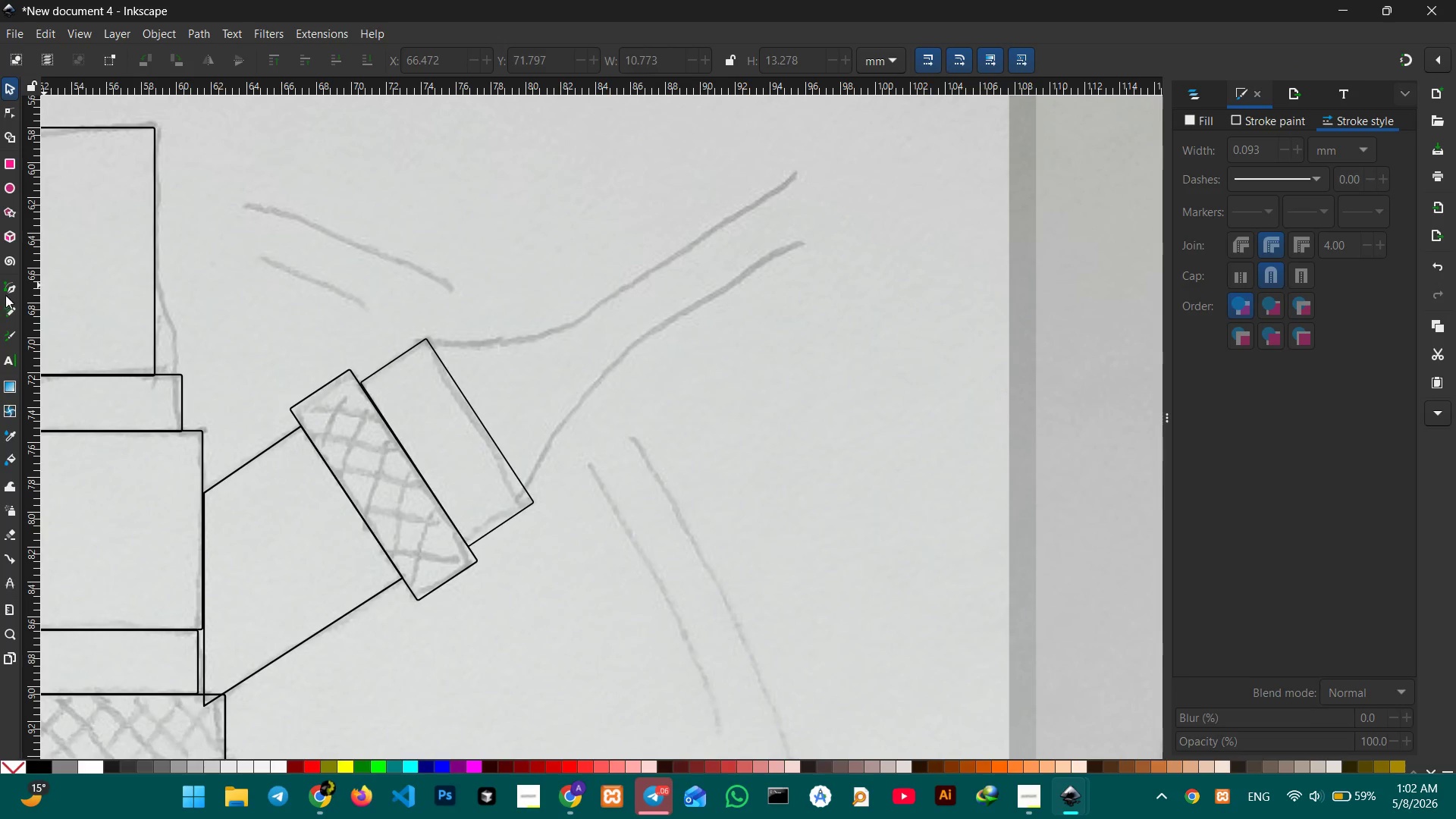 
left_click([8, 290])
 